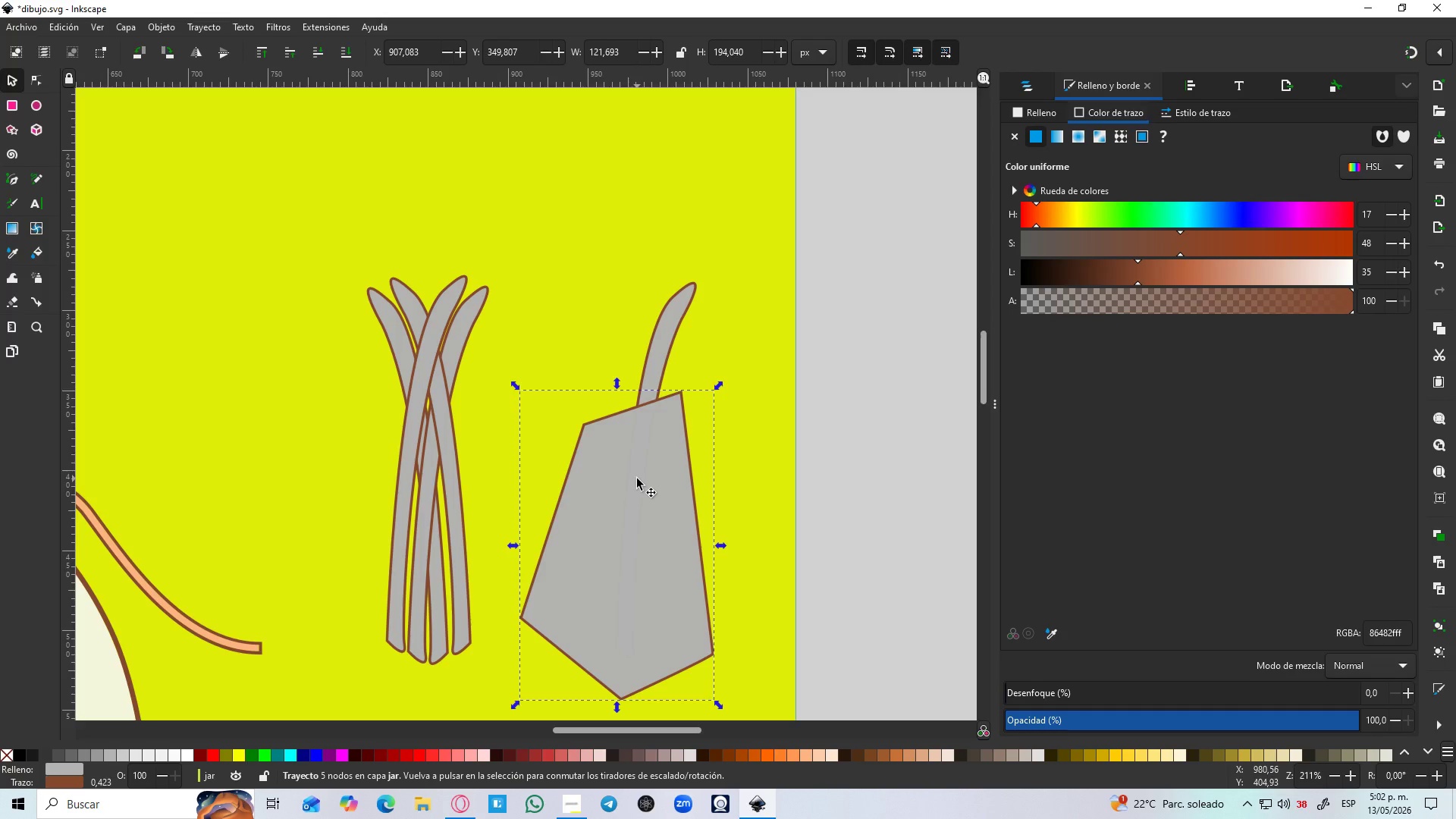 
hold_key(key=ShiftLeft, duration=0.97)
left_click([679, 315])
 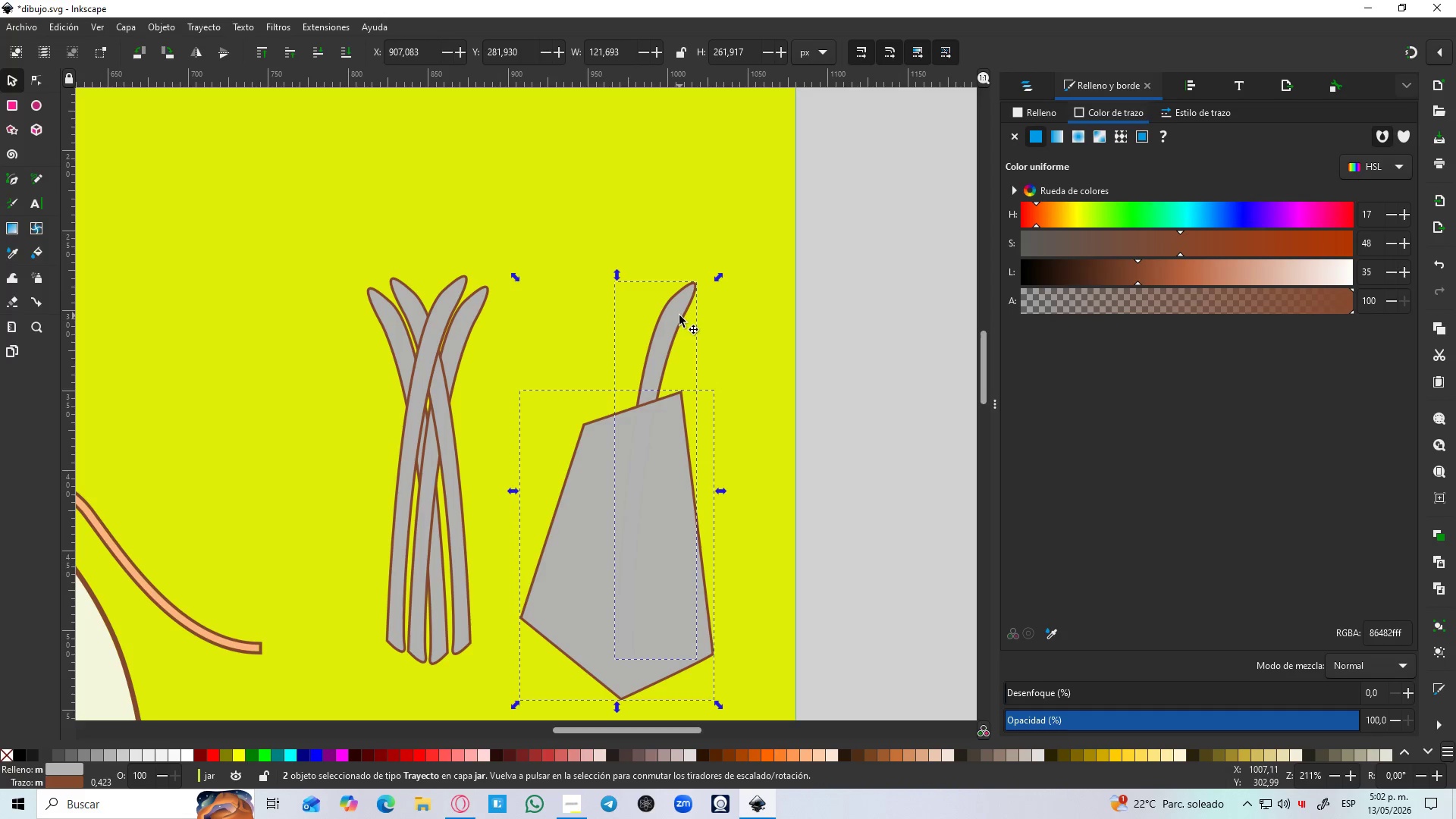 
key(Control+NumpadSubtract)
 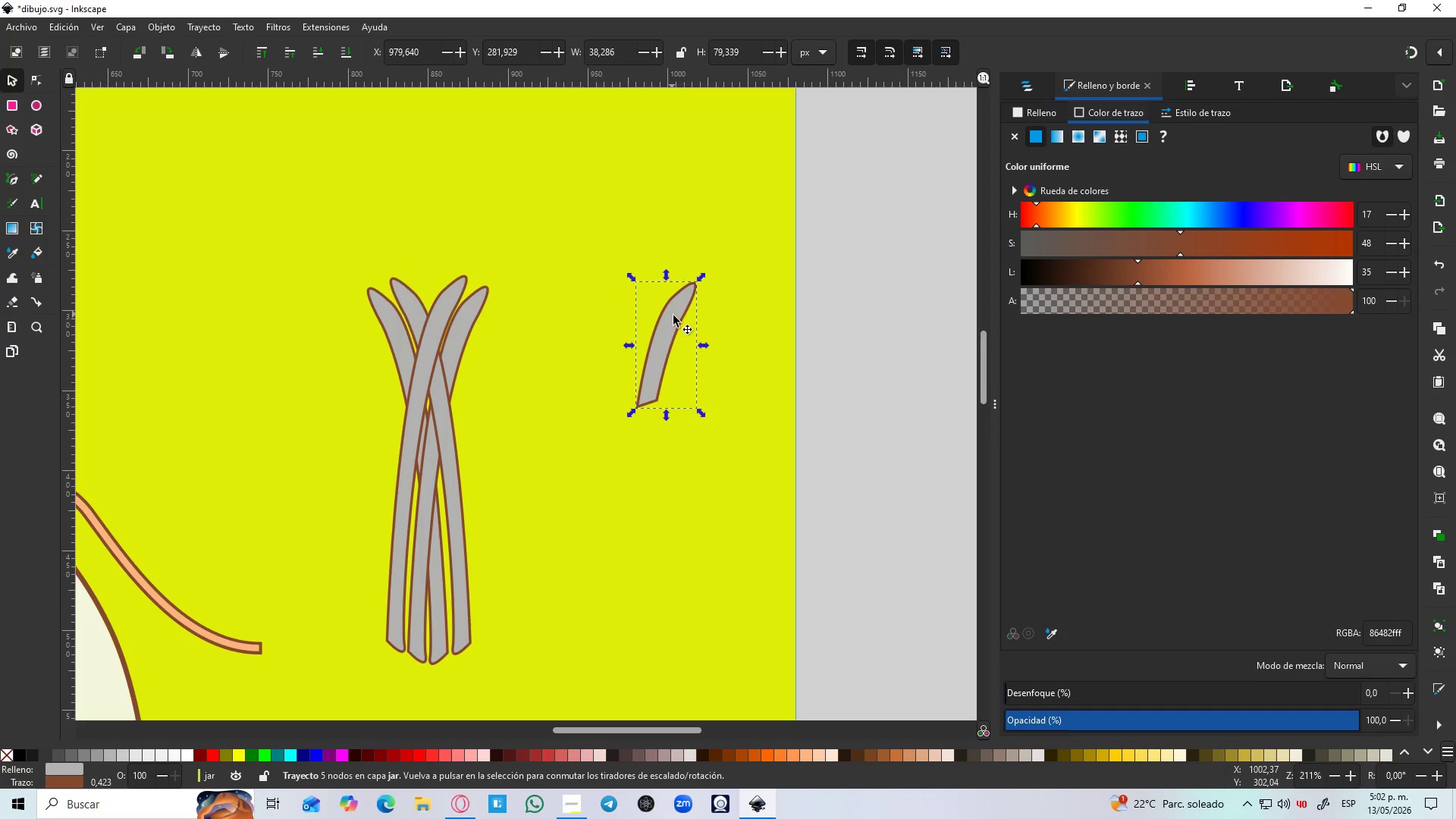 
left_click_drag(start_coordinate=[686, 350], to_coordinate=[642, 347])
 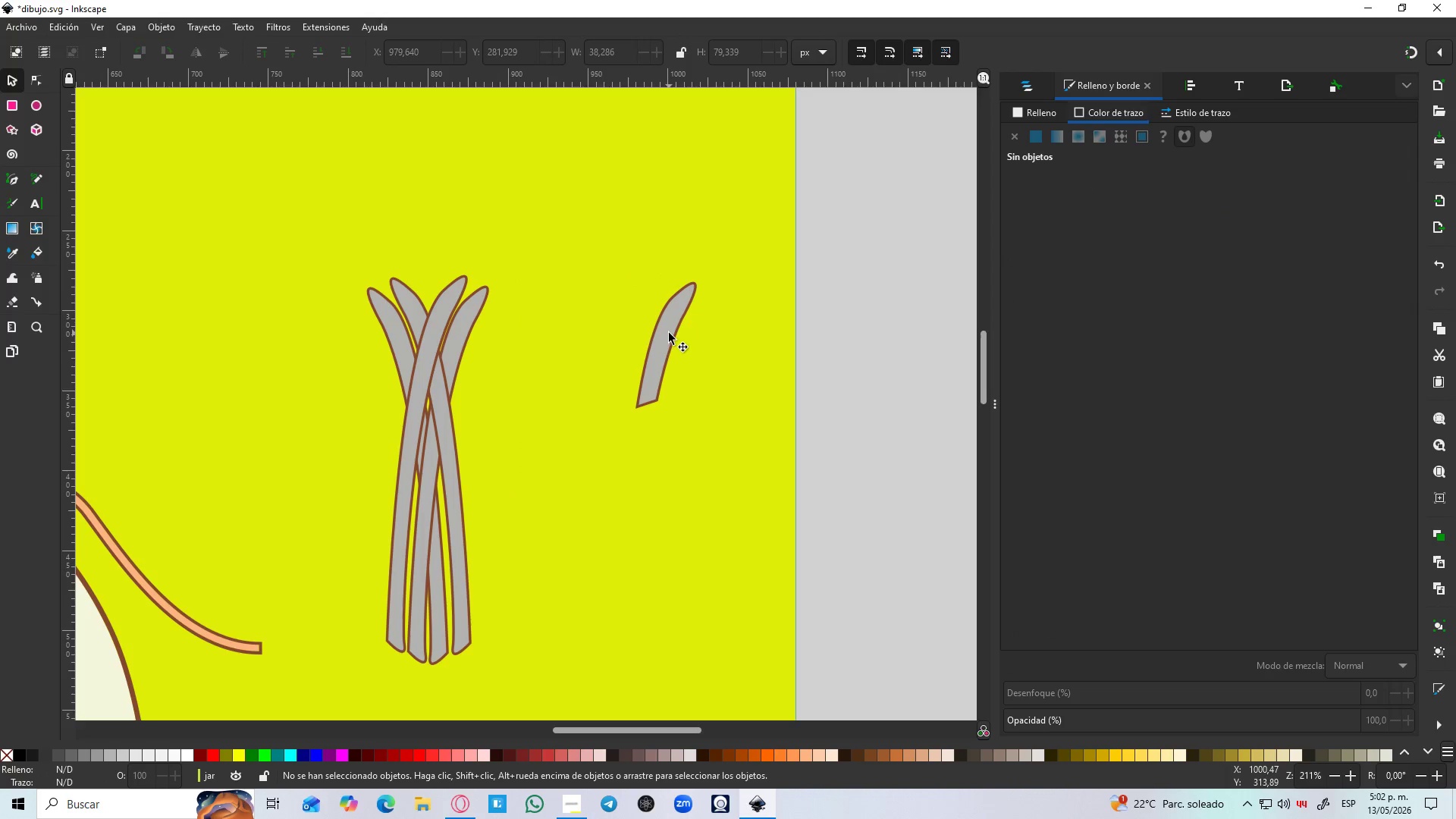 
left_click([669, 333])
 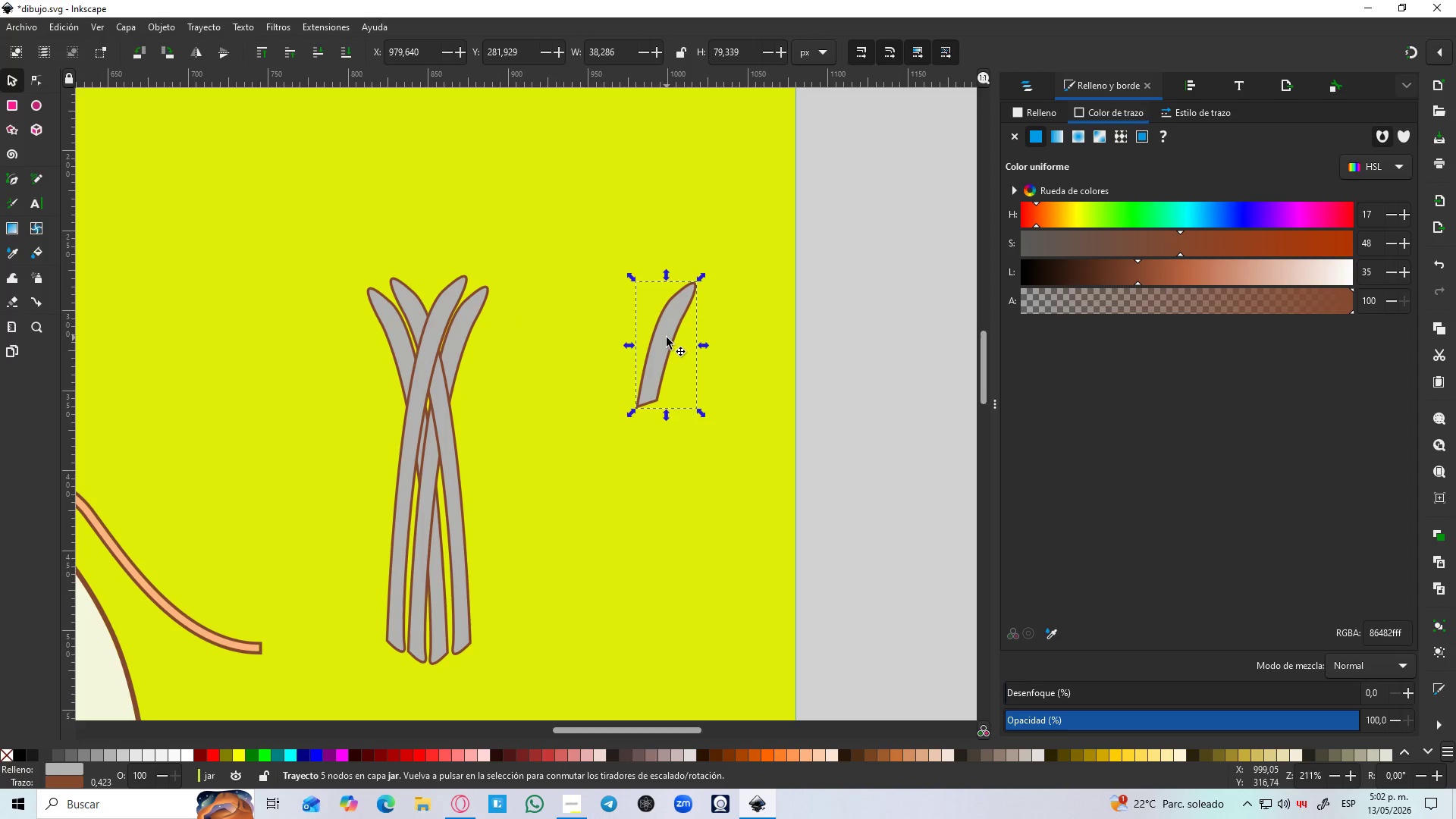 
left_click_drag(start_coordinate=[667, 337], to_coordinate=[453, 267])
 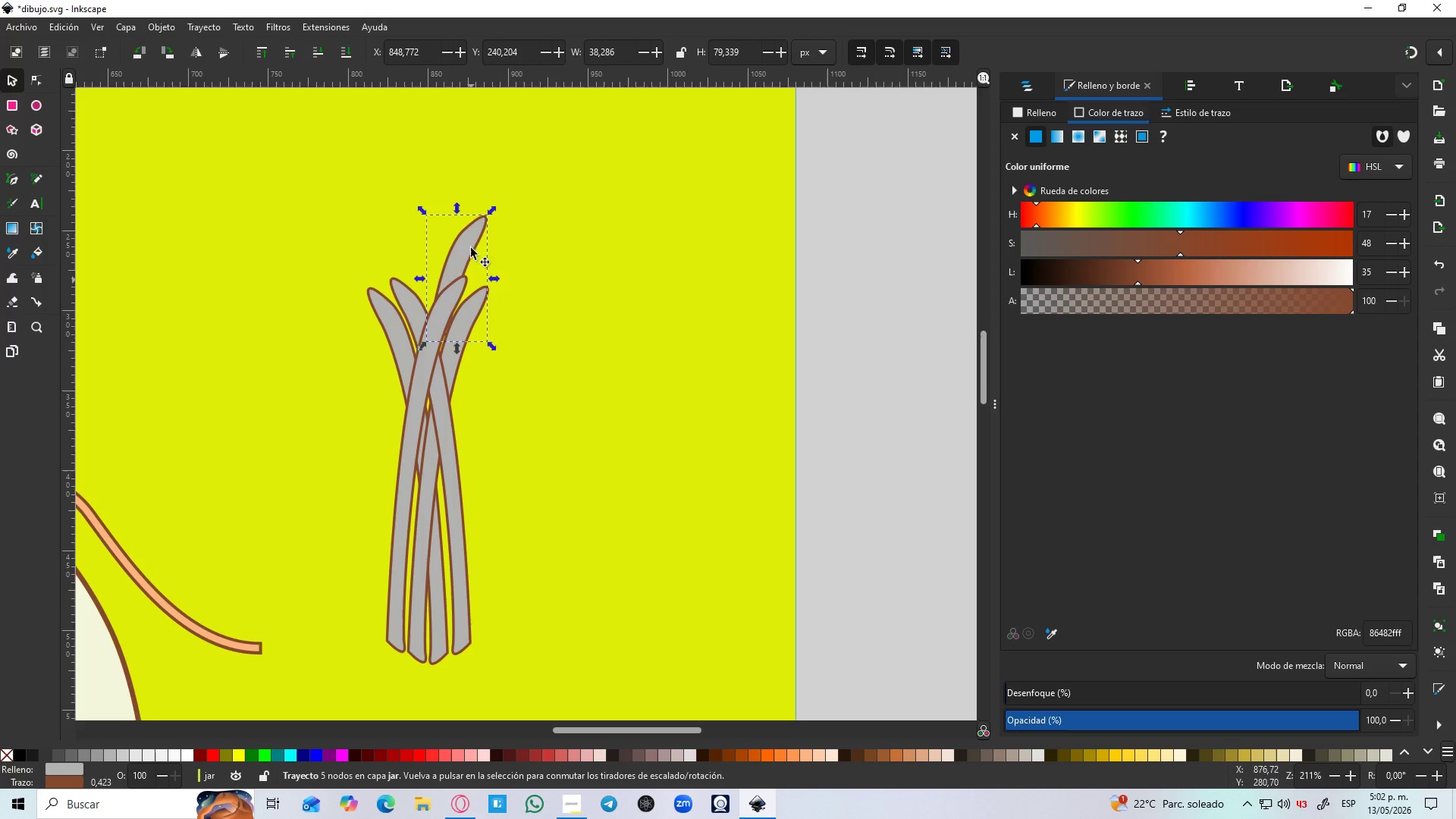 
left_click([471, 240])
 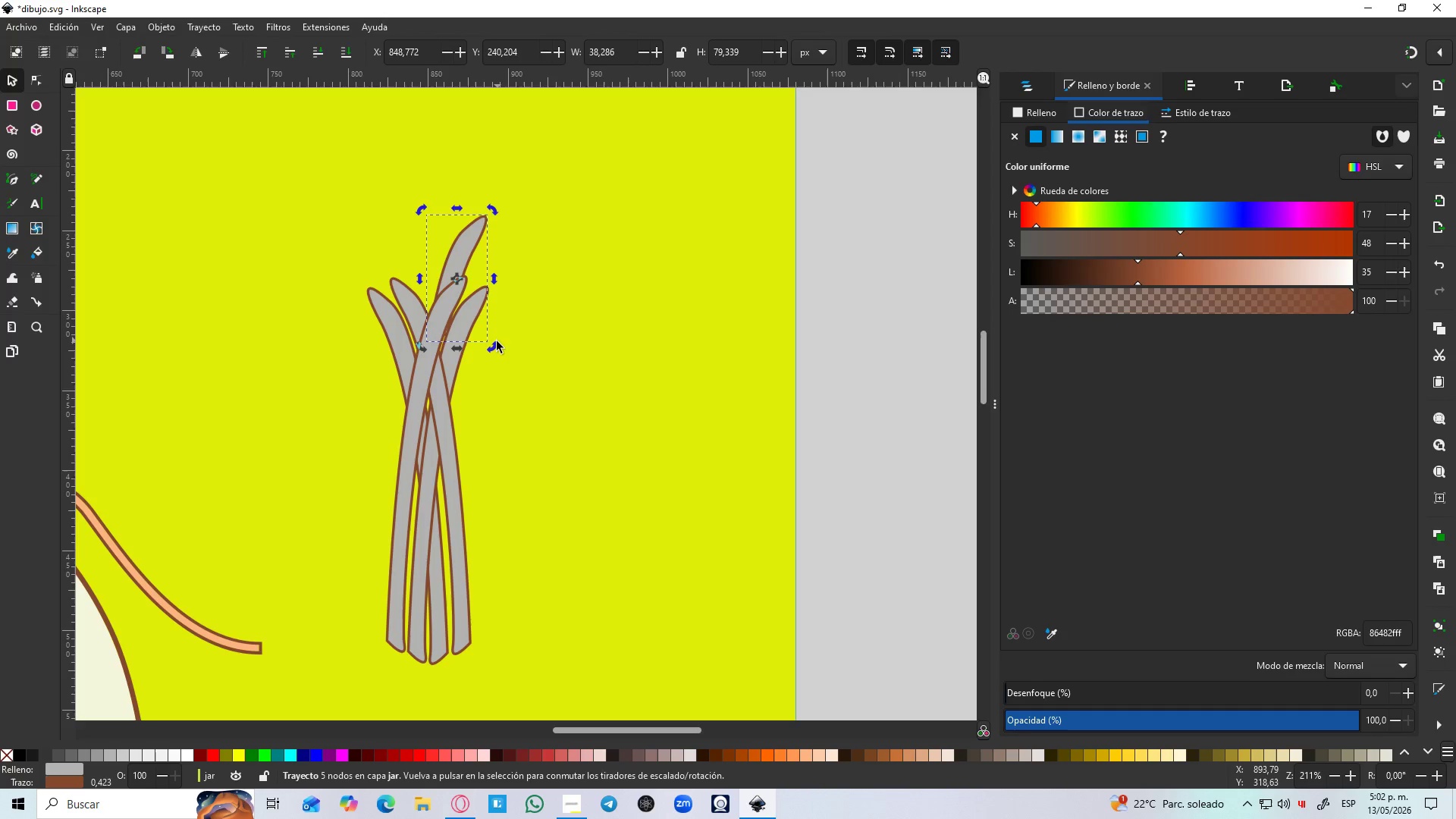 
left_click_drag(start_coordinate=[493, 345], to_coordinate=[485, 355])
 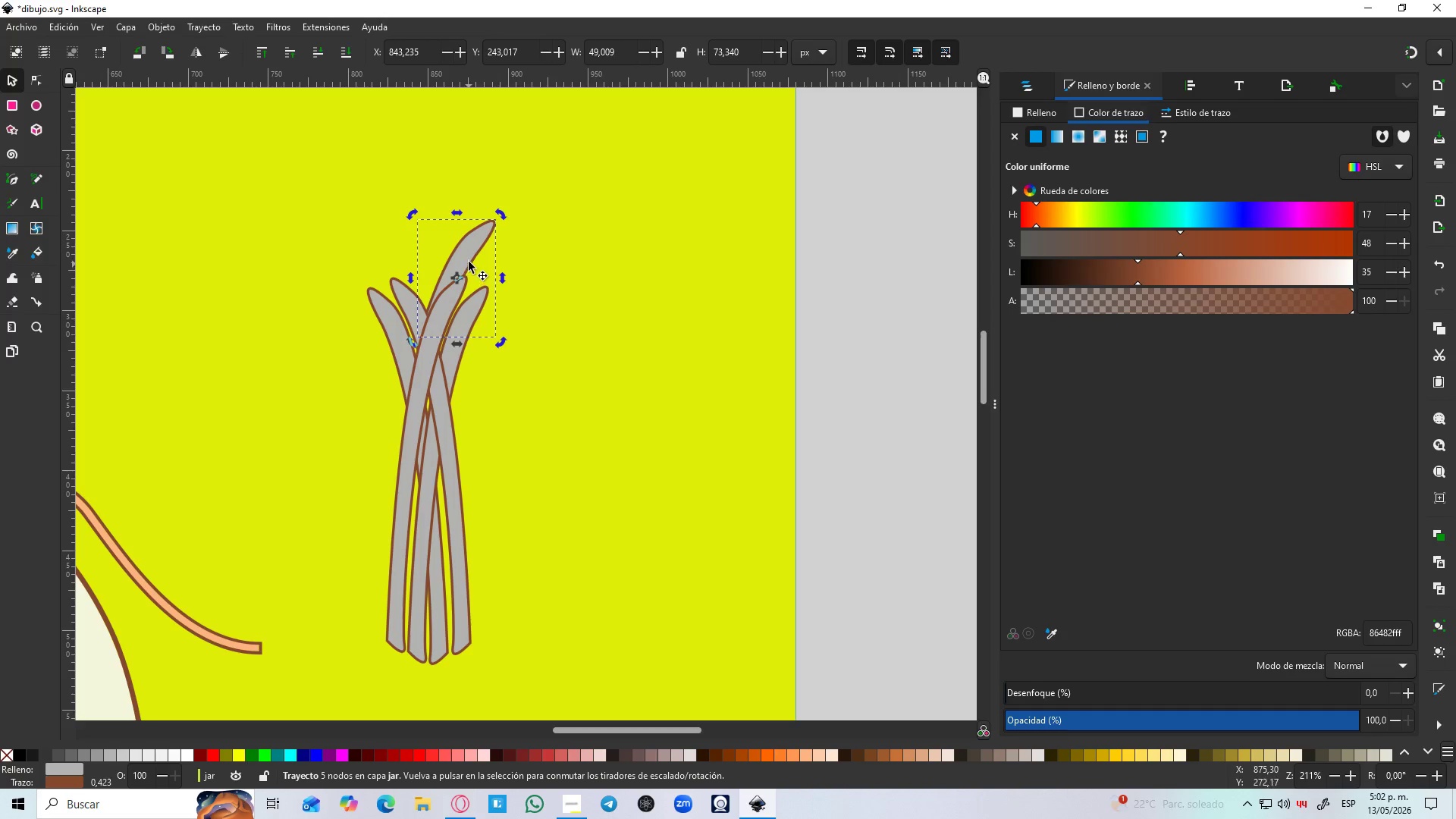 
left_click_drag(start_coordinate=[468, 259], to_coordinate=[481, 274])
 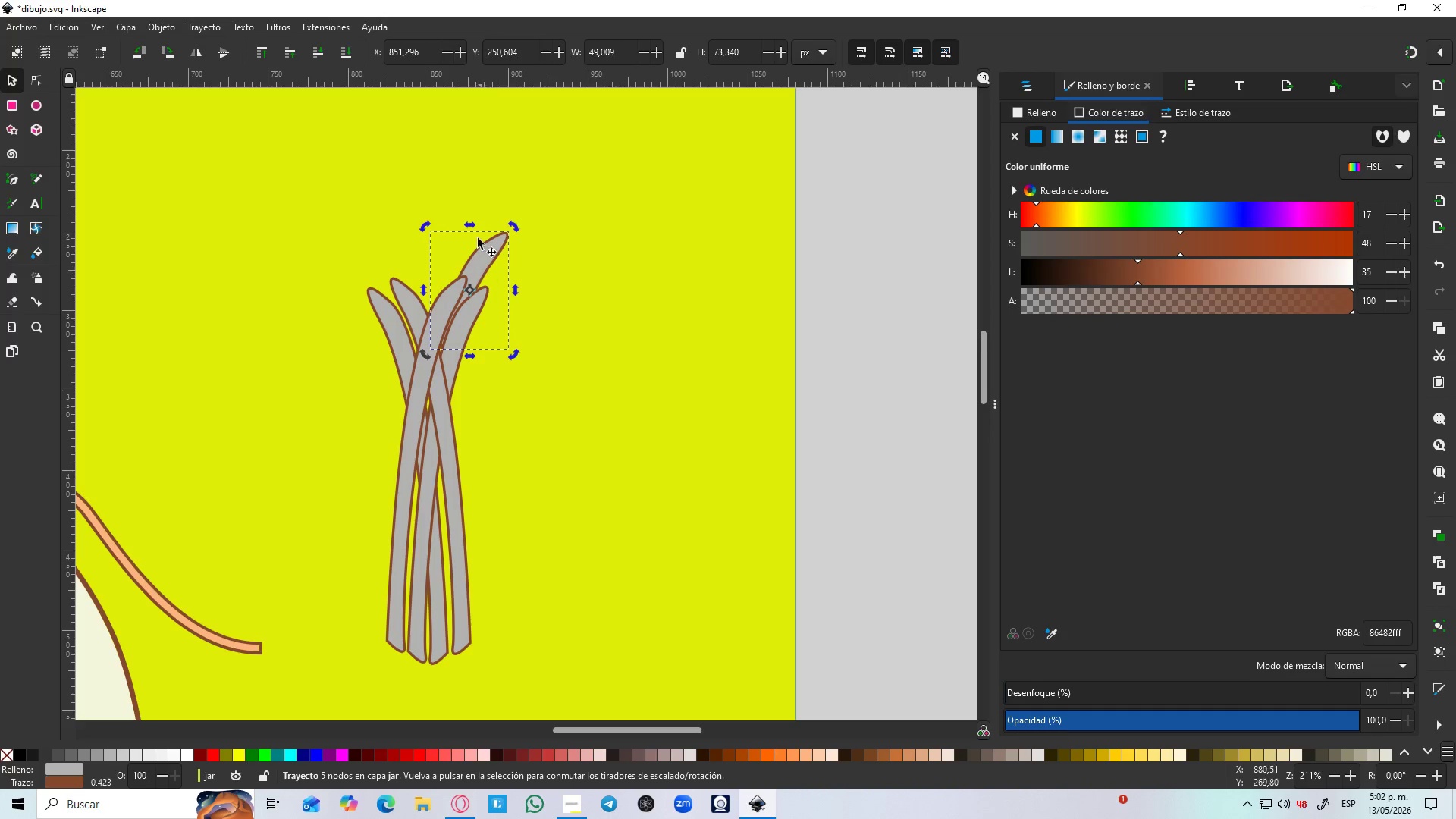 
key(Control+D)
 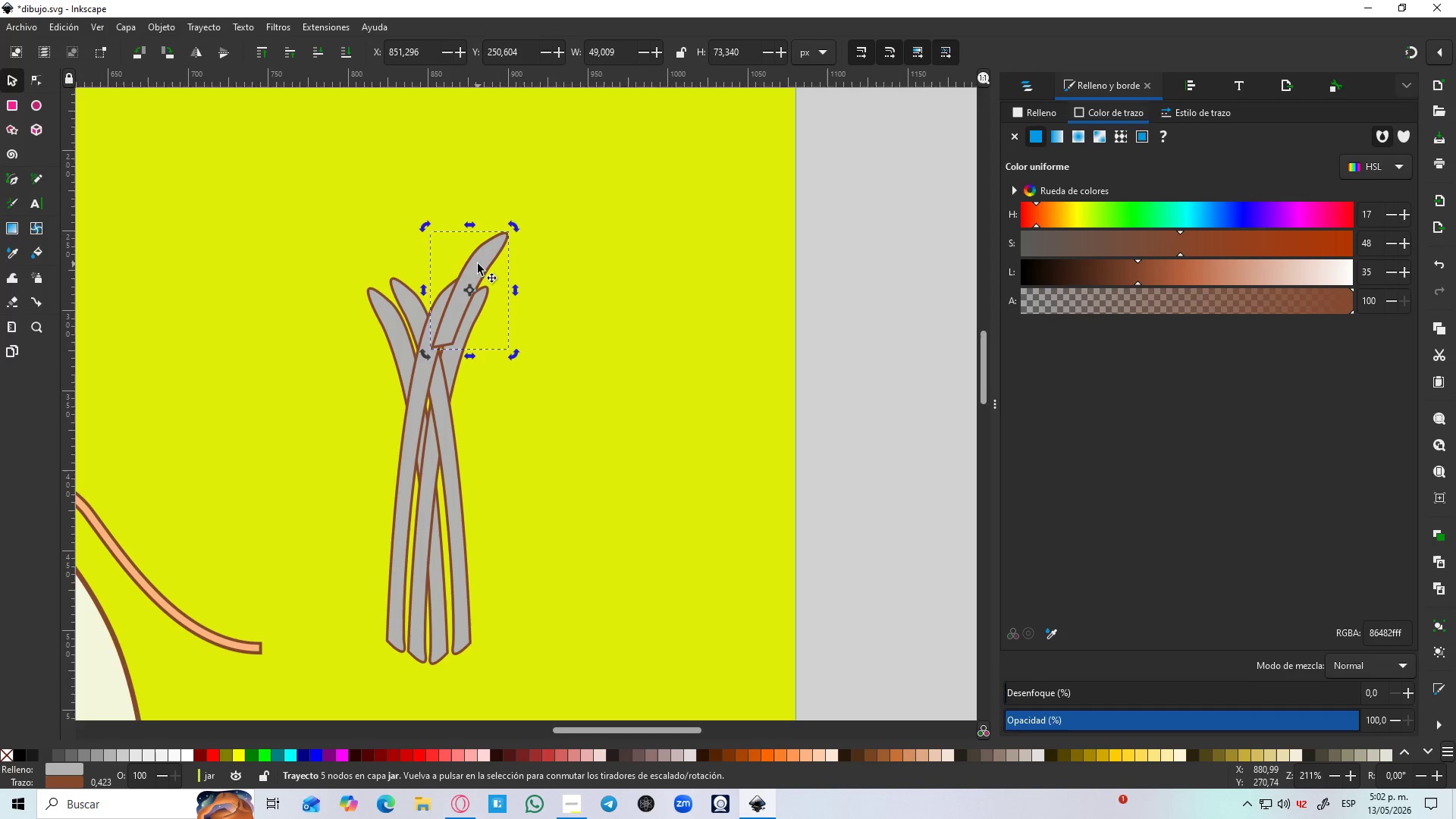 
left_click_drag(start_coordinate=[478, 264], to_coordinate=[422, 262])
 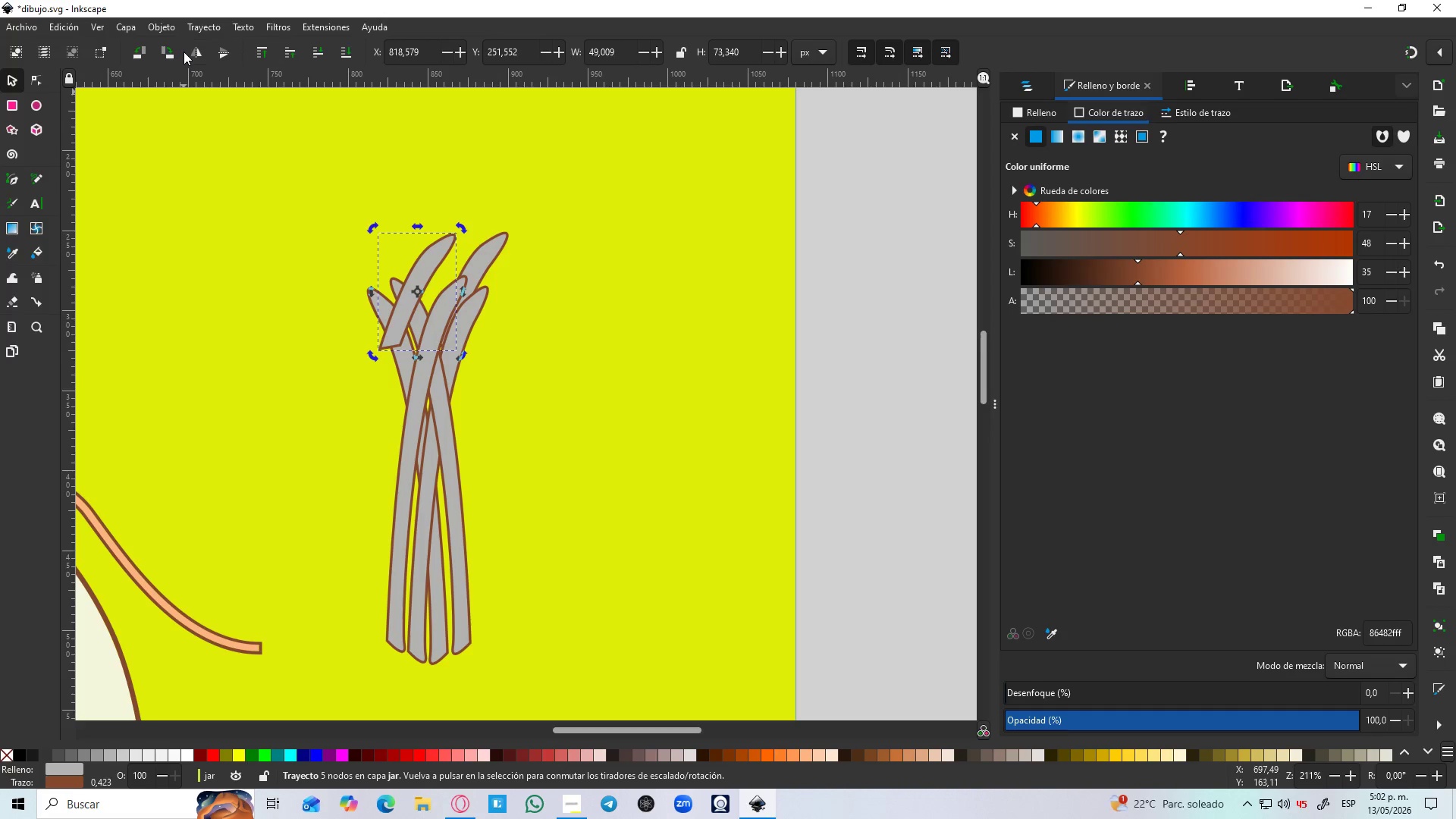 
left_click([194, 54])
 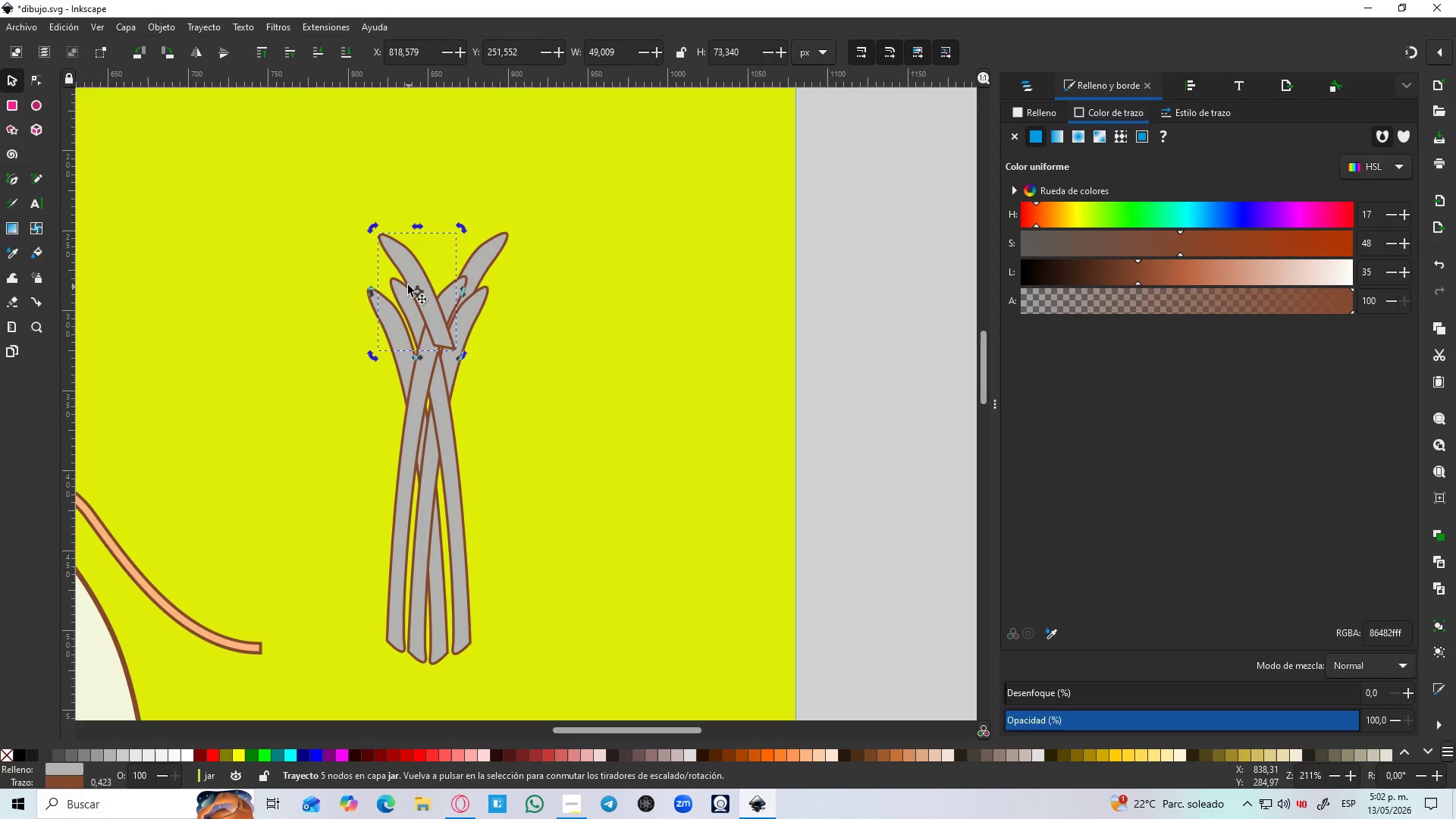 
left_click_drag(start_coordinate=[406, 270], to_coordinate=[376, 264])
 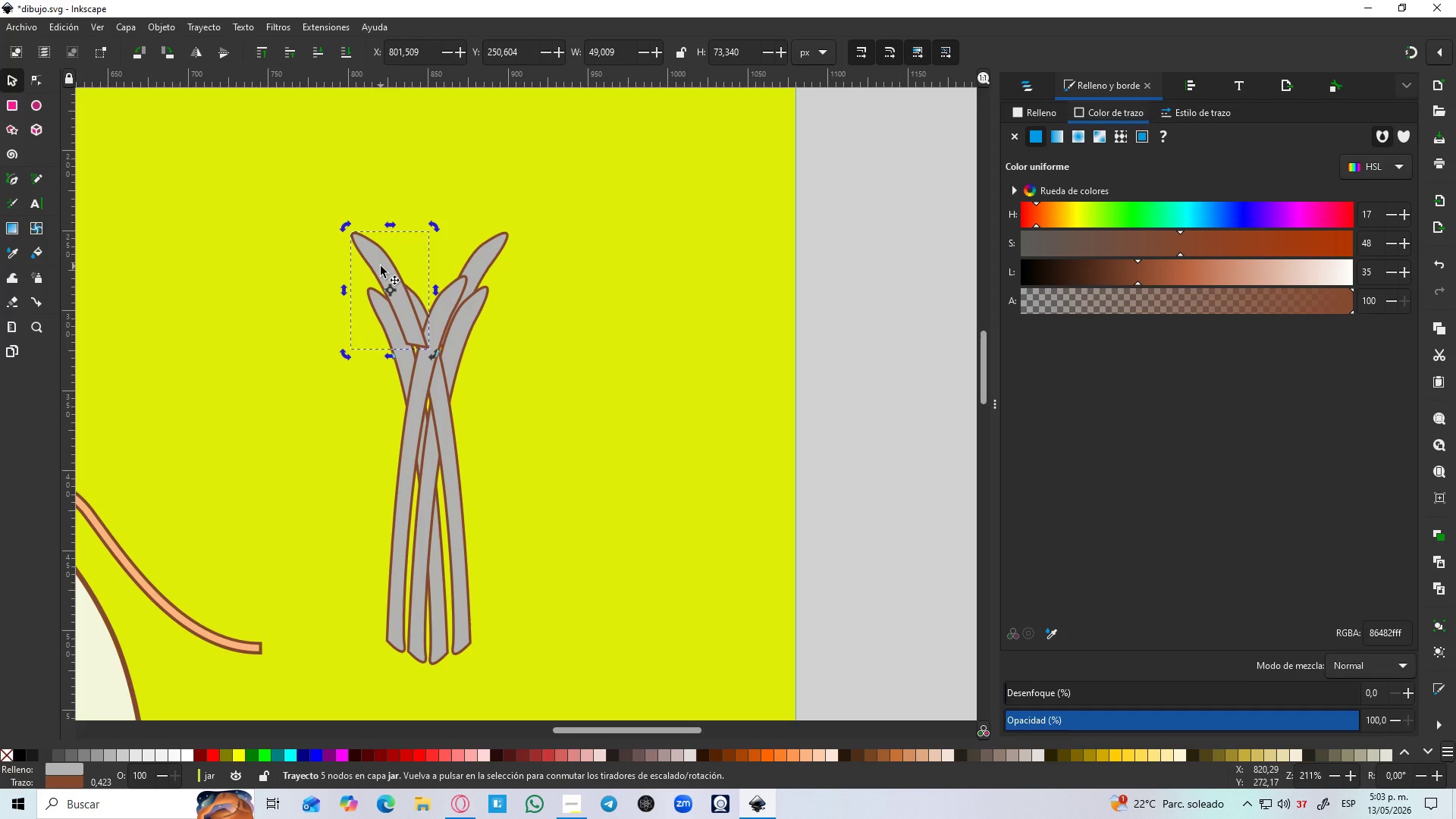 
wait(13.06)
 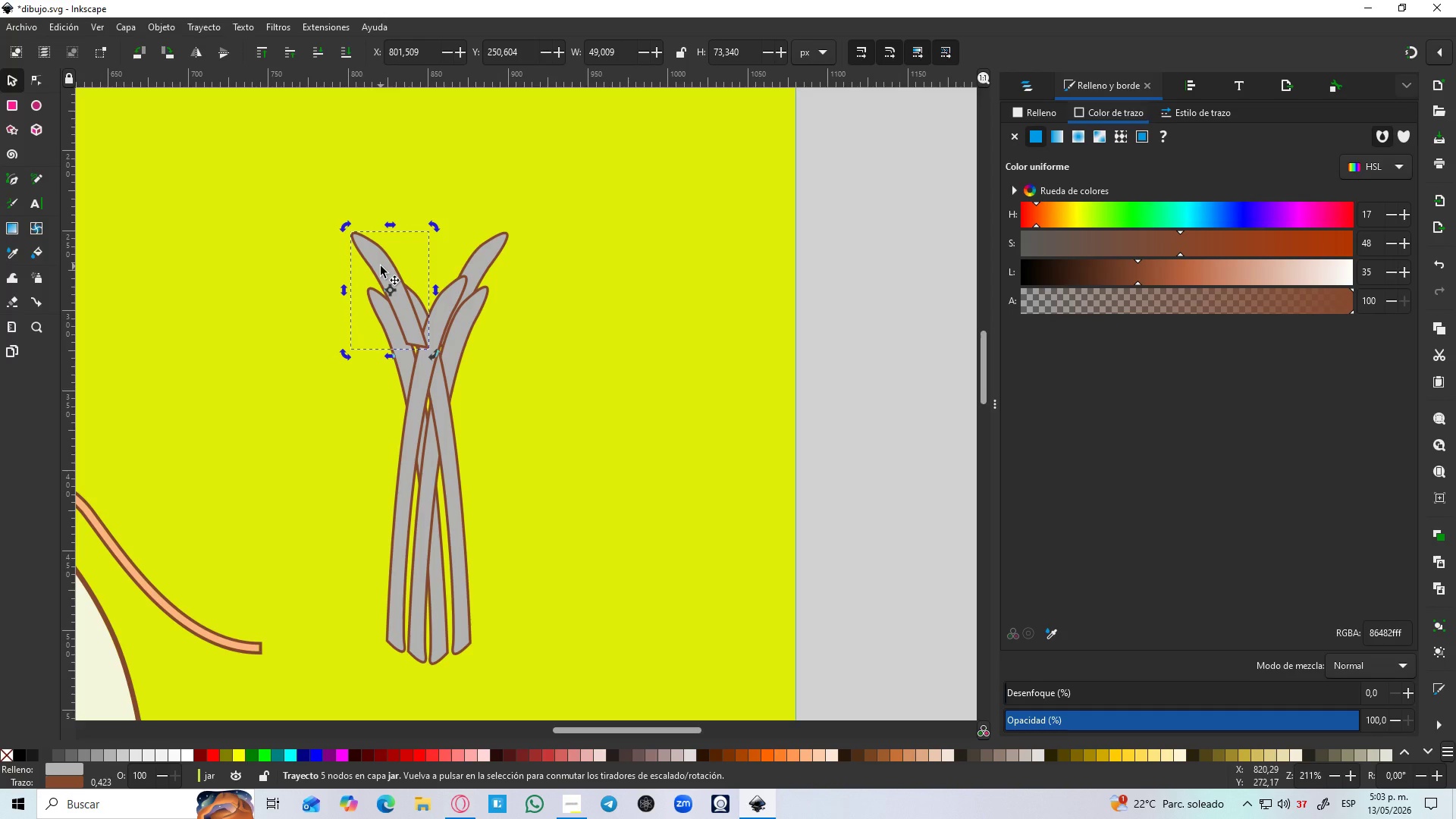 
hold_key(key=ShiftLeft, duration=0.38)
left_click([476, 269])
 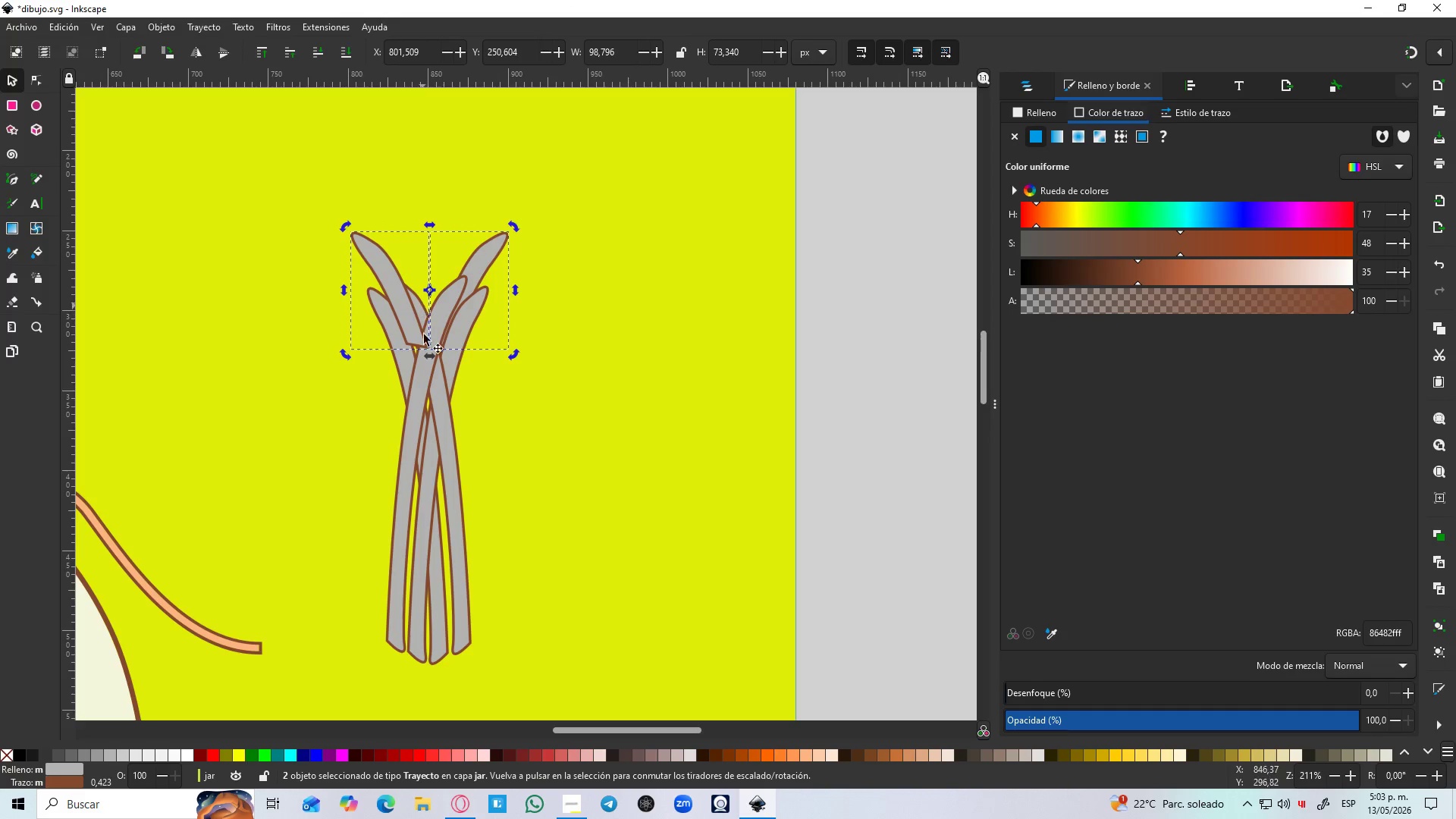 
scroll: coordinate [480, 372], scroll_direction: up, amount: 3.0
 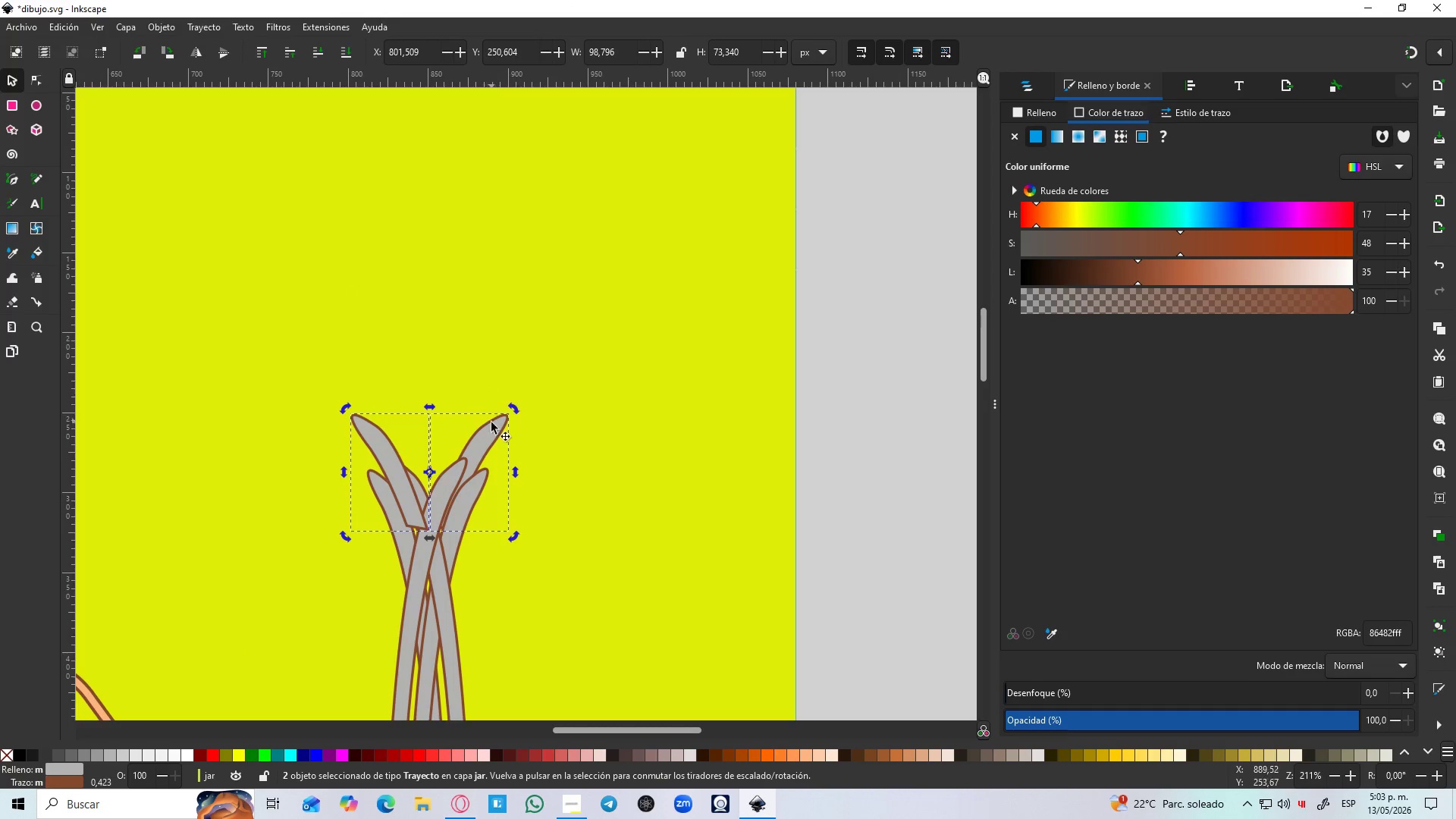 
left_click_drag(start_coordinate=[485, 441], to_coordinate=[482, 177])
 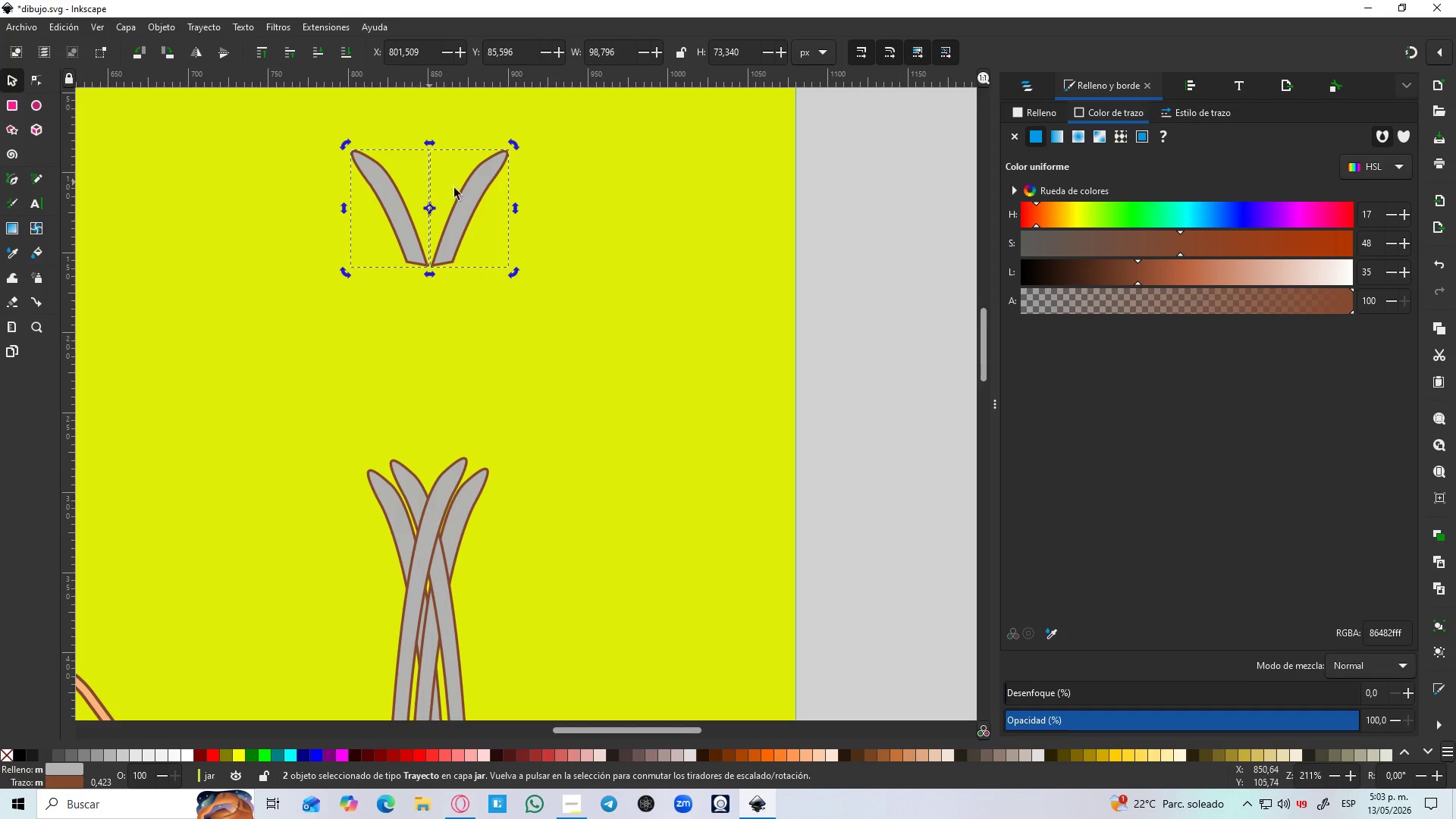 
hold_key(key=ControlLeft, duration=0.55)
 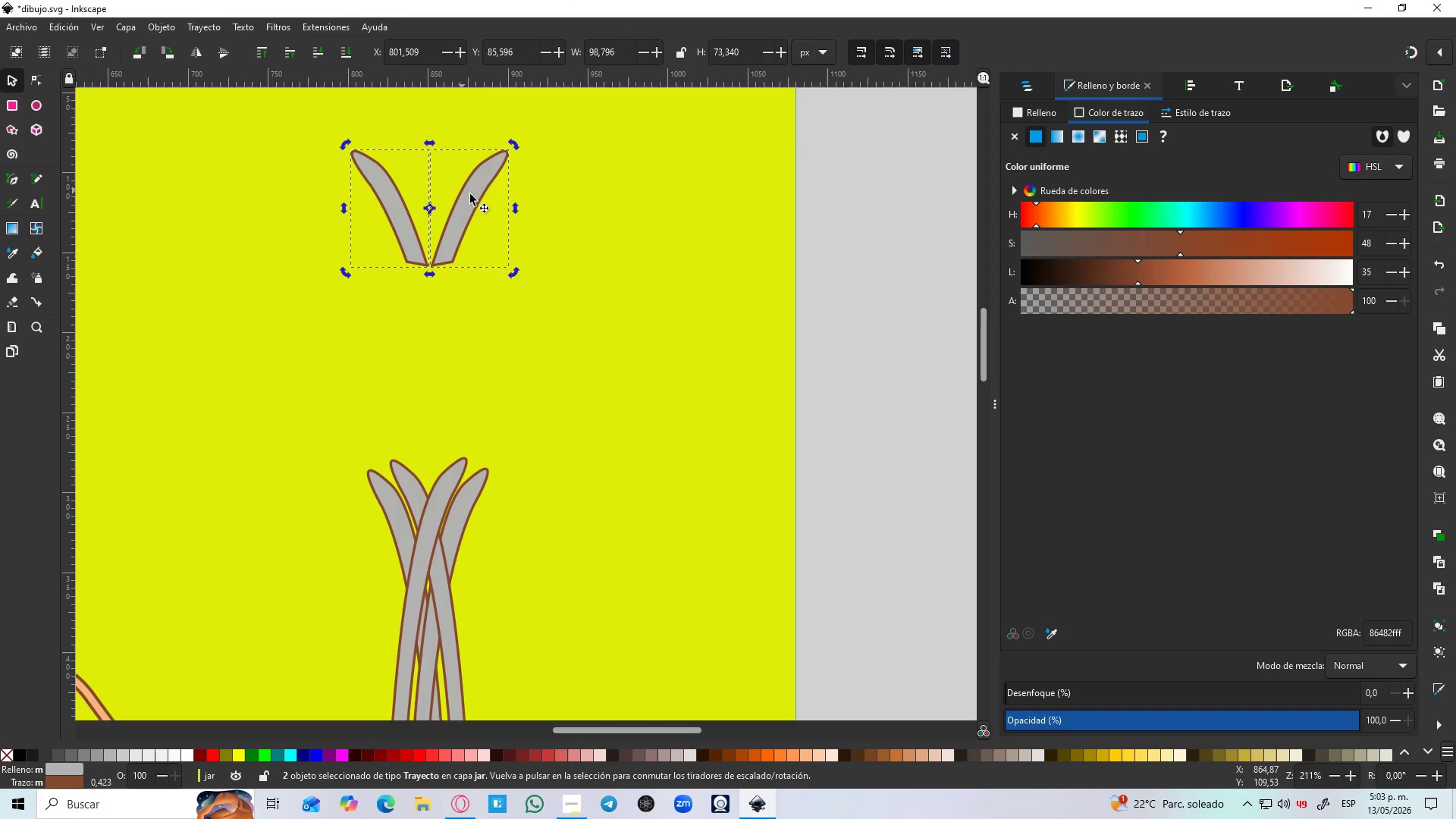 
hold_key(key=ControlLeft, duration=2.44)
left_click([482, 206])
 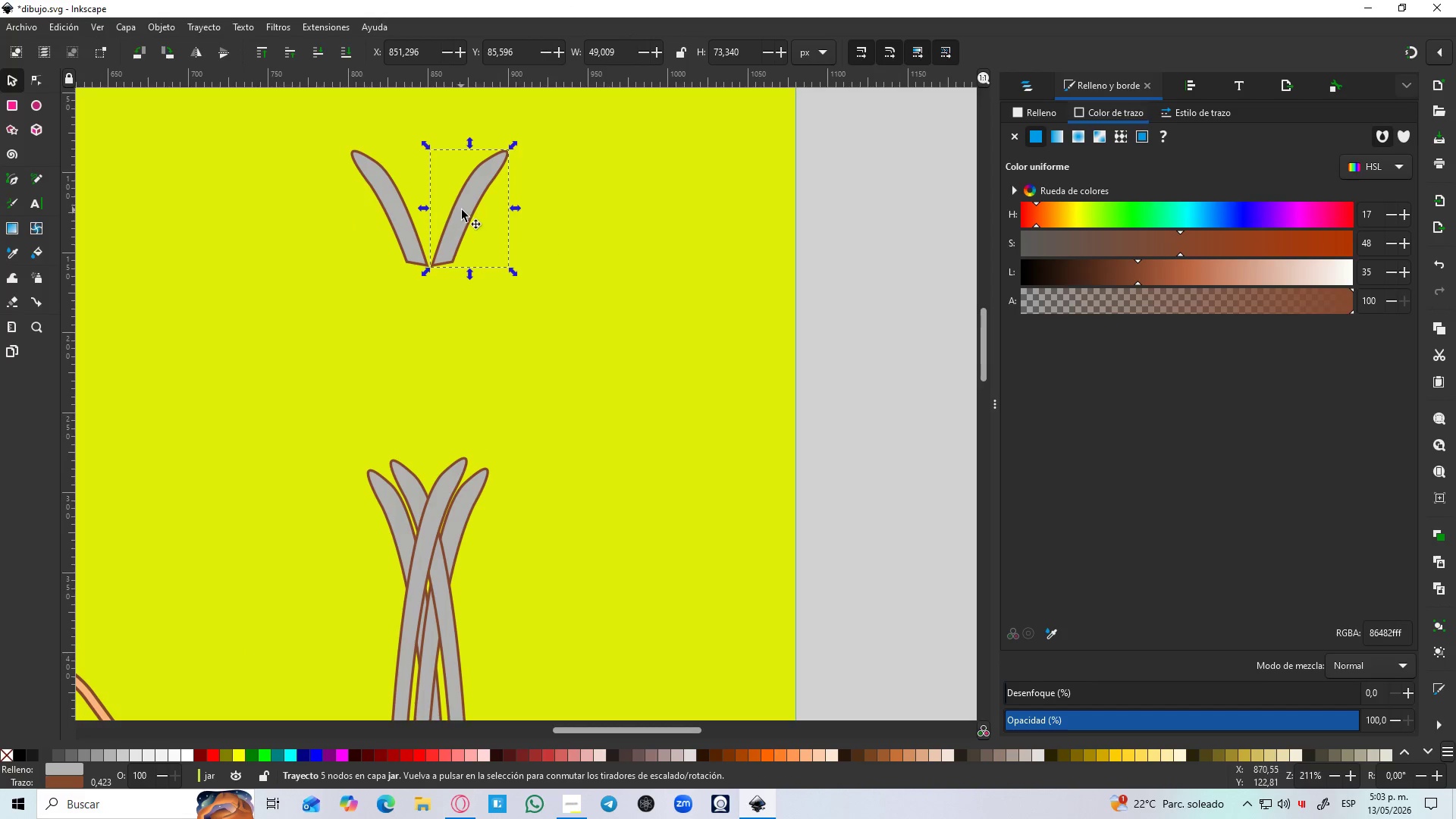 
hold_key(key=ControlLeft, duration=0.7)
 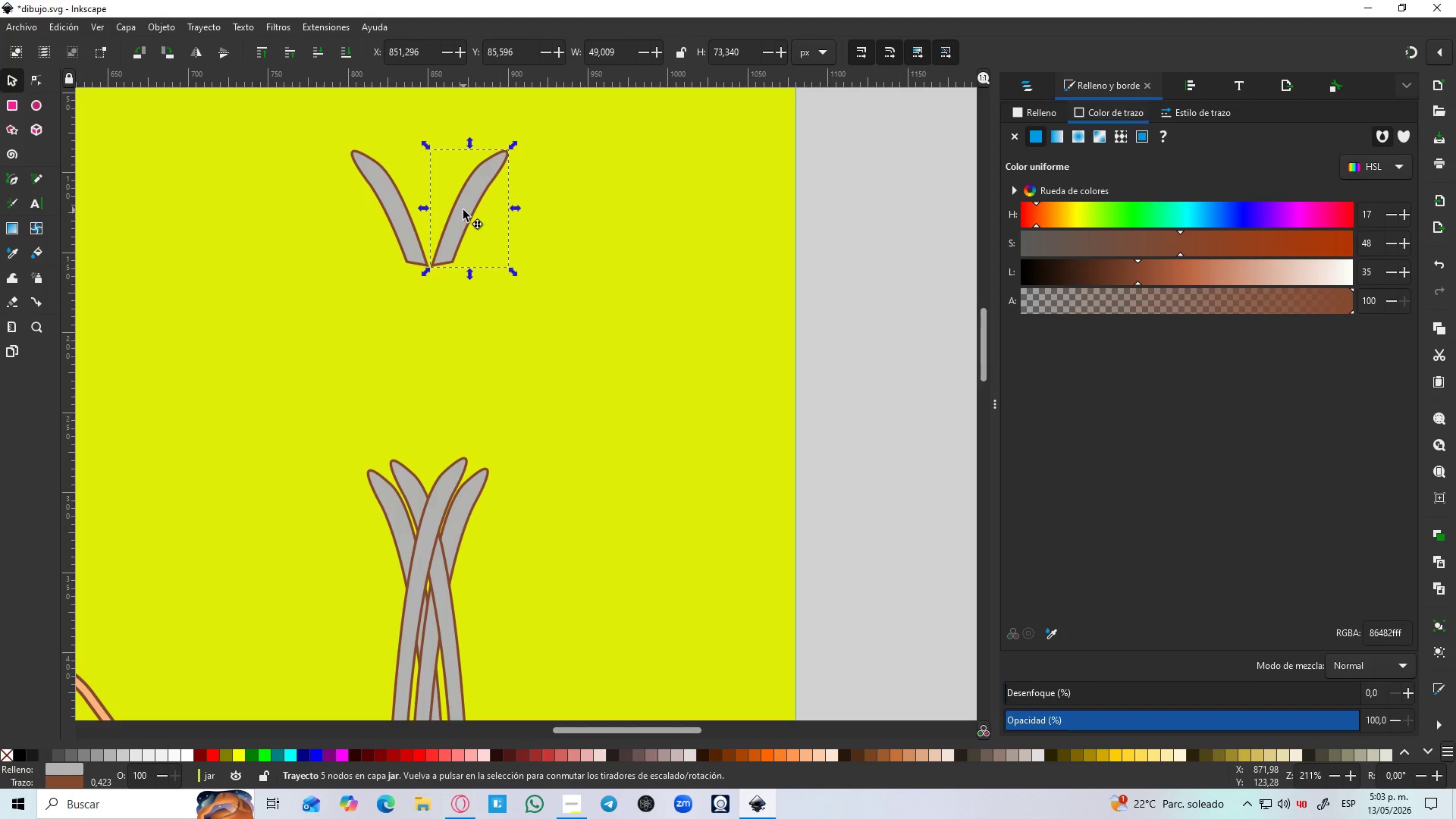 
left_click_drag(start_coordinate=[463, 210], to_coordinate=[410, 207])
 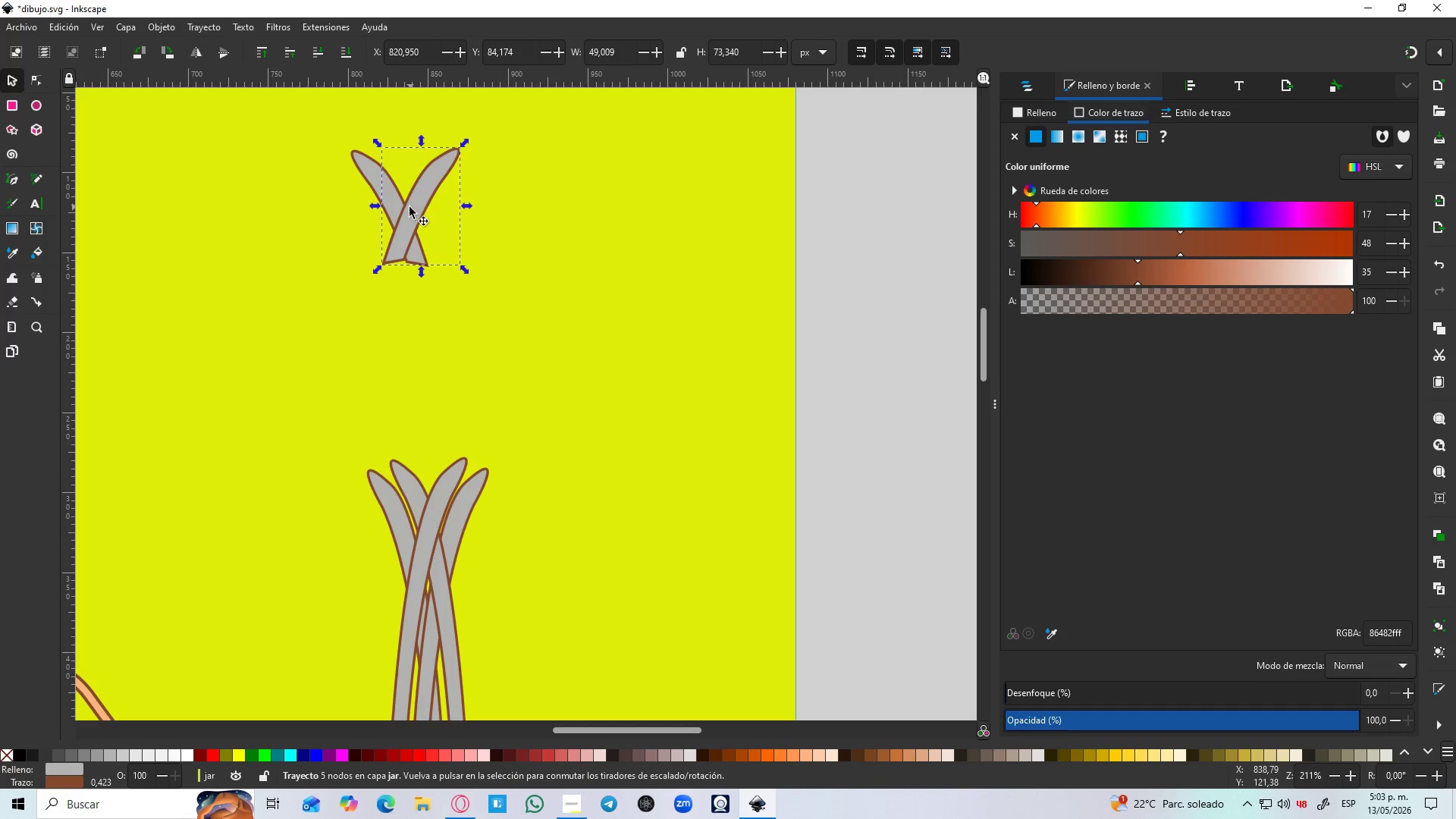 
key(Control+D)
 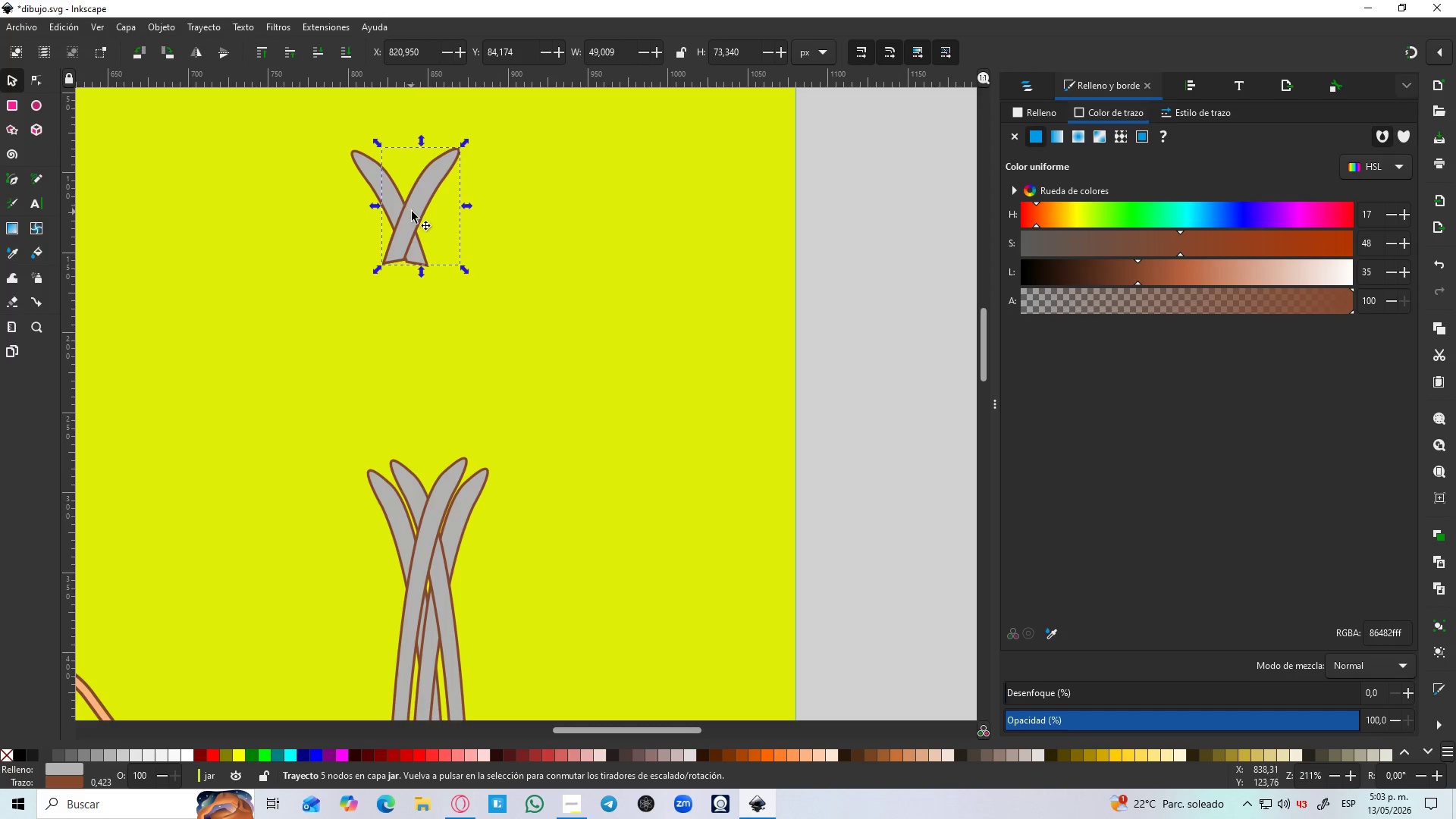 
left_click_drag(start_coordinate=[412, 212], to_coordinate=[397, 184])
 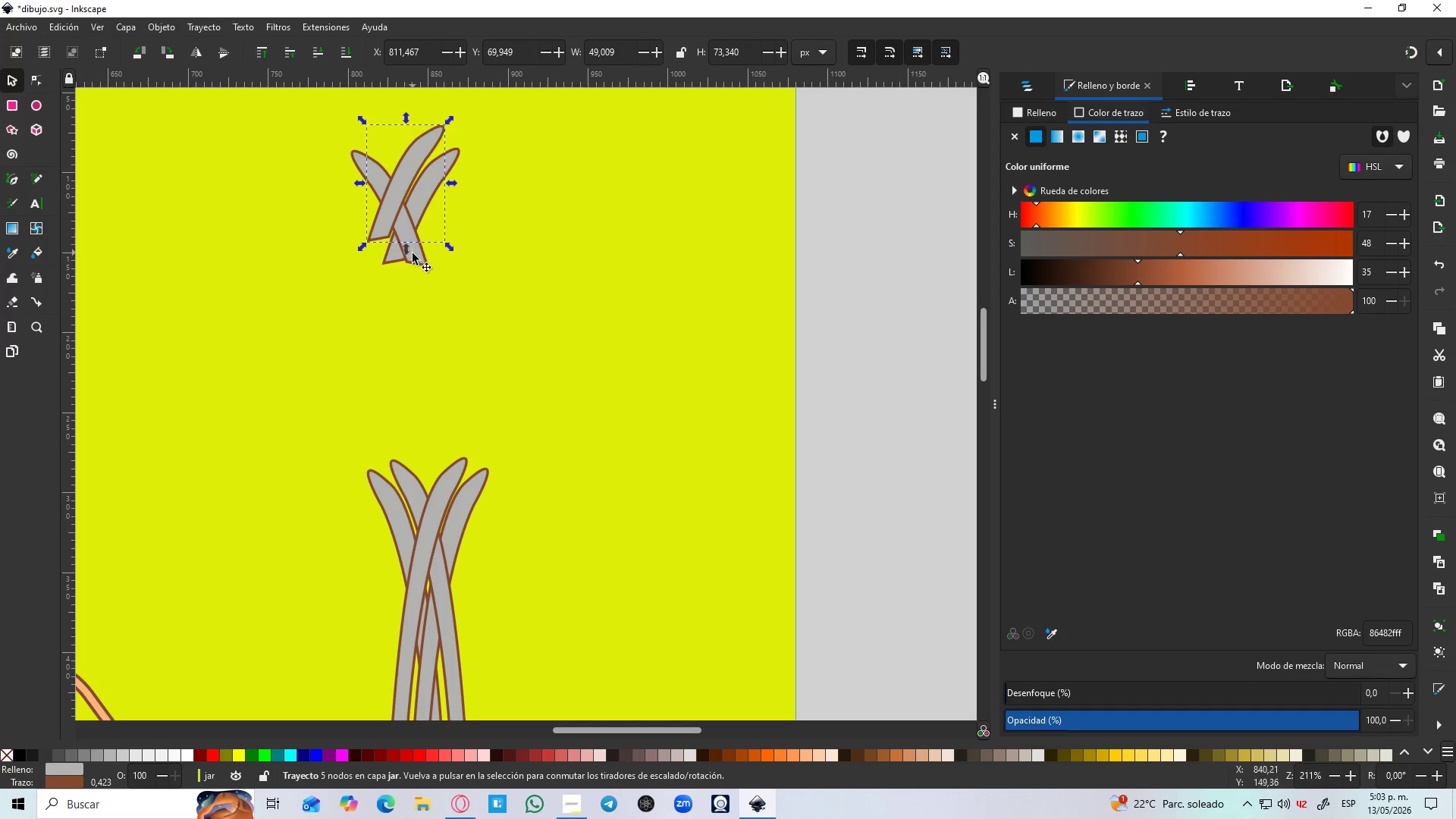 
left_click([413, 255])
 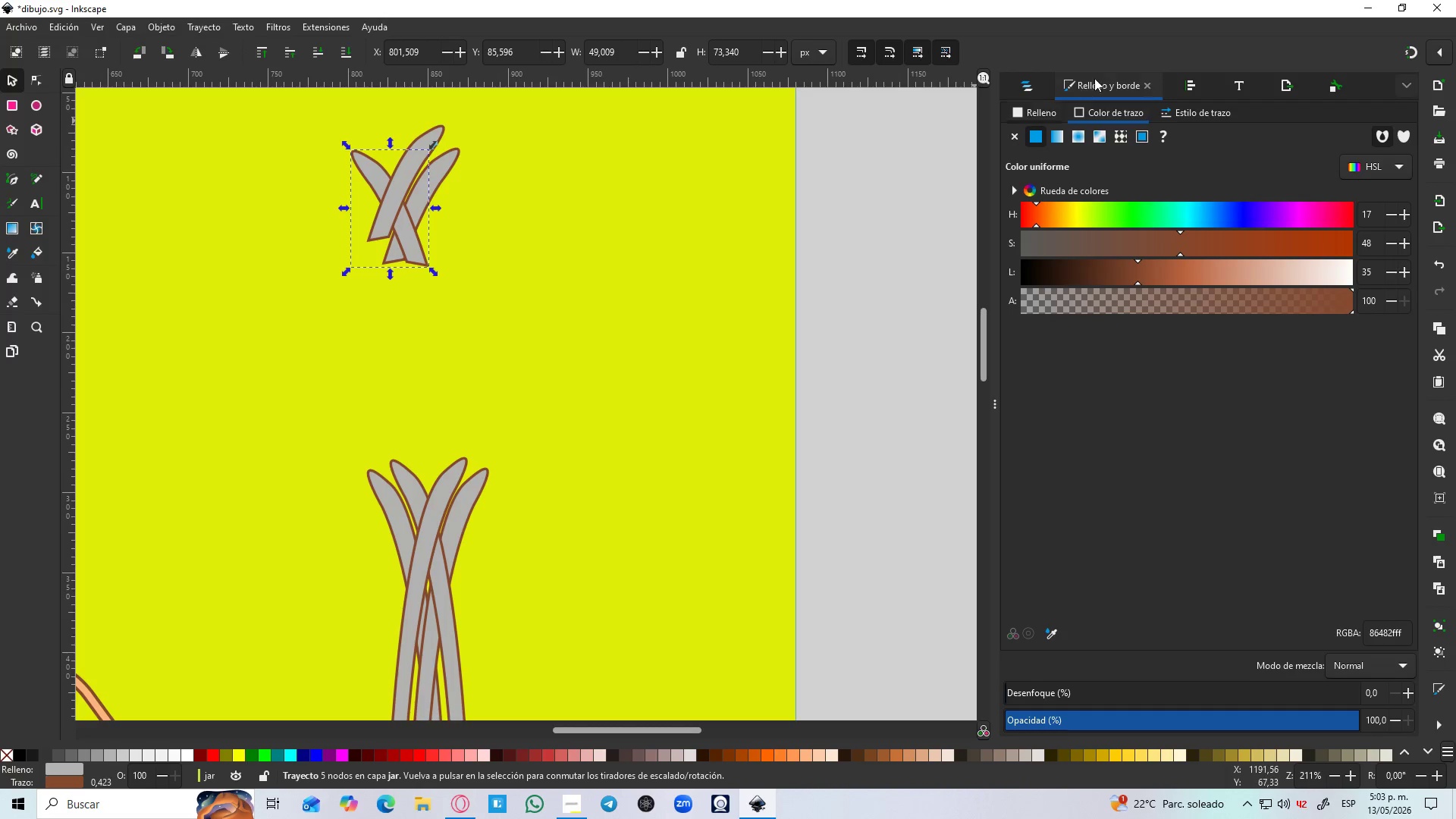 
left_click([1043, 77])
 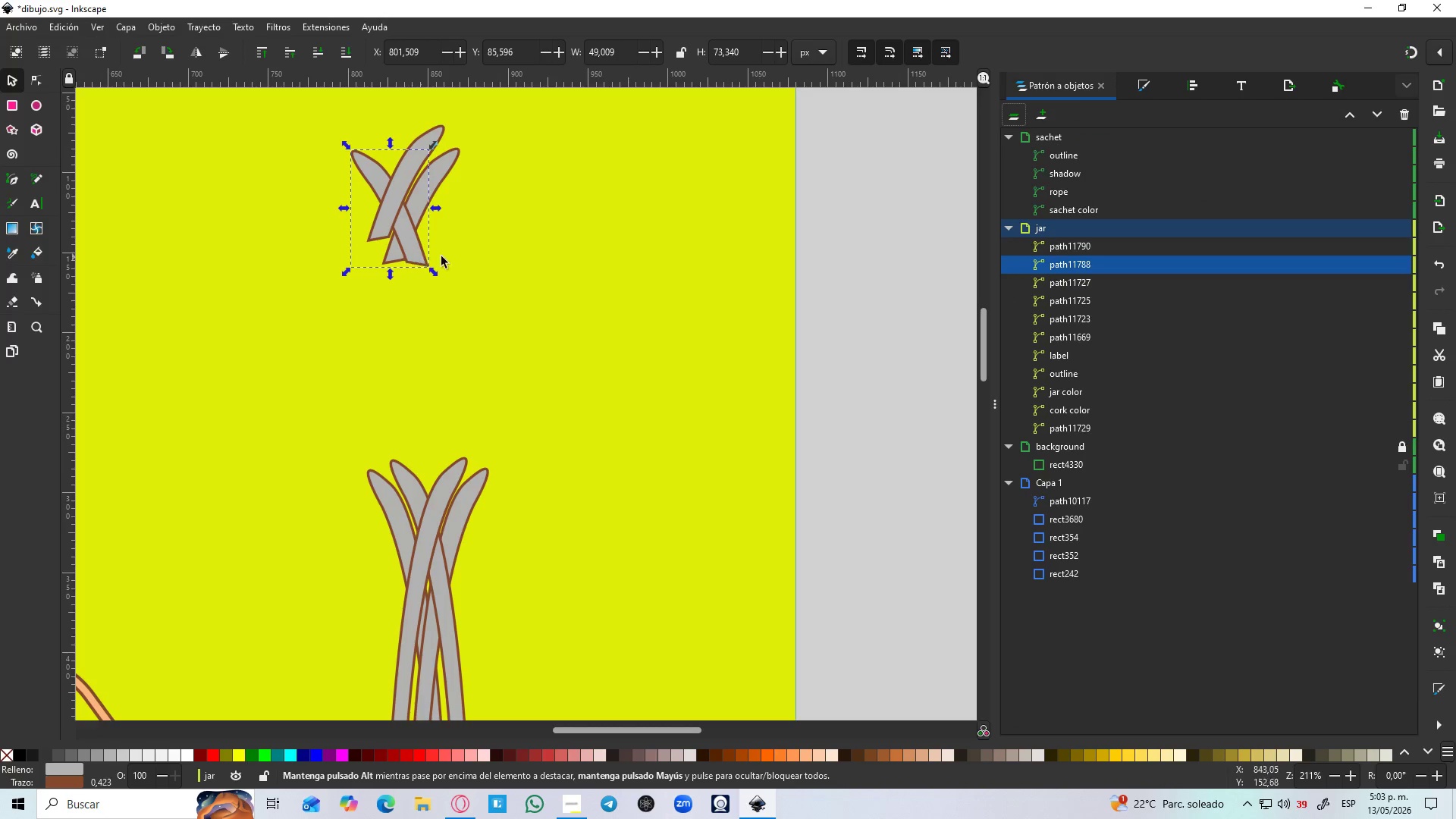 
left_click_drag(start_coordinate=[1064, 262], to_coordinate=[1072, 239])
 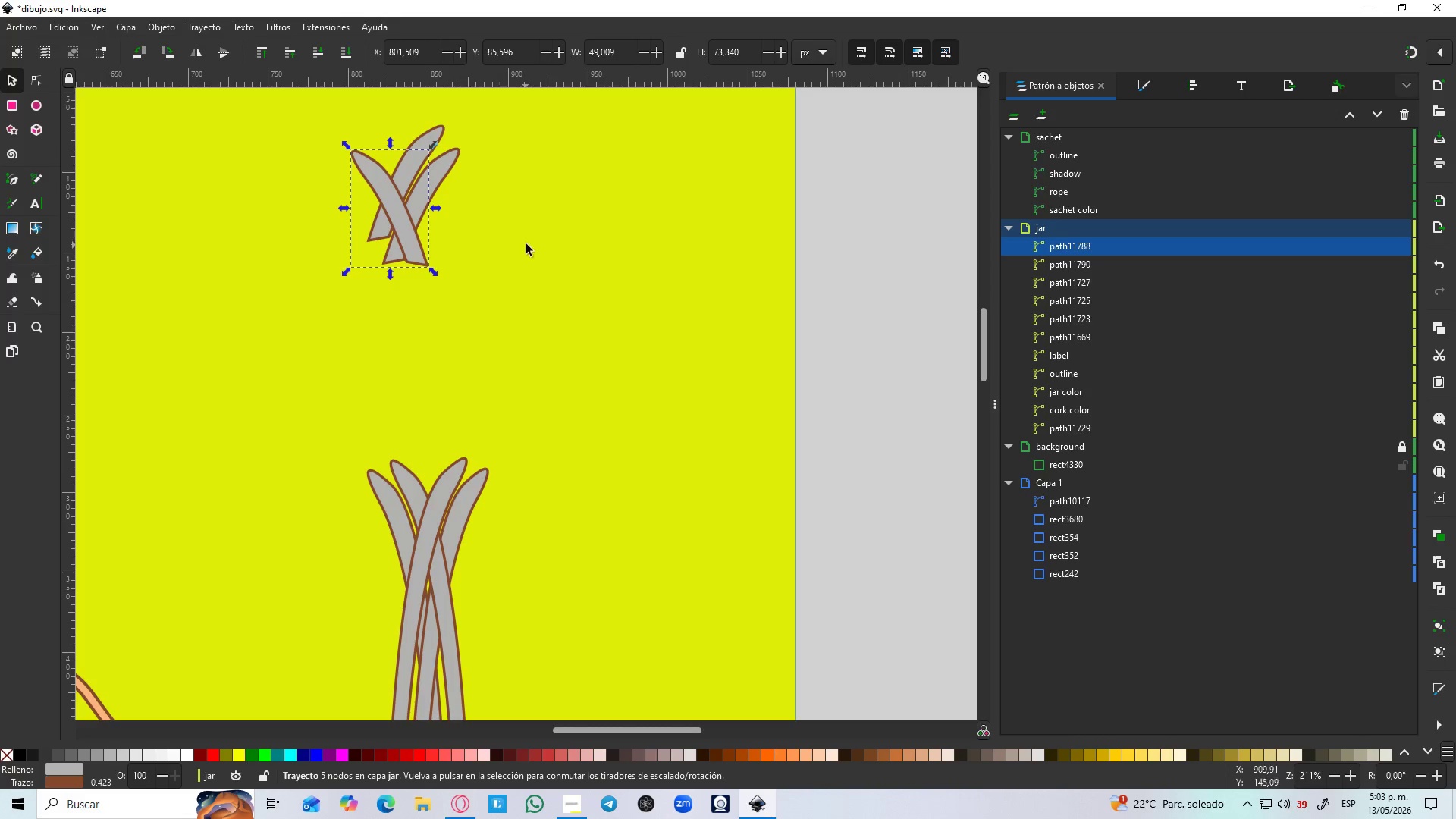 
key(Control+D)
 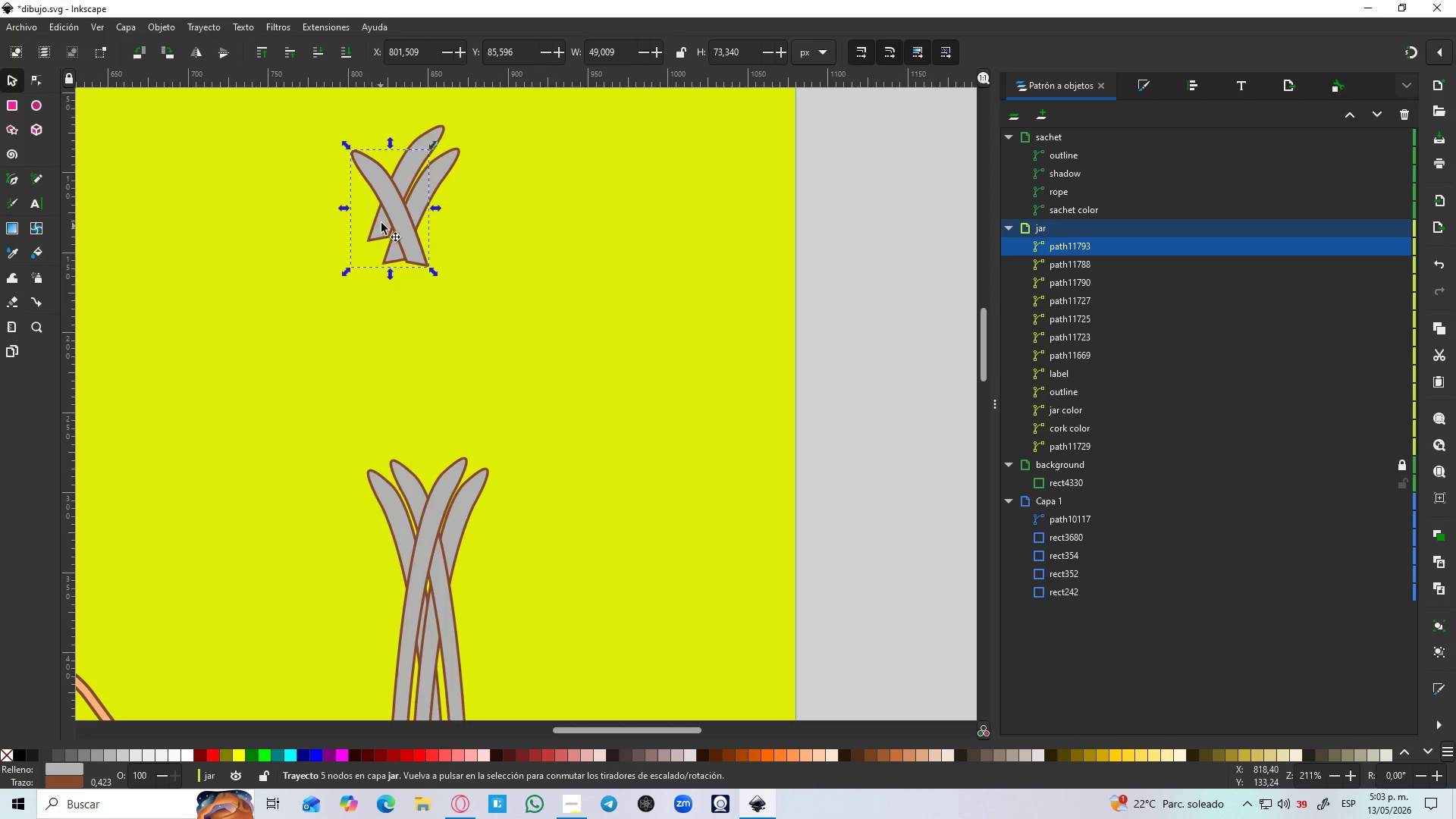 
left_click_drag(start_coordinate=[391, 212], to_coordinate=[375, 244])
 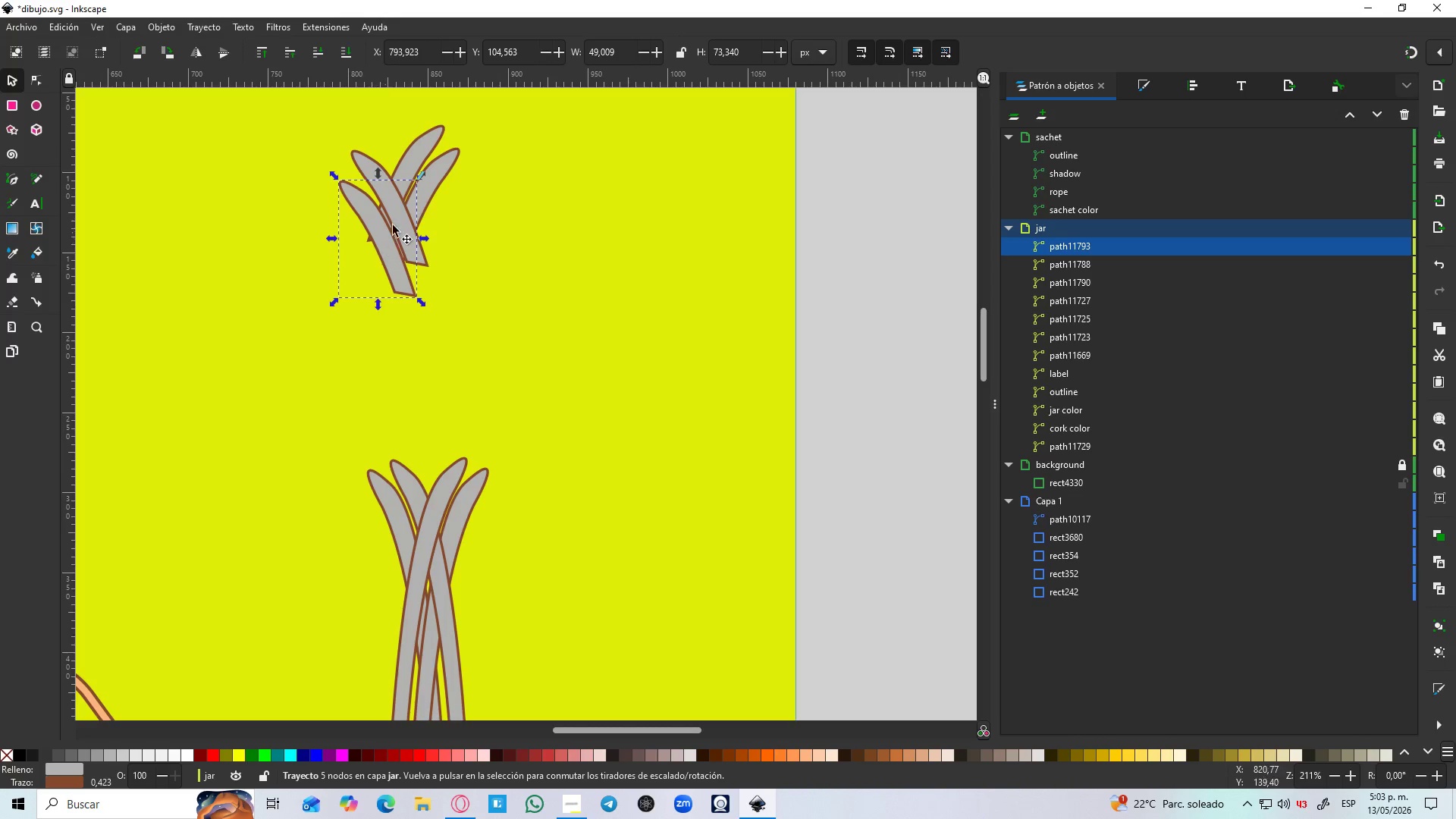 
hold_key(key=ControlLeft, duration=1.5)
left_click_drag(start_coordinate=[419, 176], to_coordinate=[441, 159])
 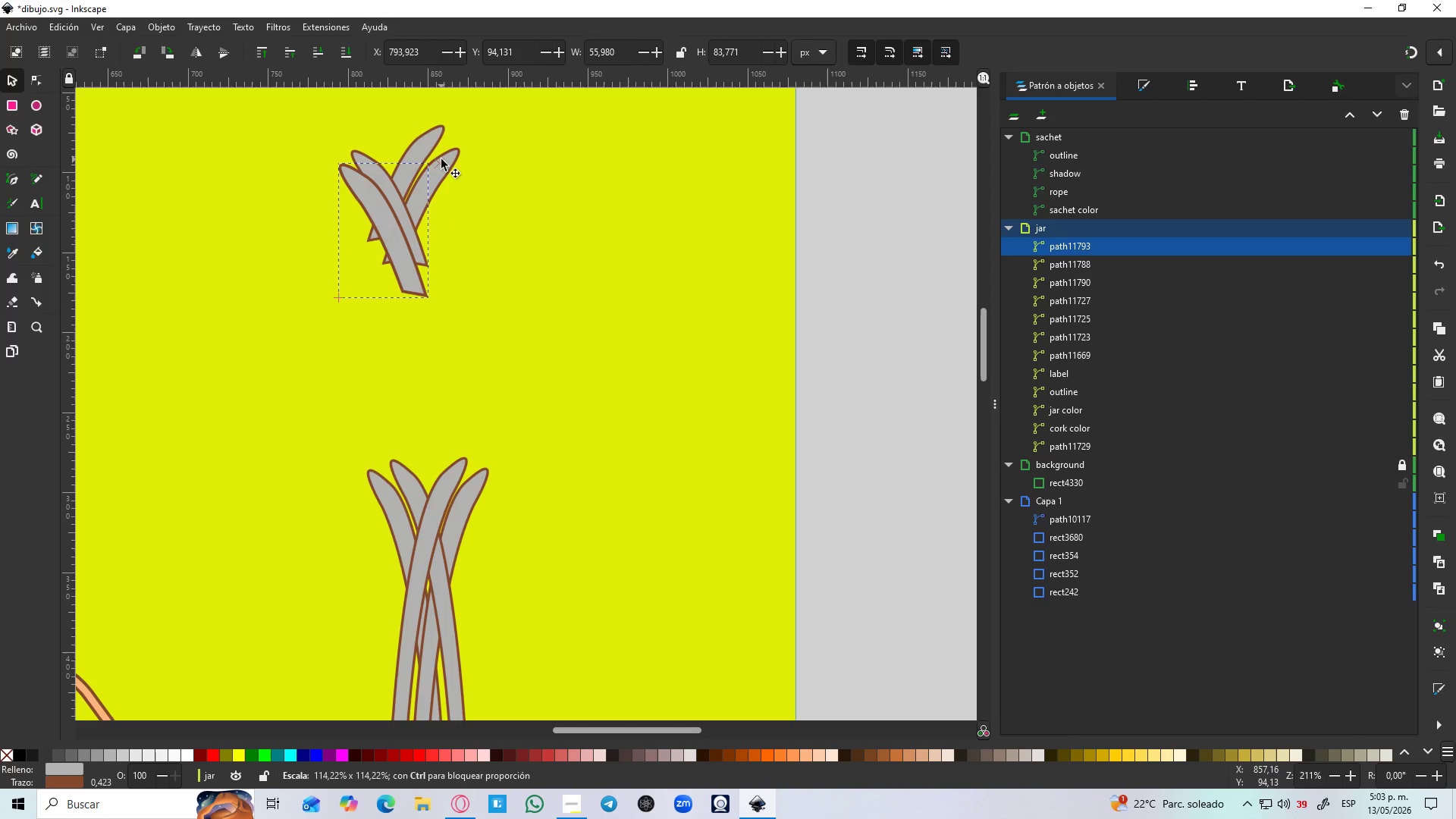 
key(Control+ControlLeft)
 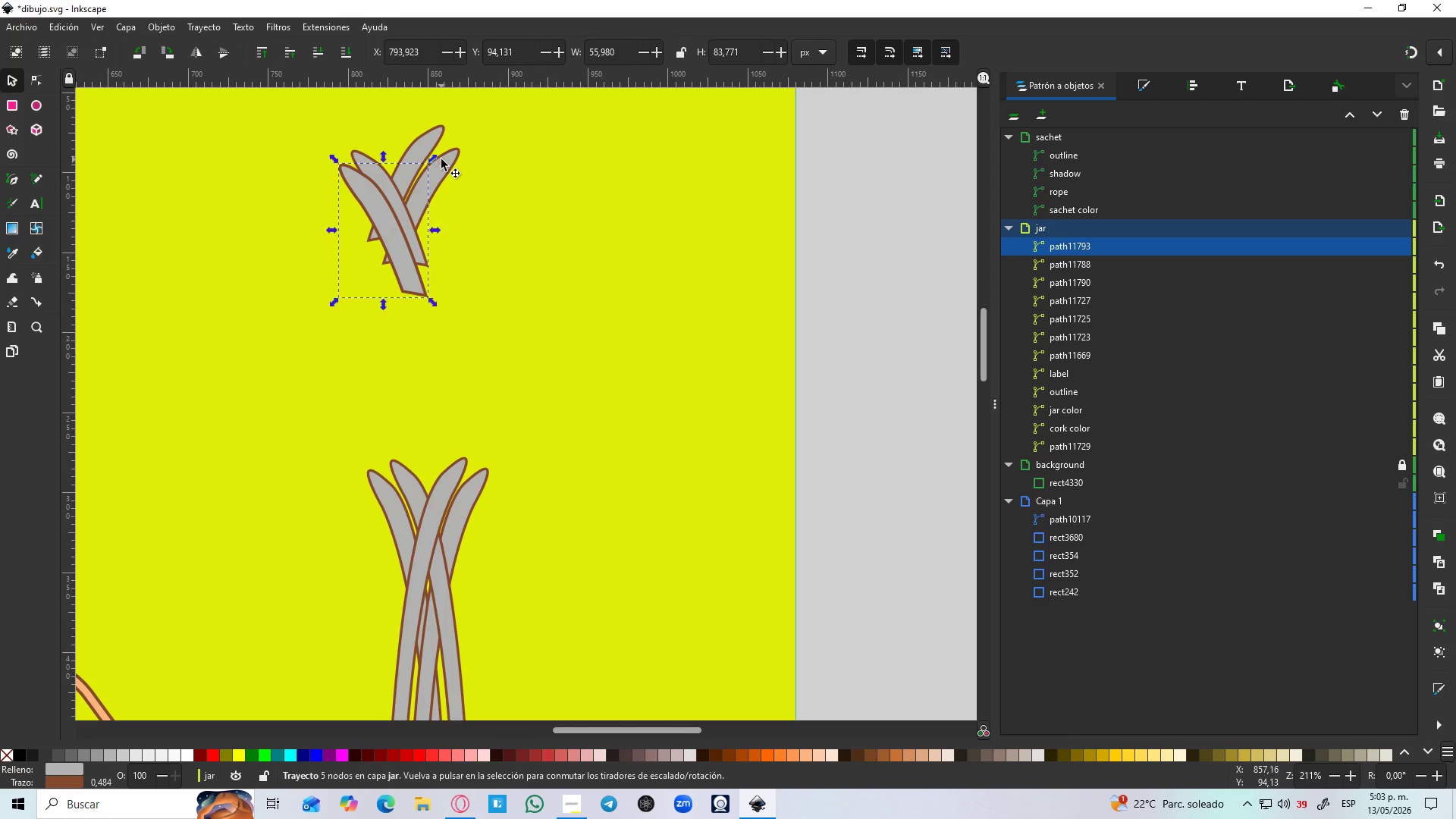 
key(Control+ControlLeft)
 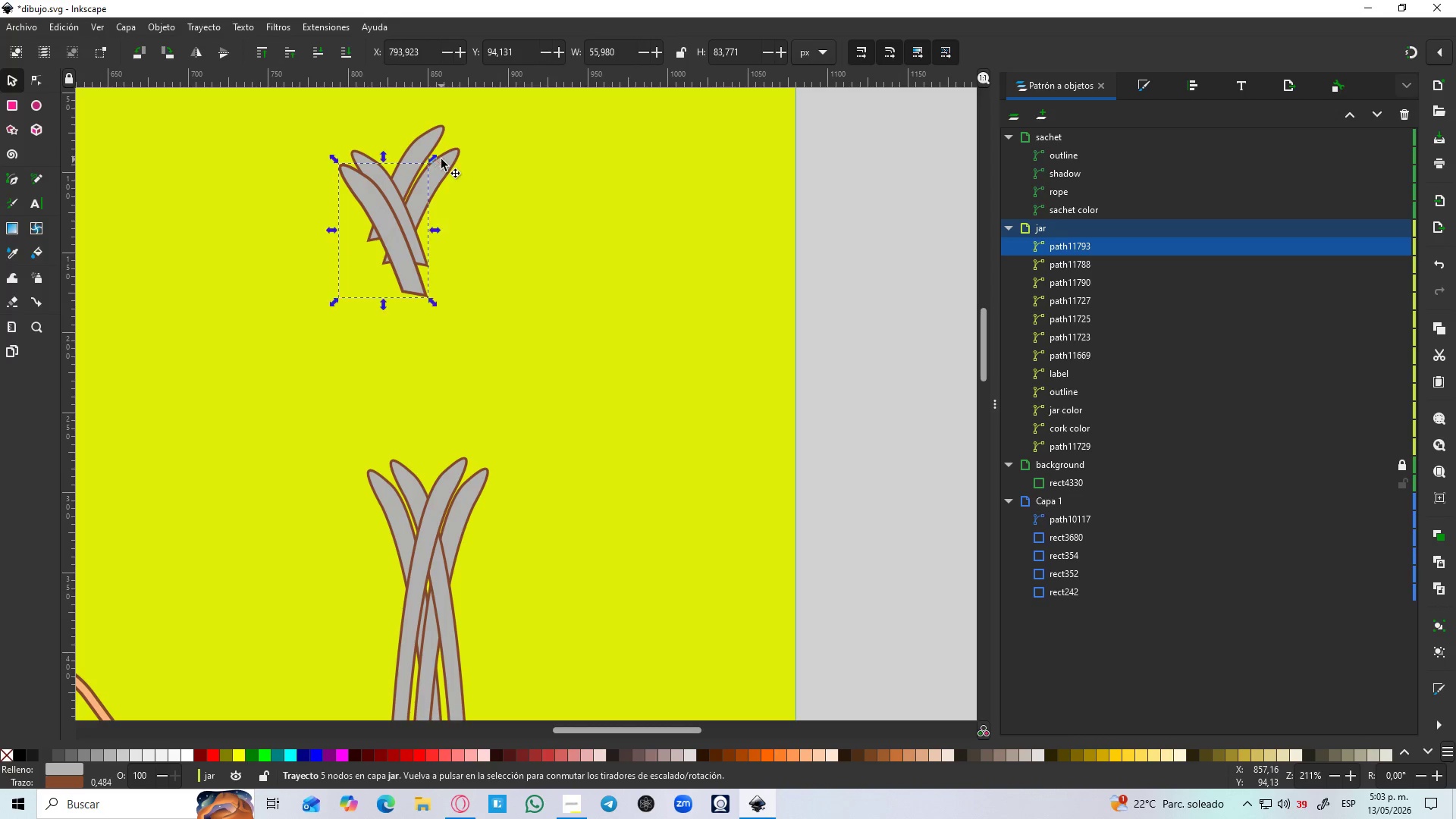 
key(Control+ControlLeft)
 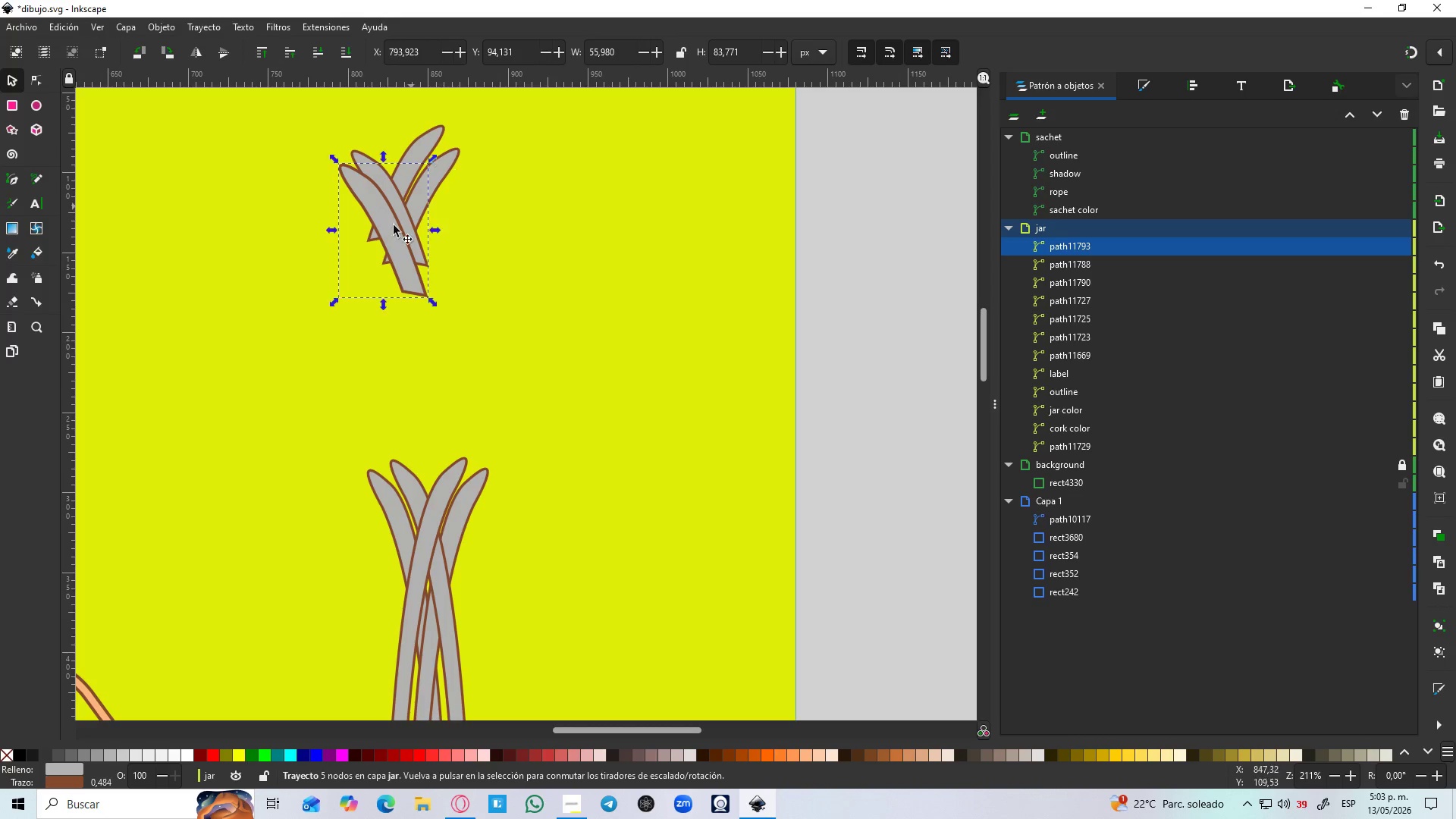 
key(Control+ControlLeft)
 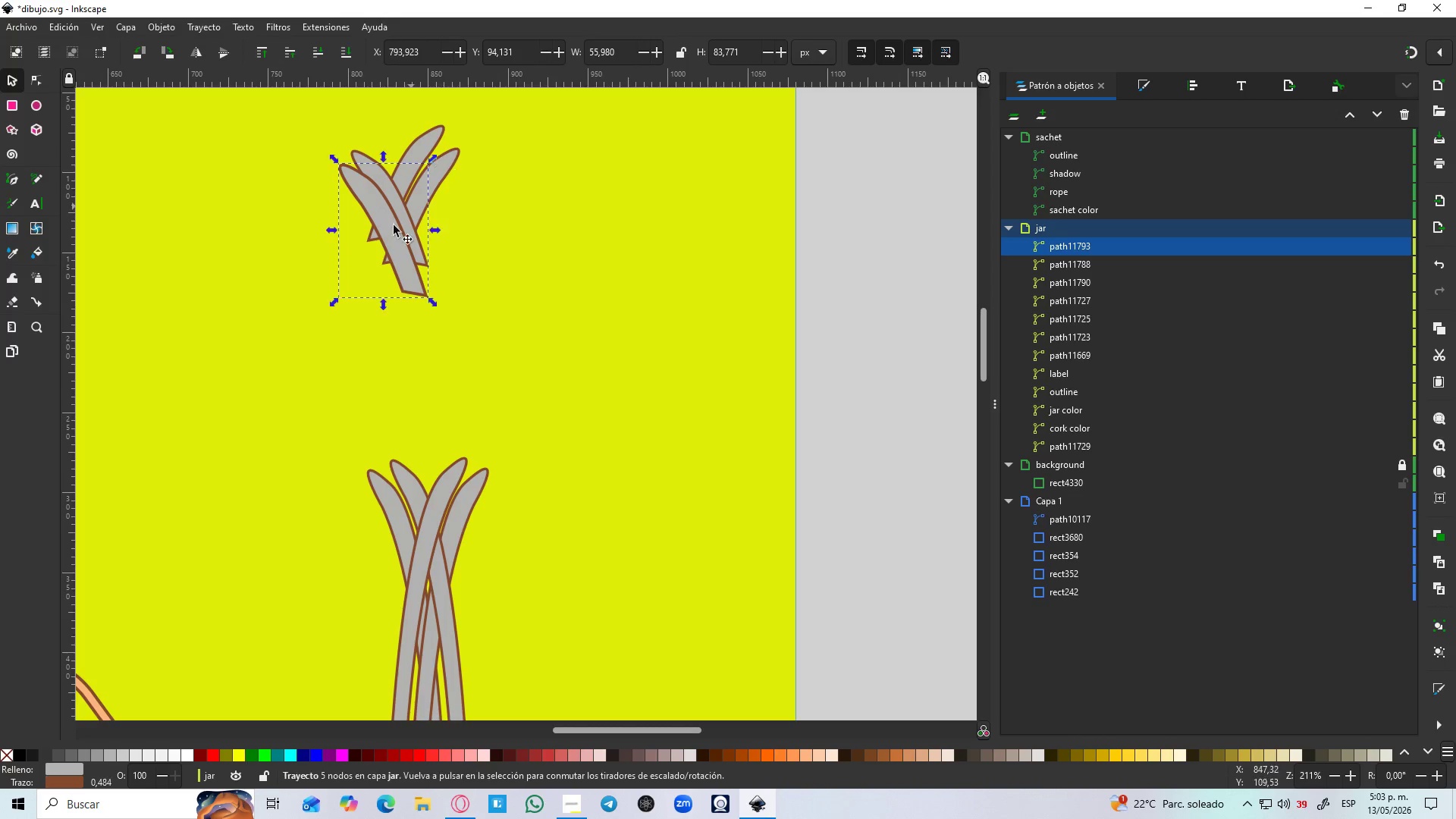 
key(Control+ControlLeft)
 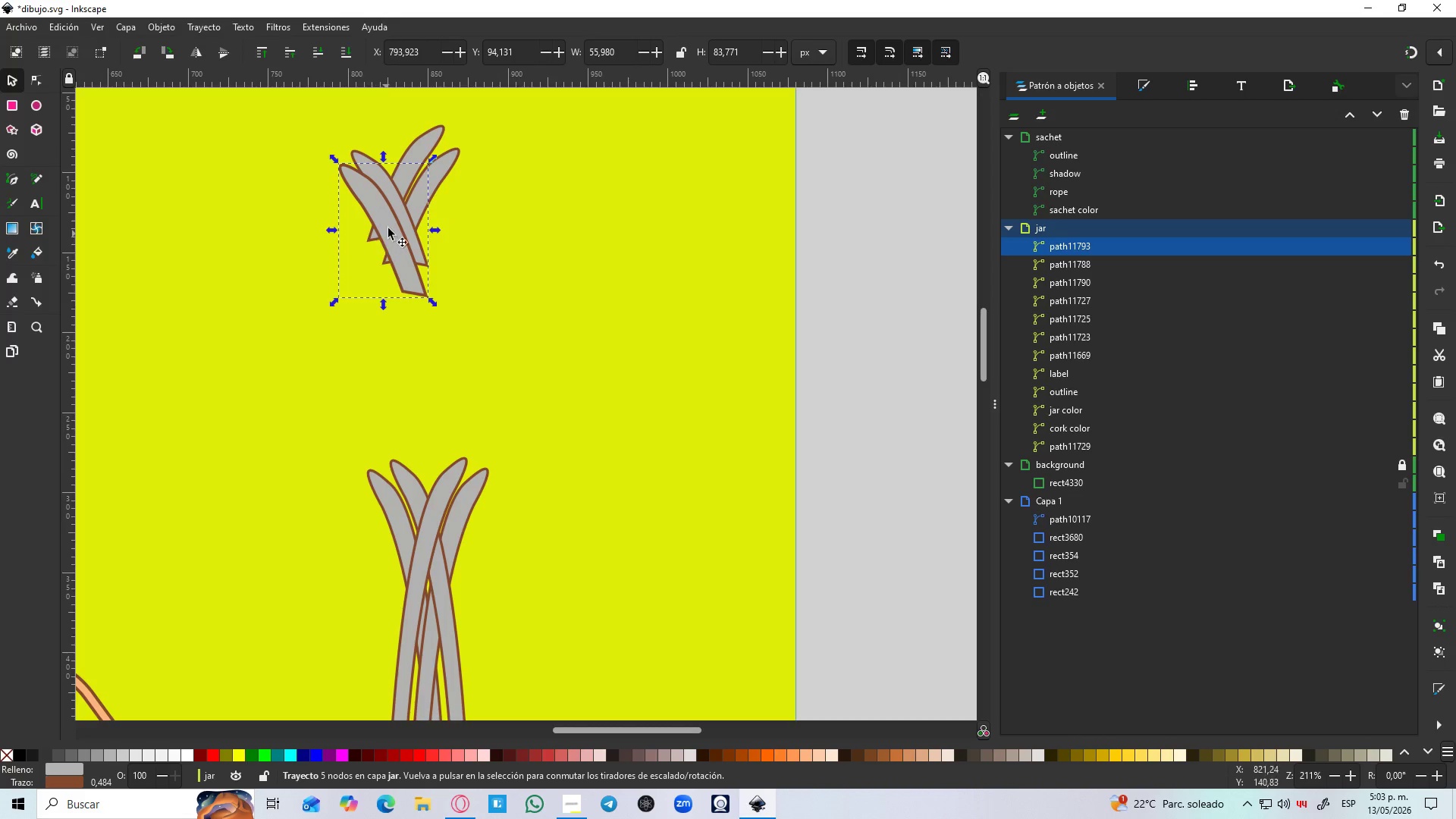 
left_click_drag(start_coordinate=[388, 228], to_coordinate=[378, 240])
 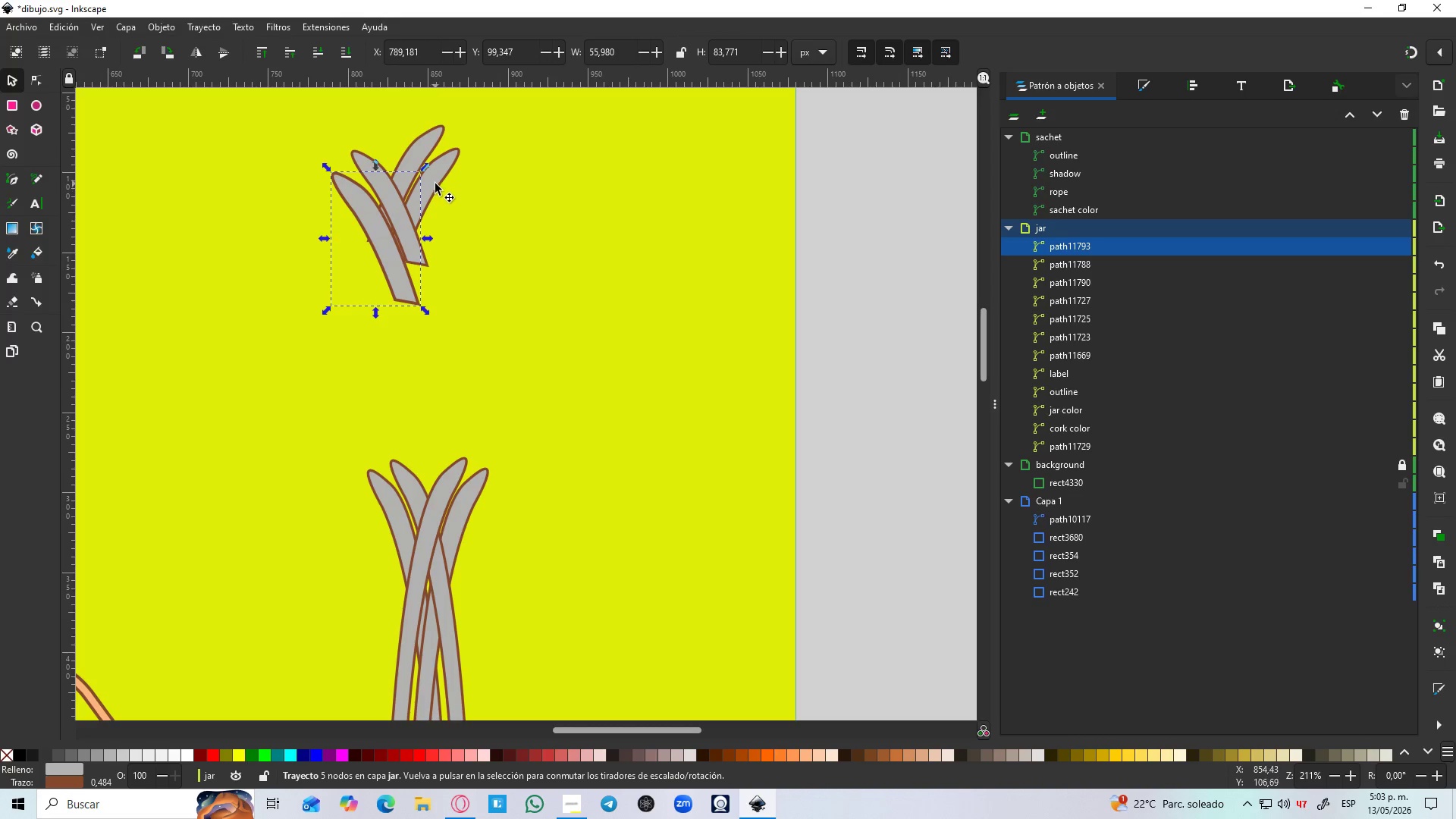 
left_click([435, 184])
 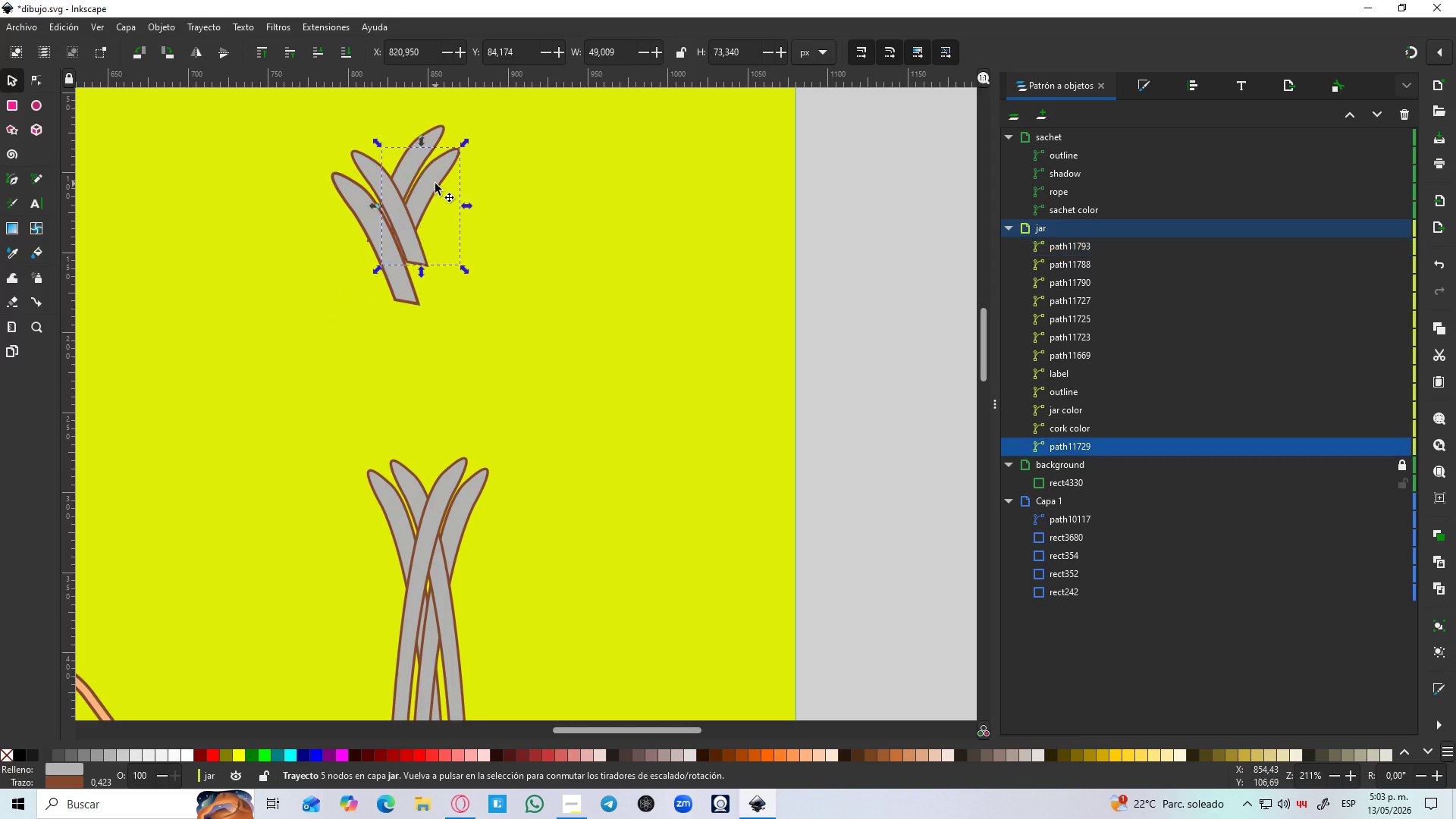 
key(Control+D)
 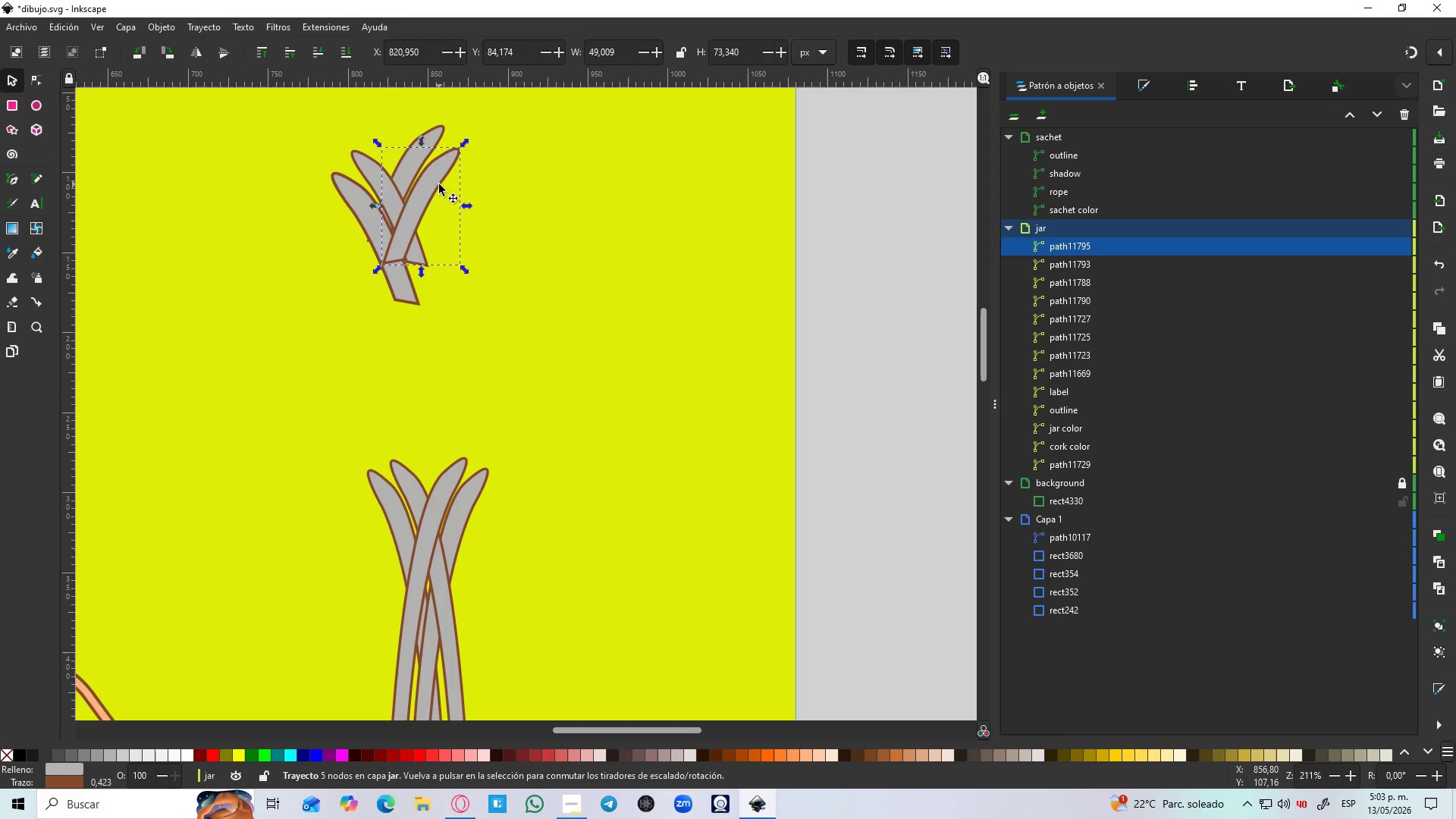 
left_click_drag(start_coordinate=[439, 184], to_coordinate=[440, 237])
 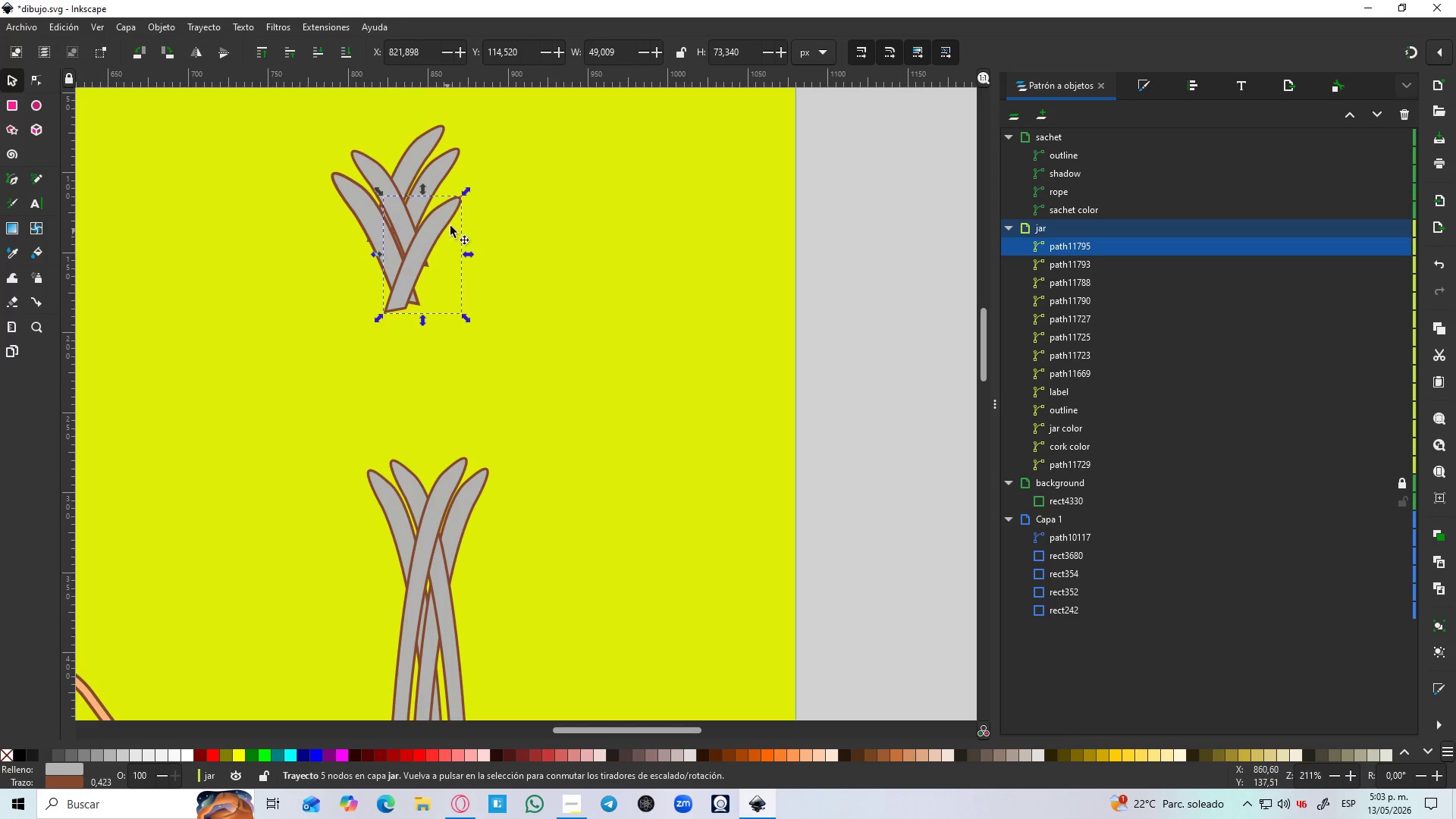 
hold_key(key=ControlLeft, duration=1.5)
left_click_drag(start_coordinate=[464, 194], to_coordinate=[500, 168])
 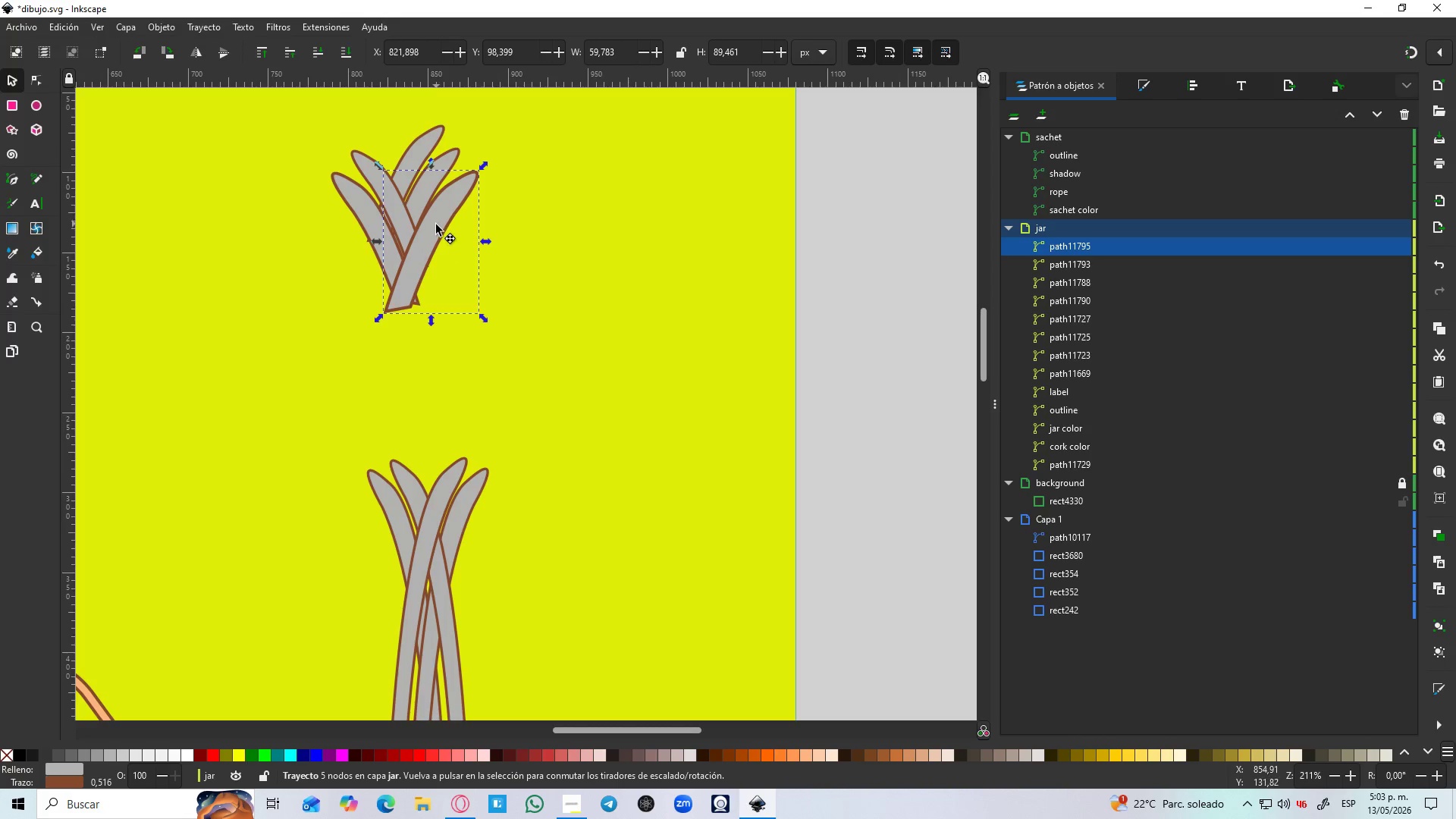 
hold_key(key=ControlLeft, duration=0.5)
 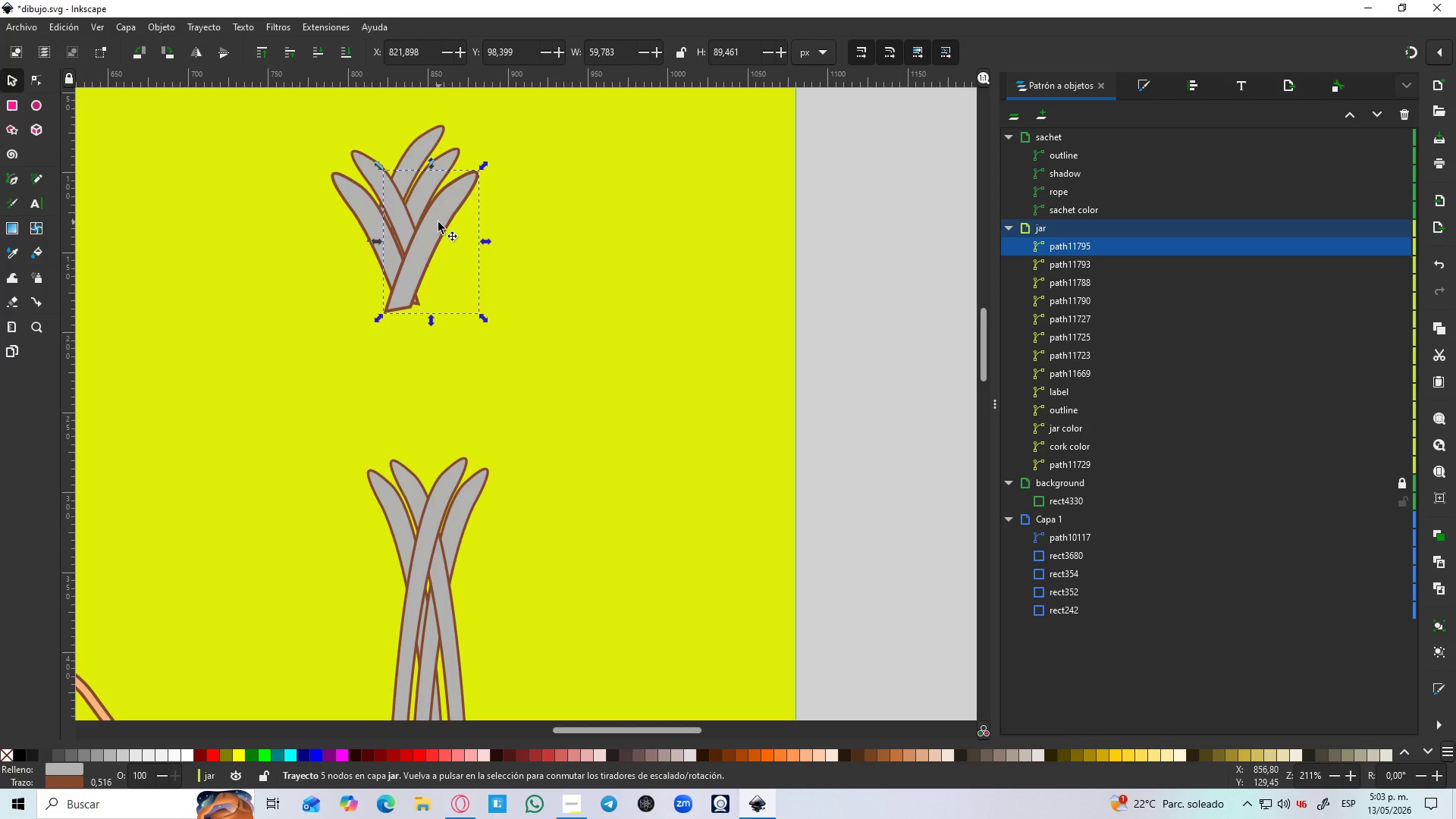 
left_click_drag(start_coordinate=[437, 223], to_coordinate=[439, 229])
 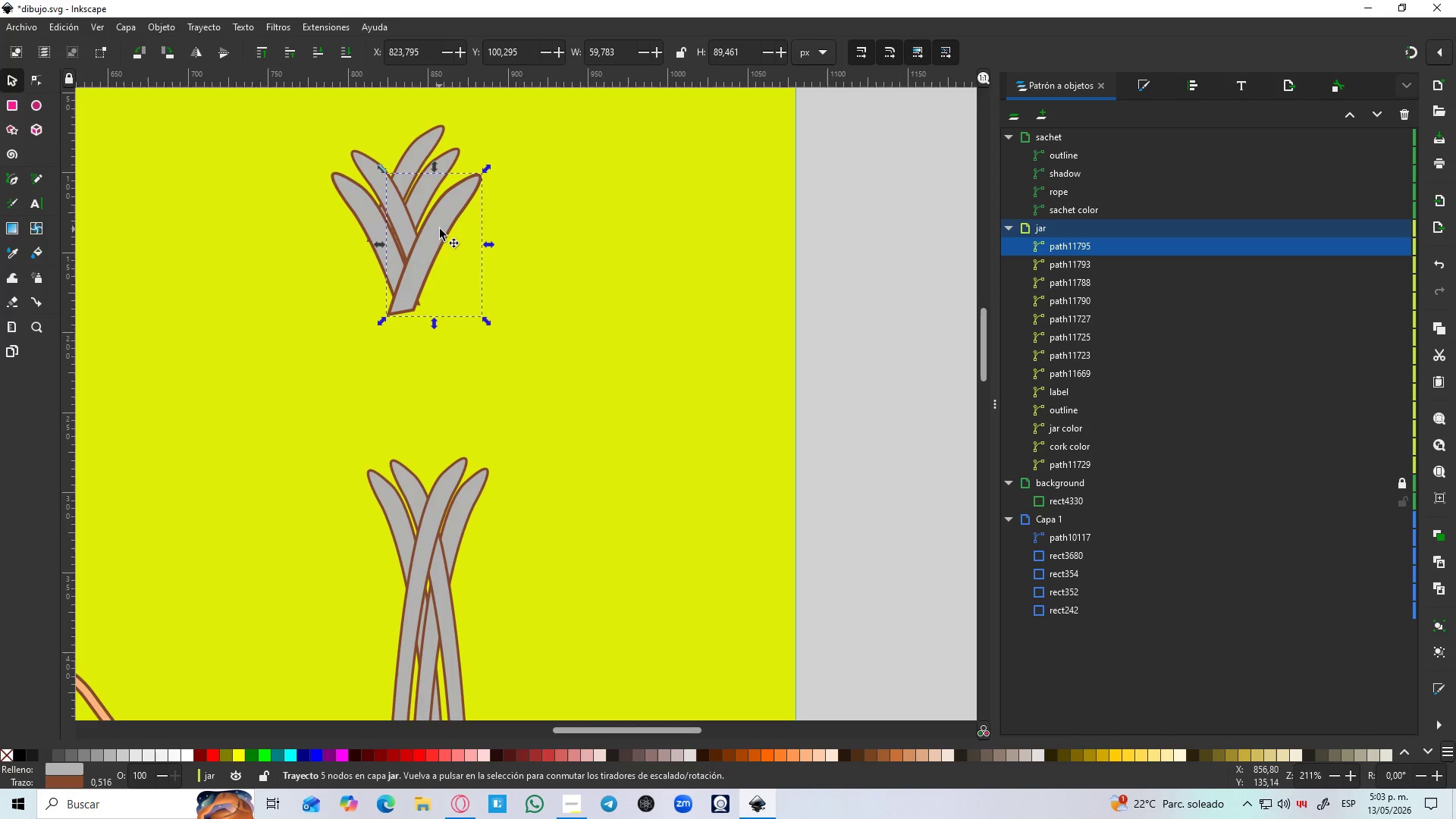 
hold_key(key=ControlLeft, duration=0.66)
 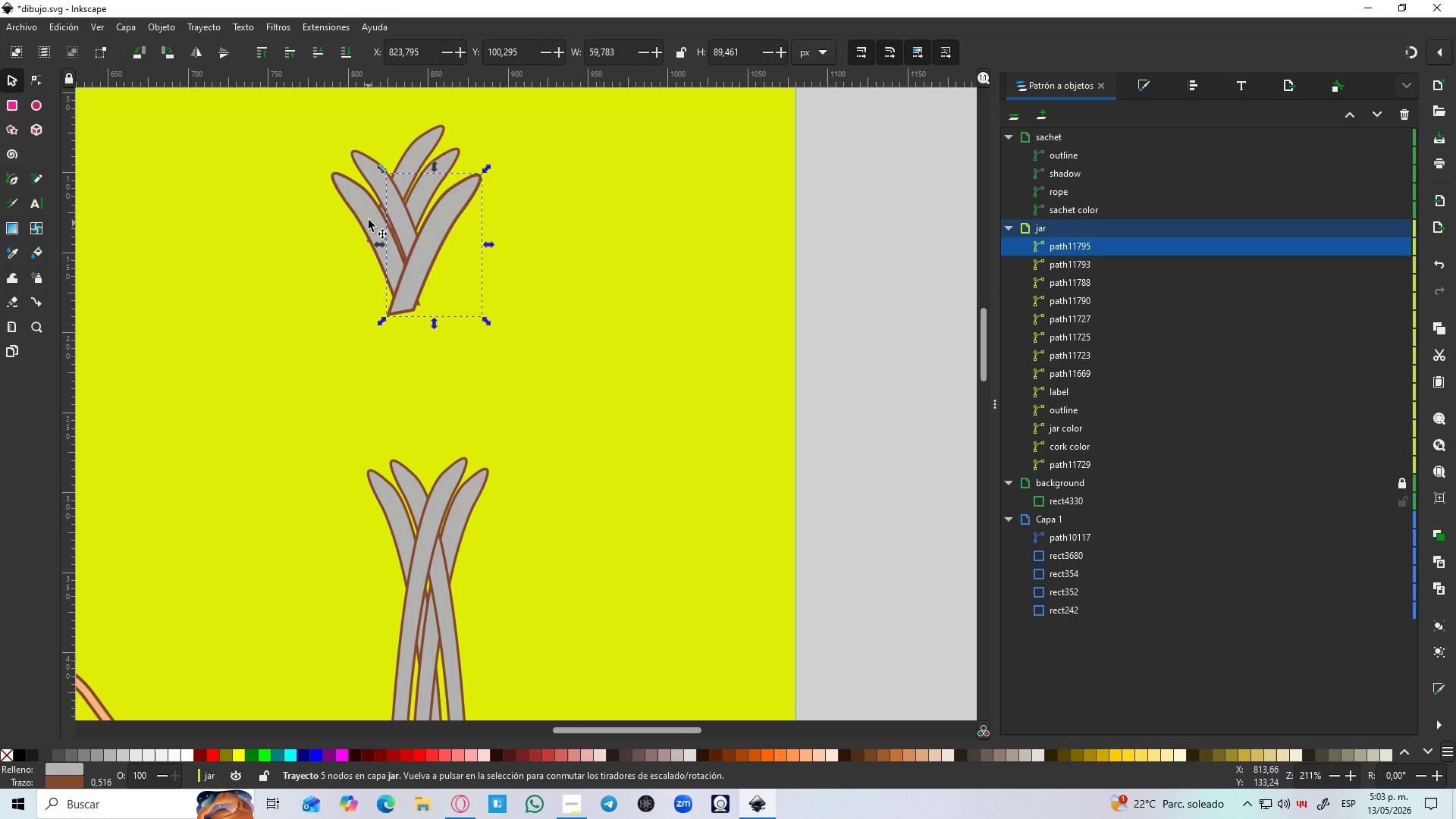 
left_click([369, 214])
 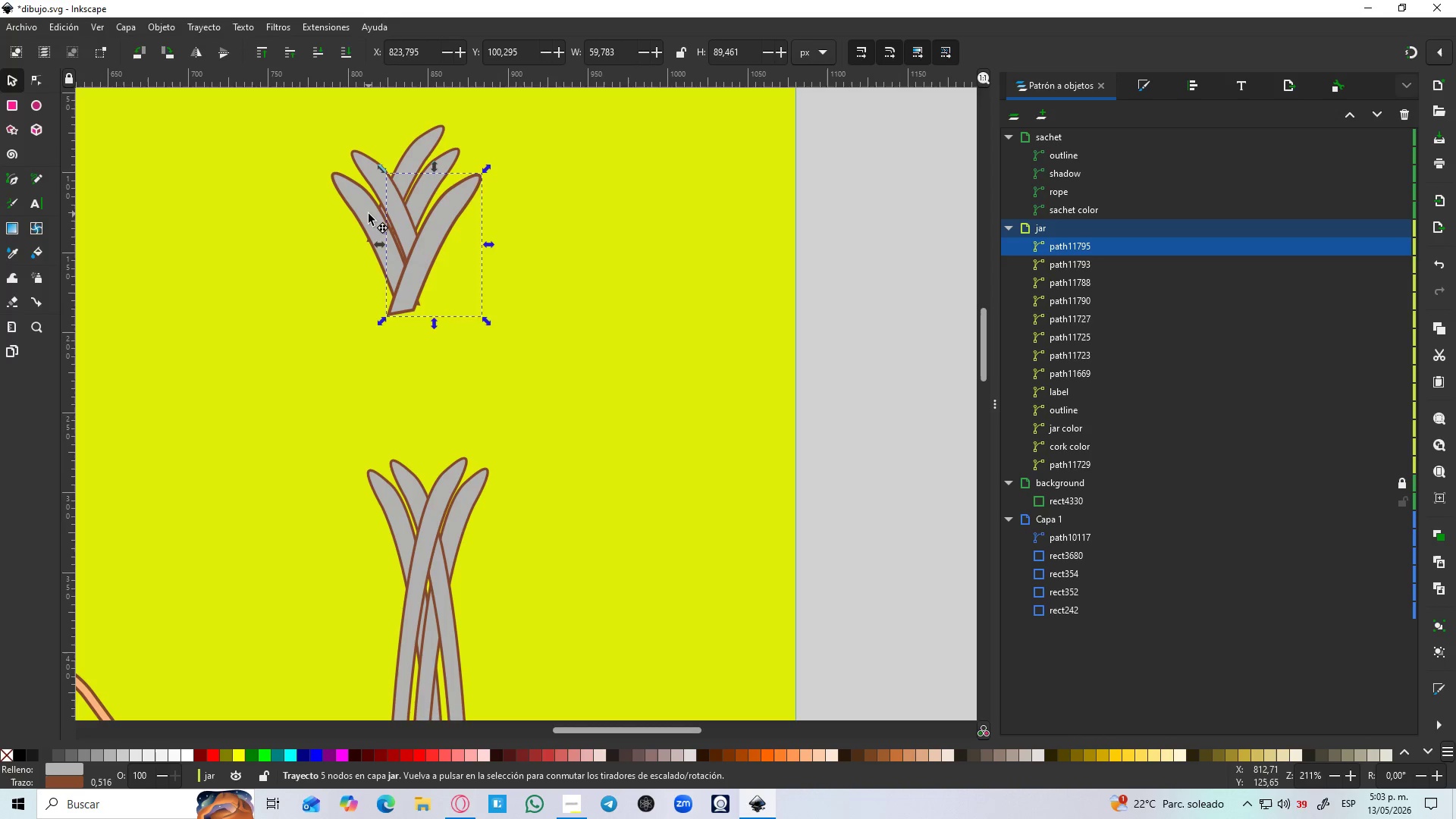 
key(Control+D)
 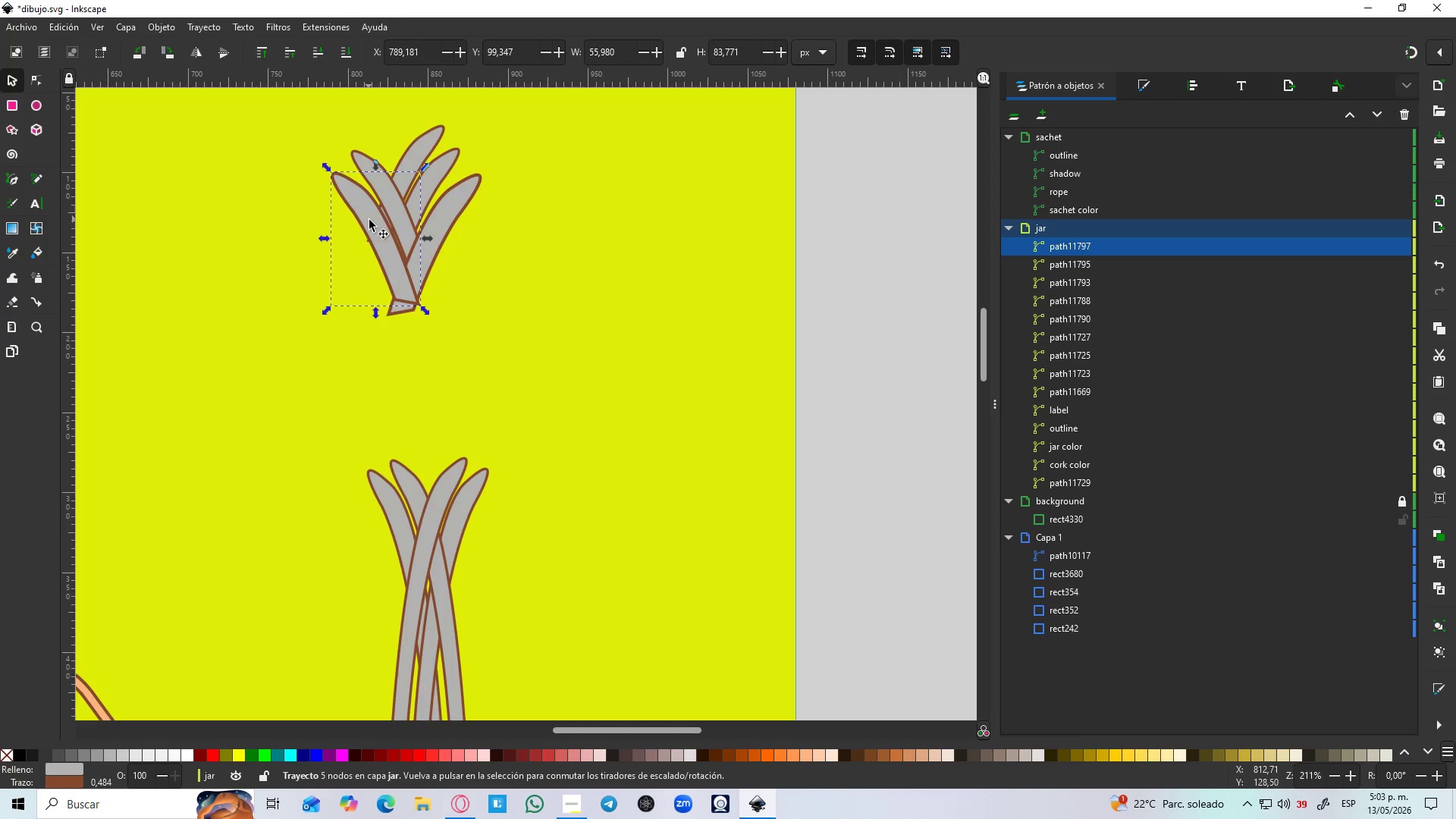 
left_click_drag(start_coordinate=[369, 221], to_coordinate=[369, 258])
 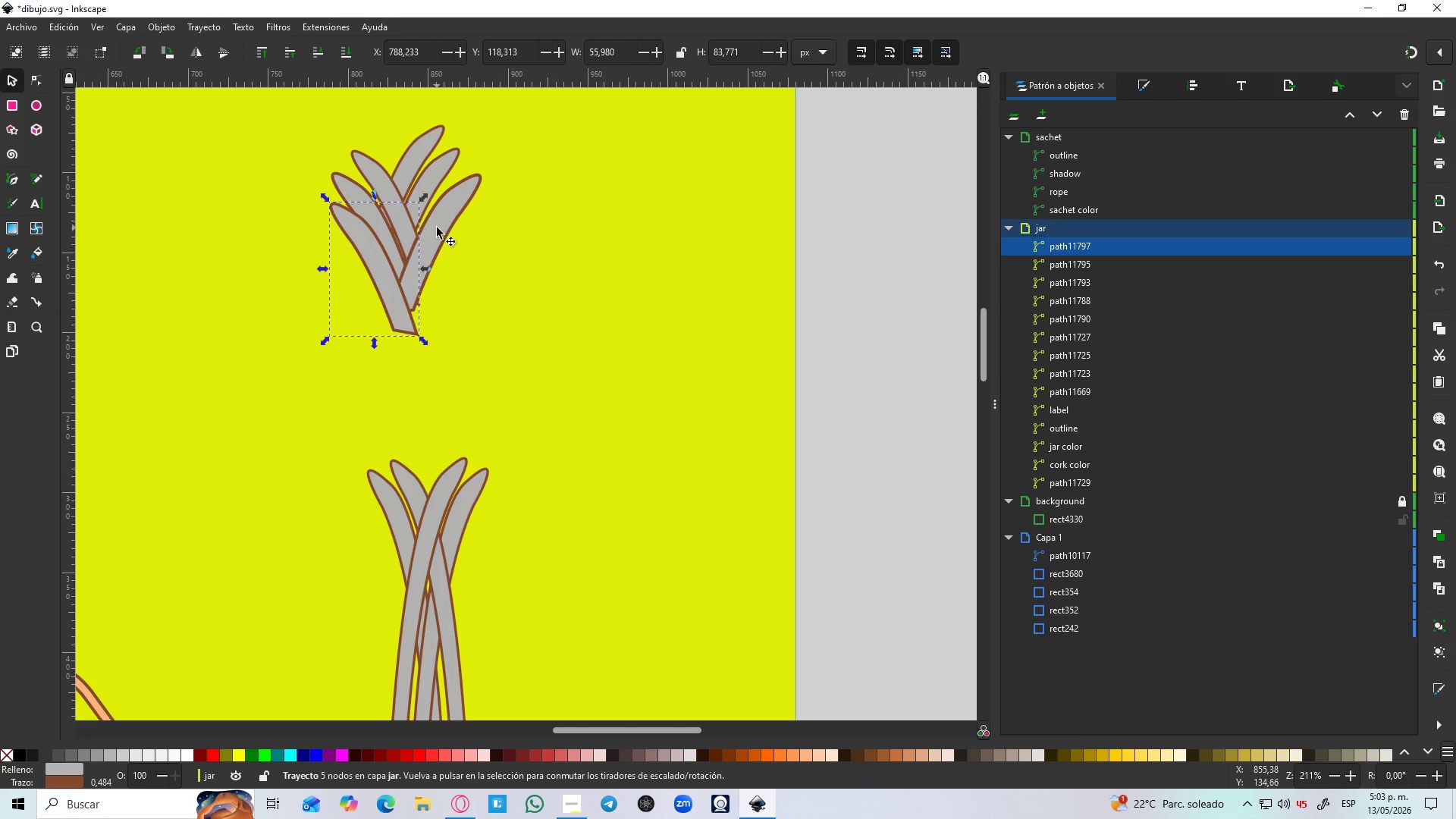 
key(Control+D)
 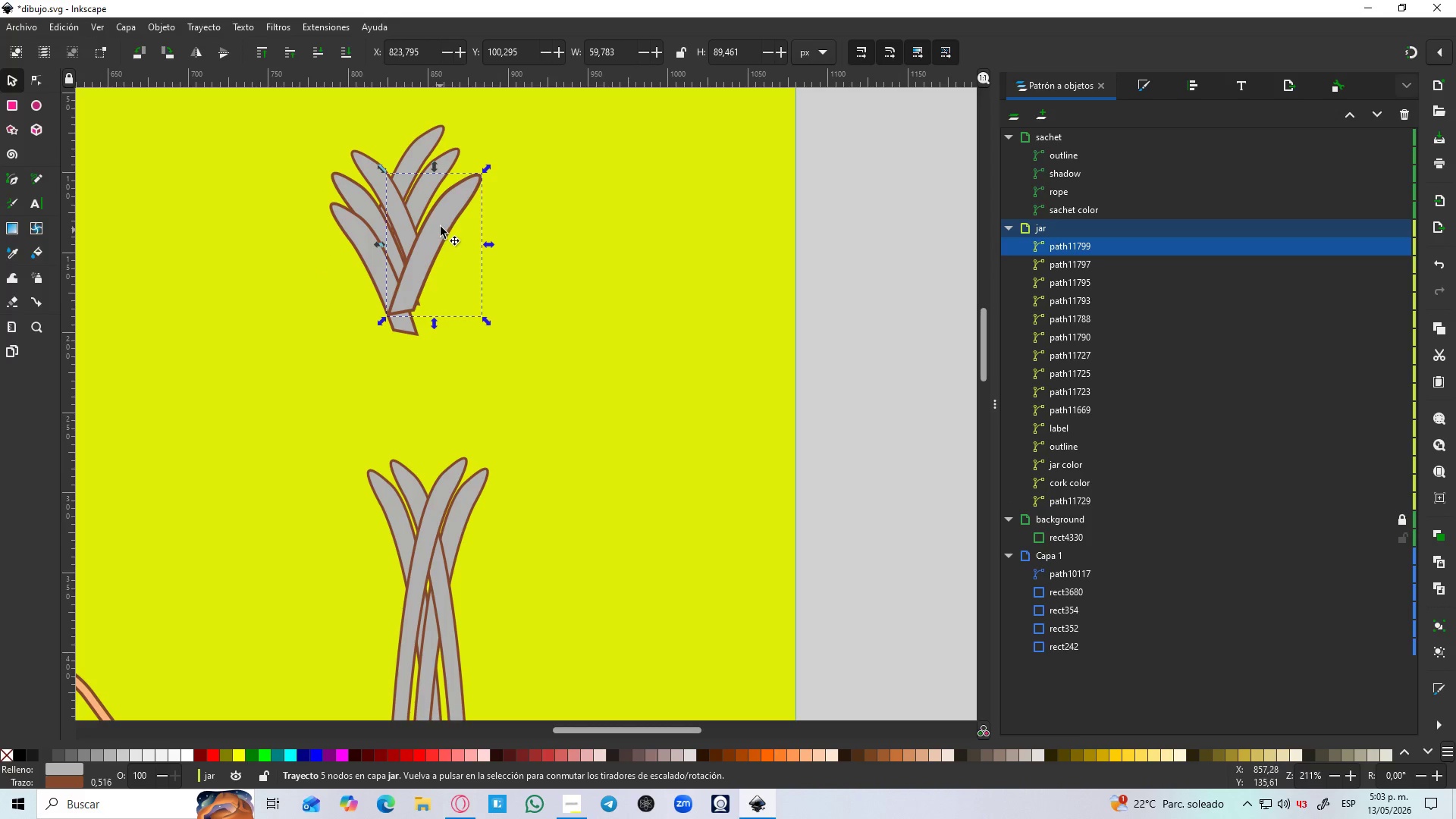 
left_click_drag(start_coordinate=[441, 227], to_coordinate=[453, 273])
 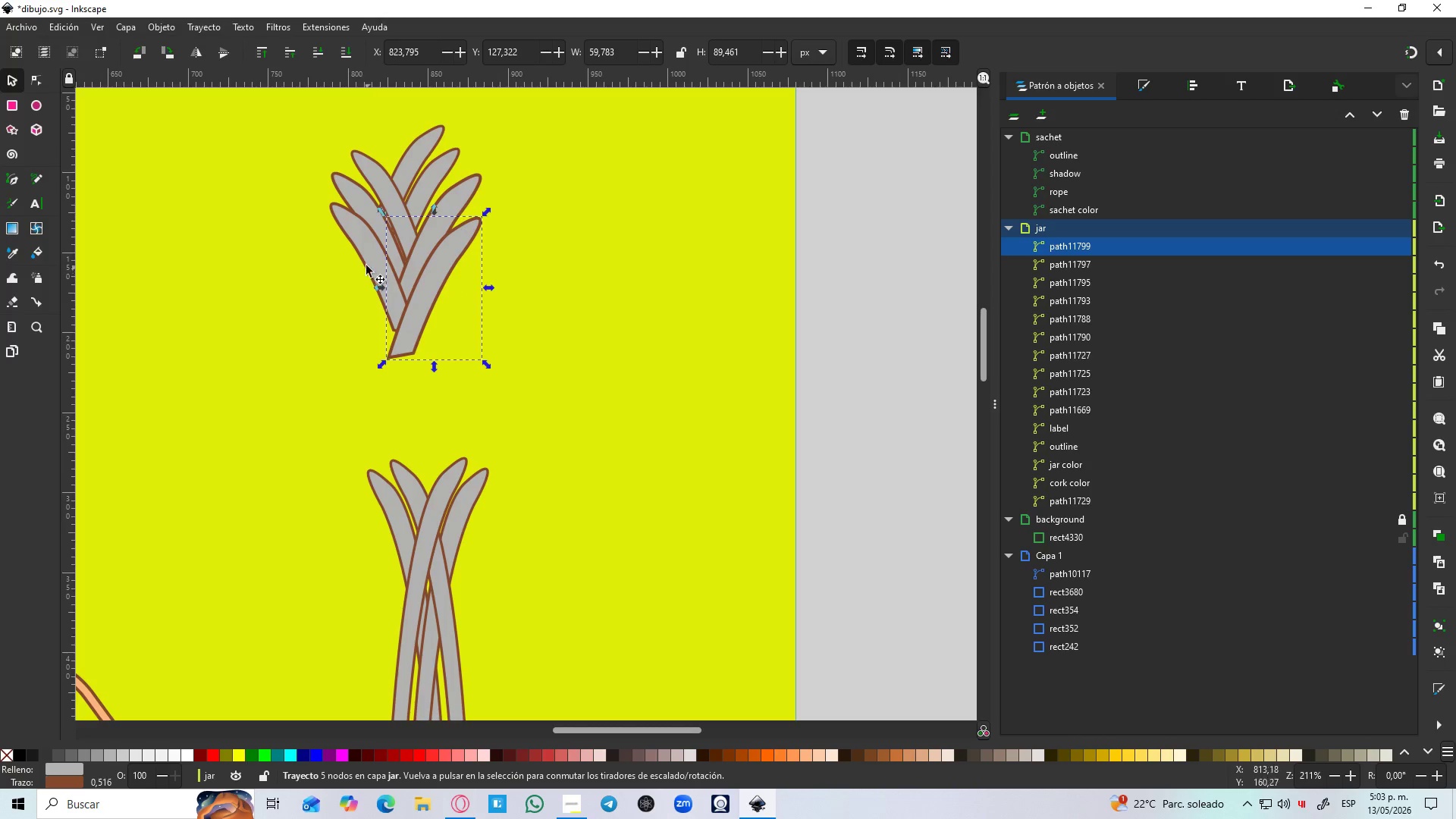 
left_click([362, 257])
 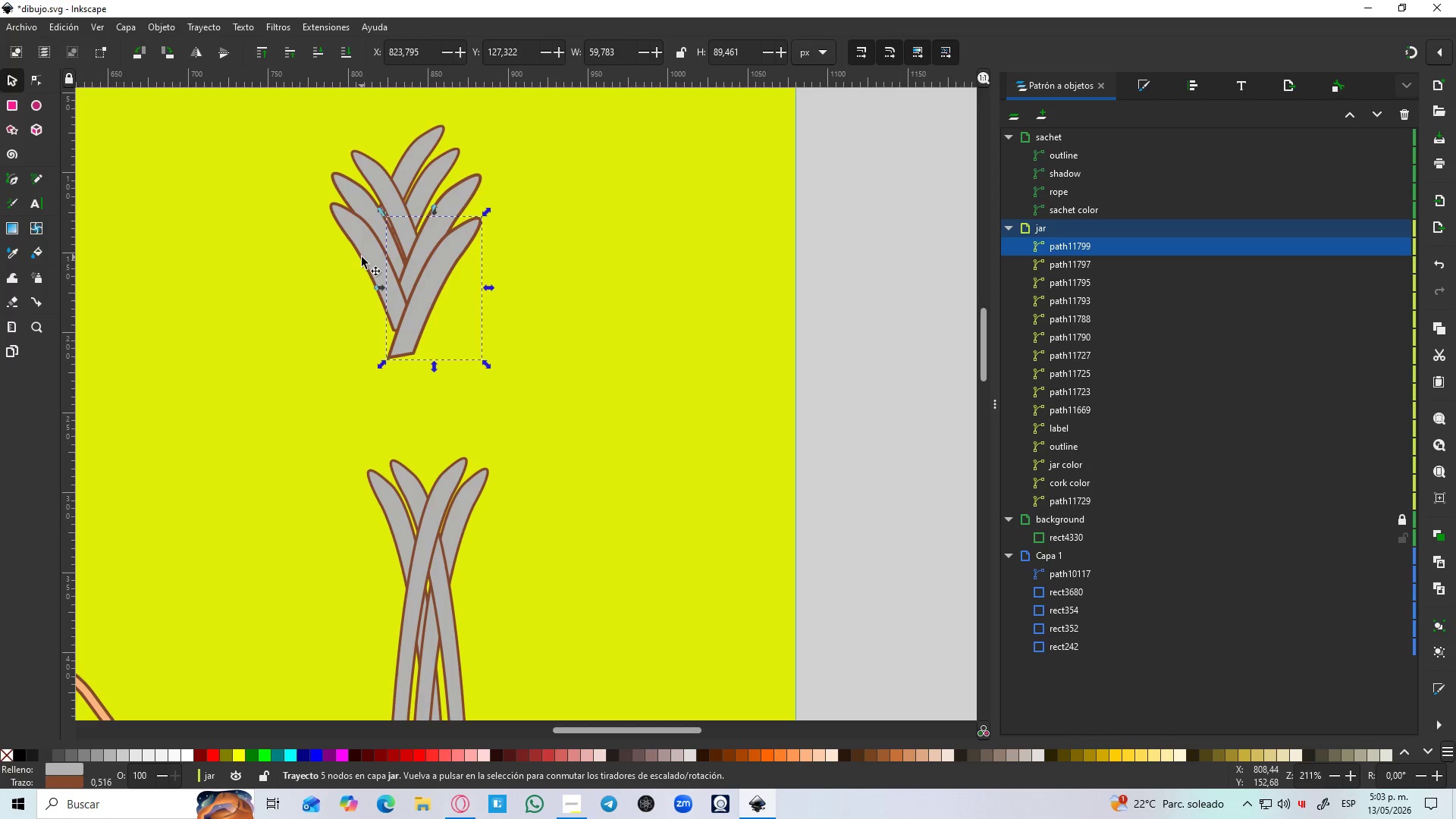 
key(Control+D)
 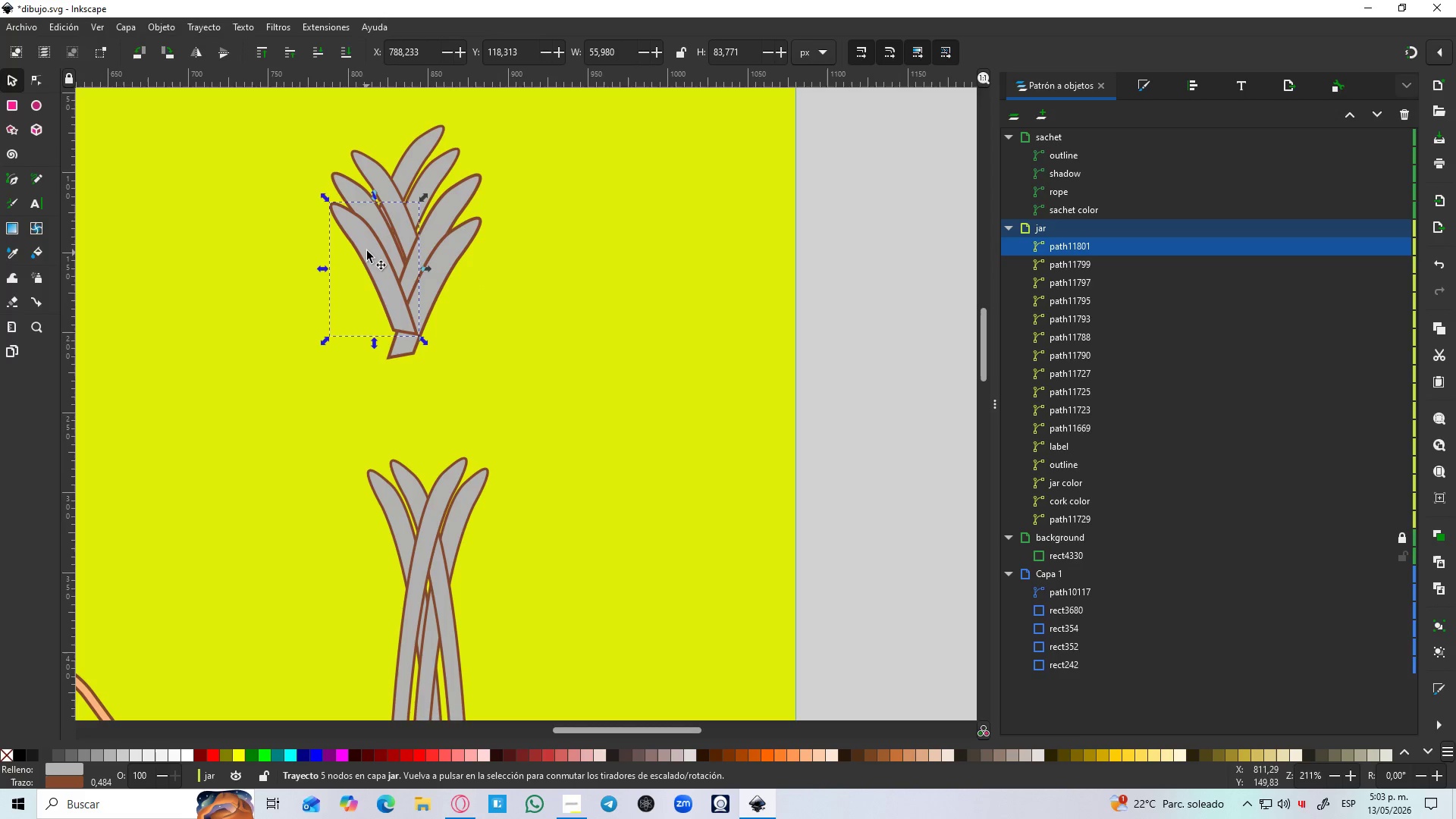 
left_click_drag(start_coordinate=[367, 251], to_coordinate=[361, 291])
 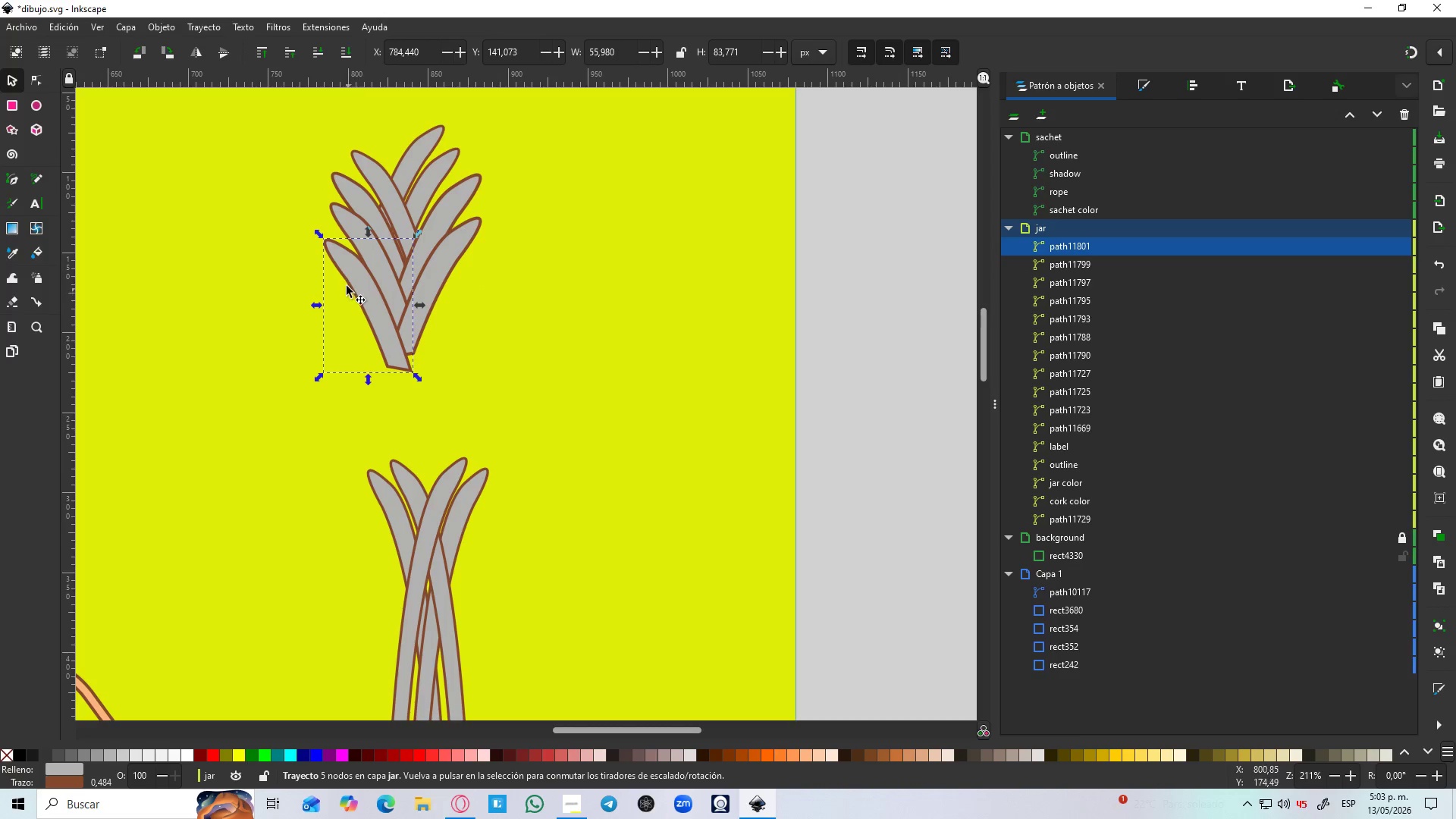 
hold_key(key=ControlLeft, duration=1.5)
left_click_drag(start_coordinate=[319, 238], to_coordinate=[306, 229])
 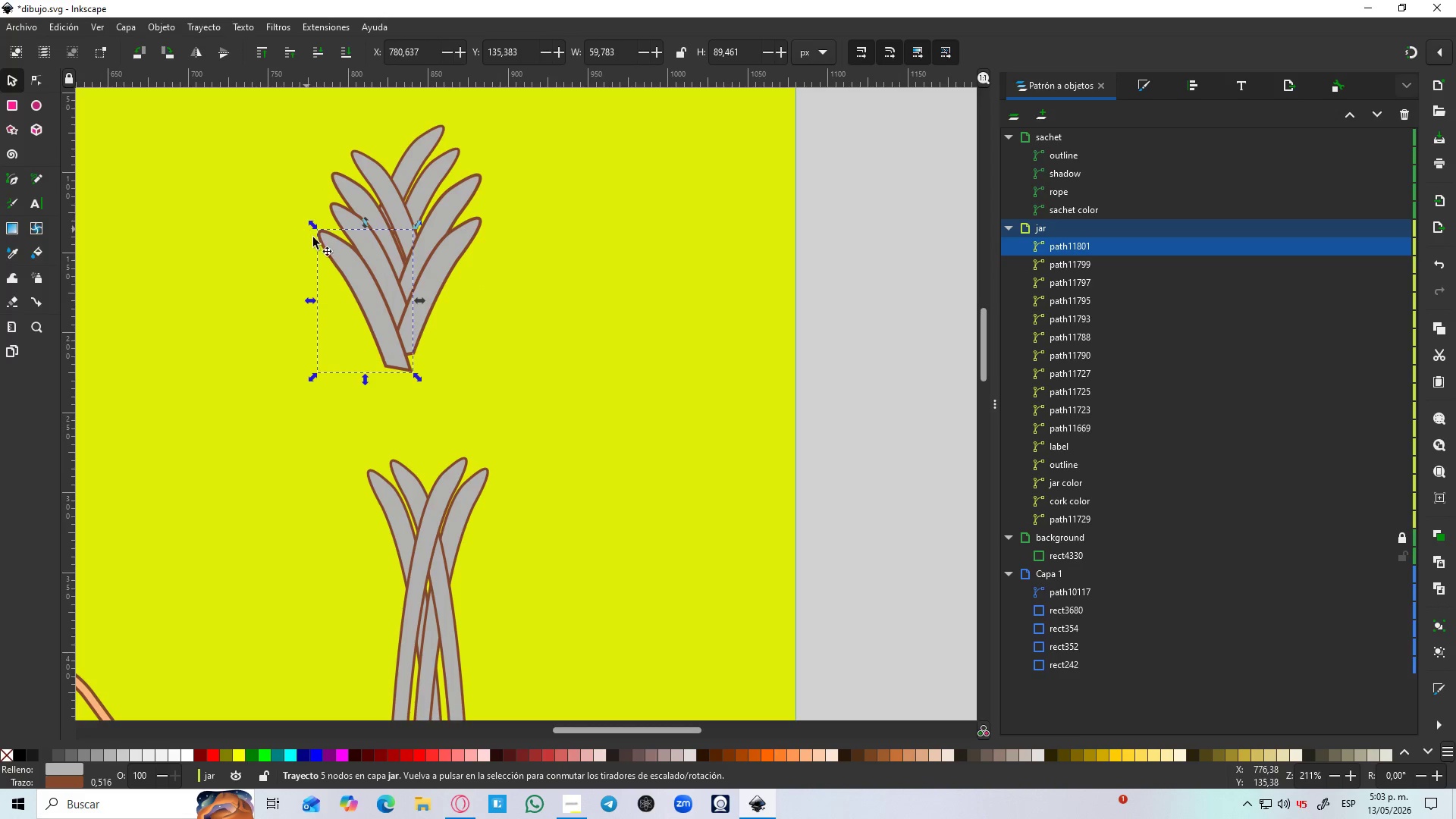 
key(Control+ControlLeft)
 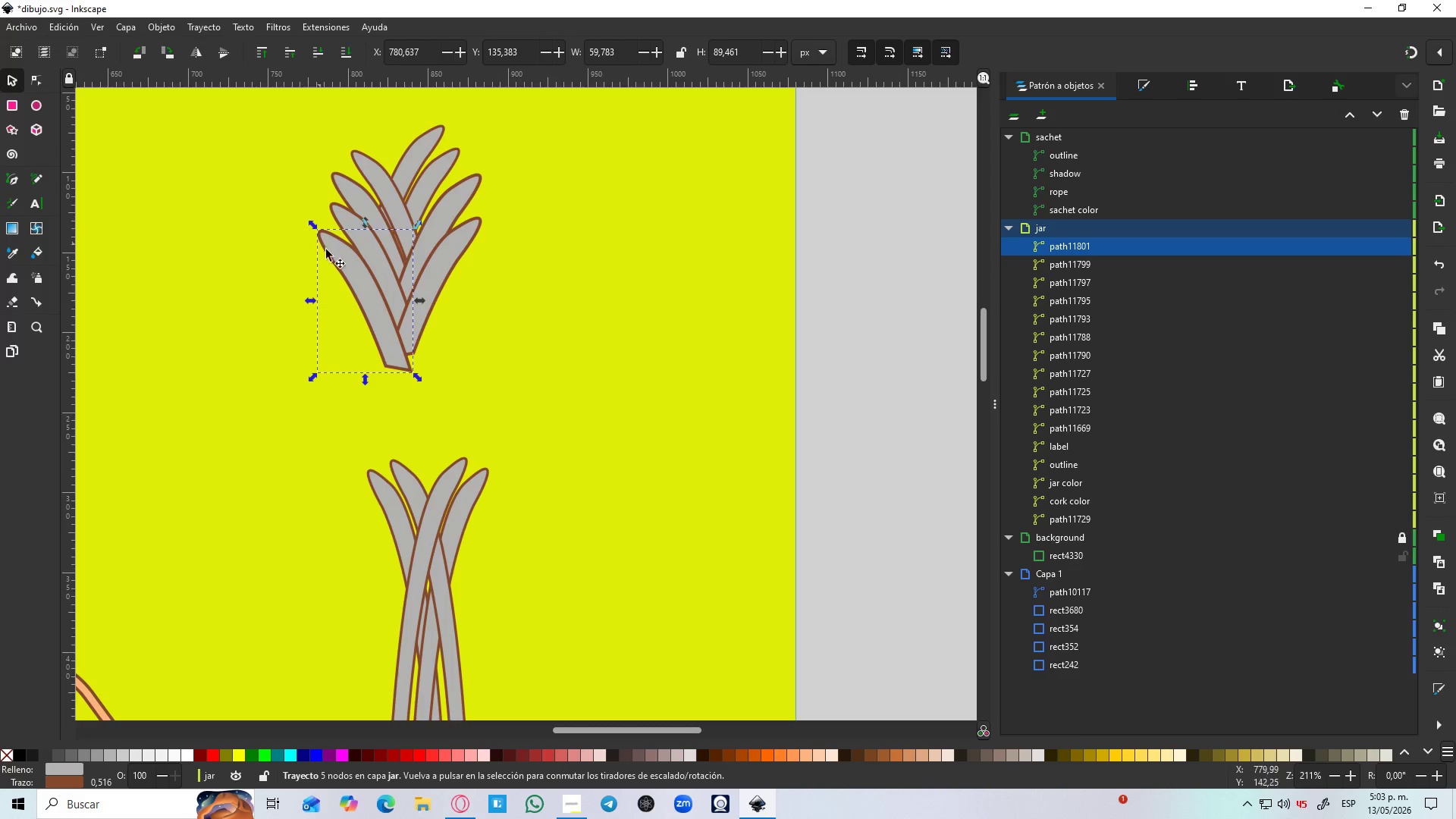 
key(Control+ControlLeft)
 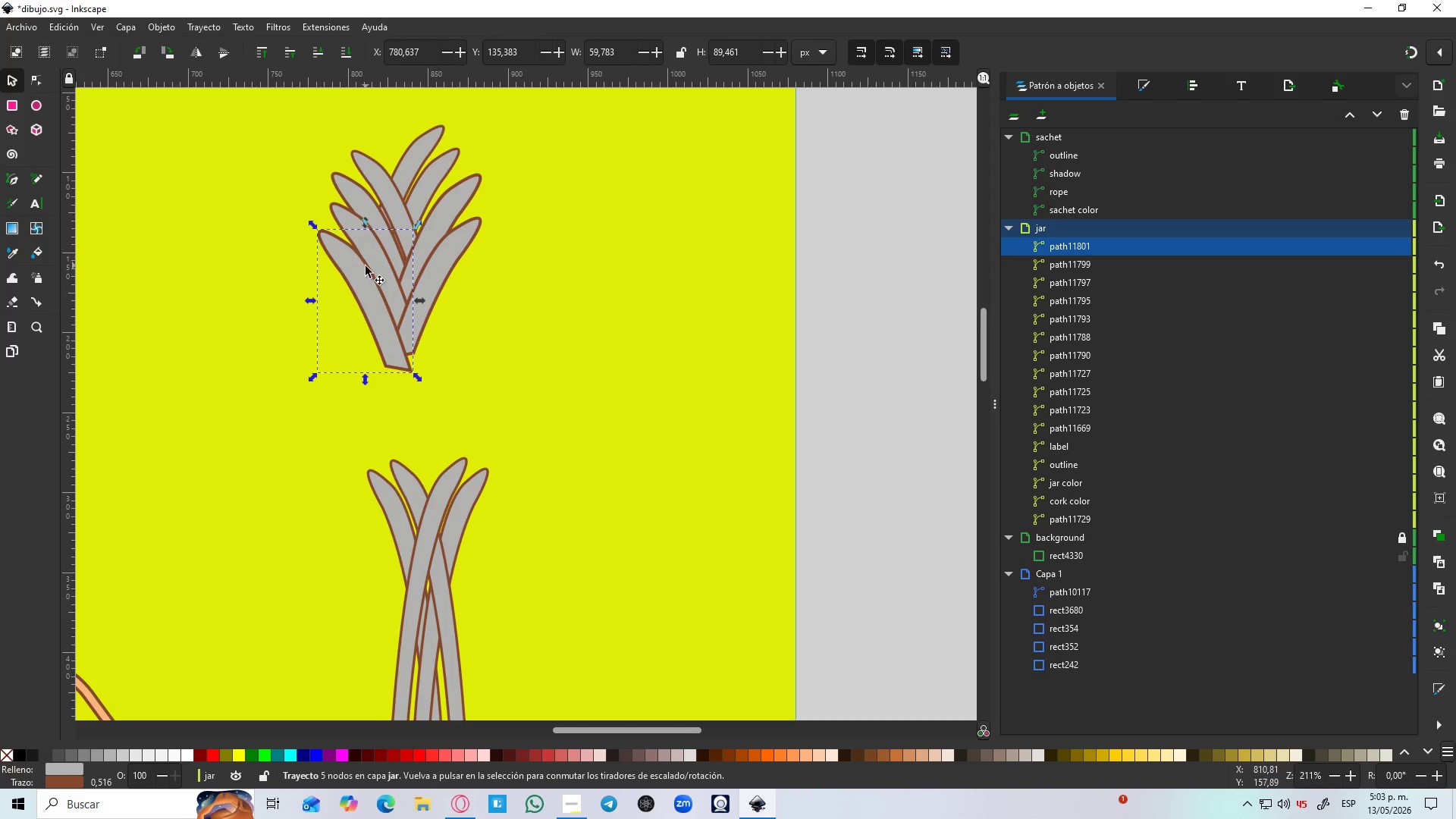 
left_click_drag(start_coordinate=[366, 266], to_coordinate=[366, 274])
 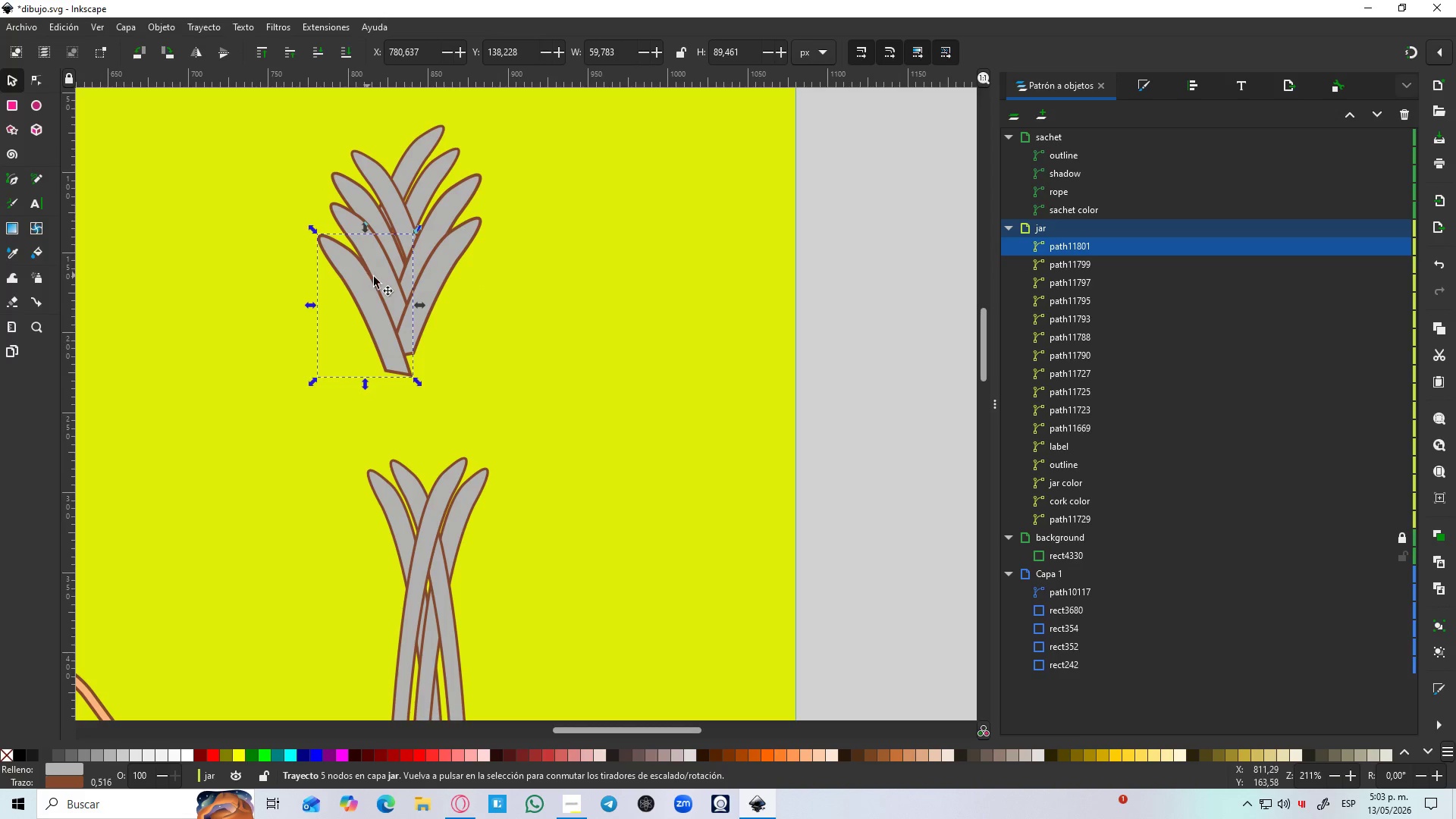 
left_click([450, 251])
 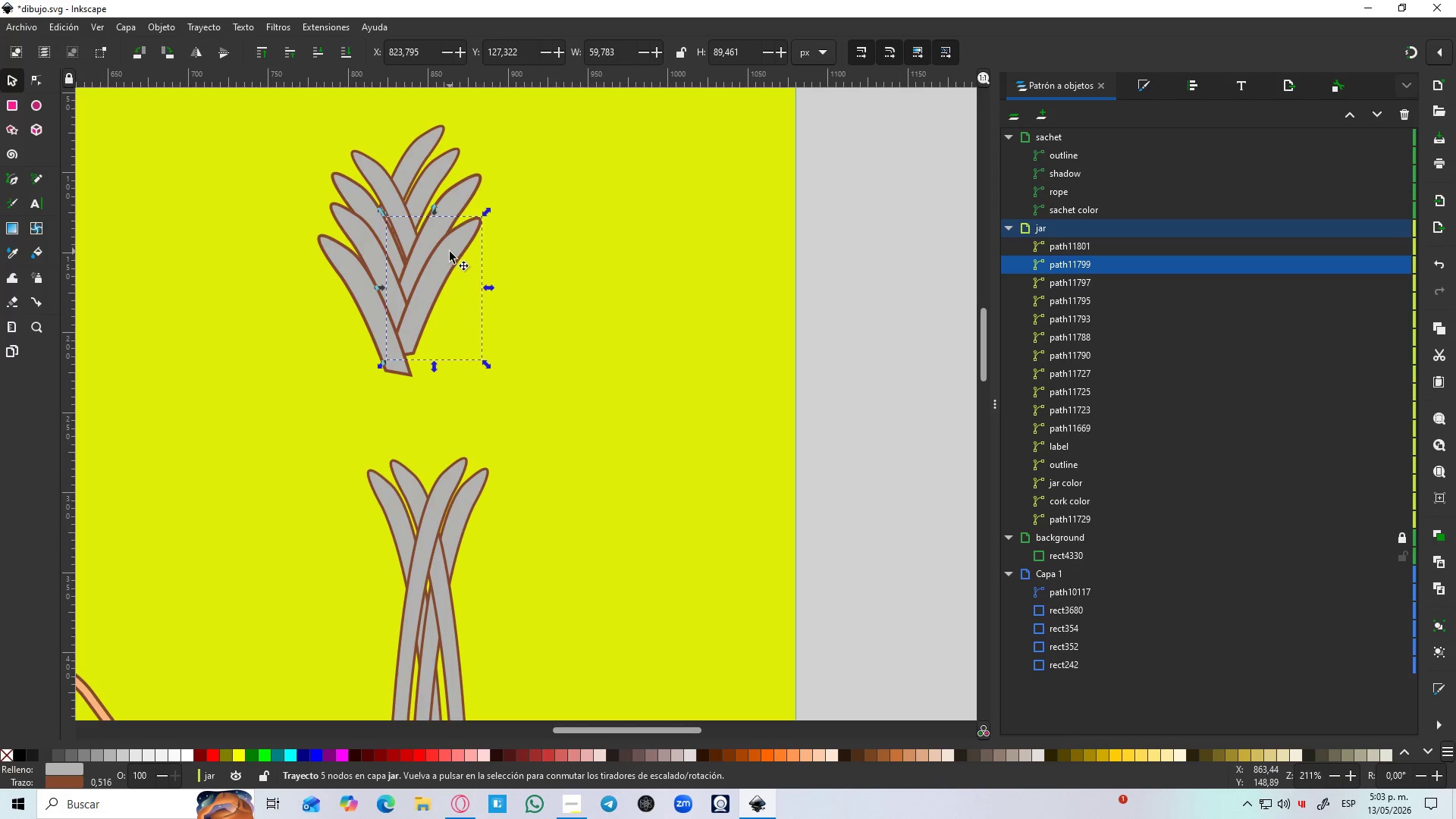 
key(Control+D)
 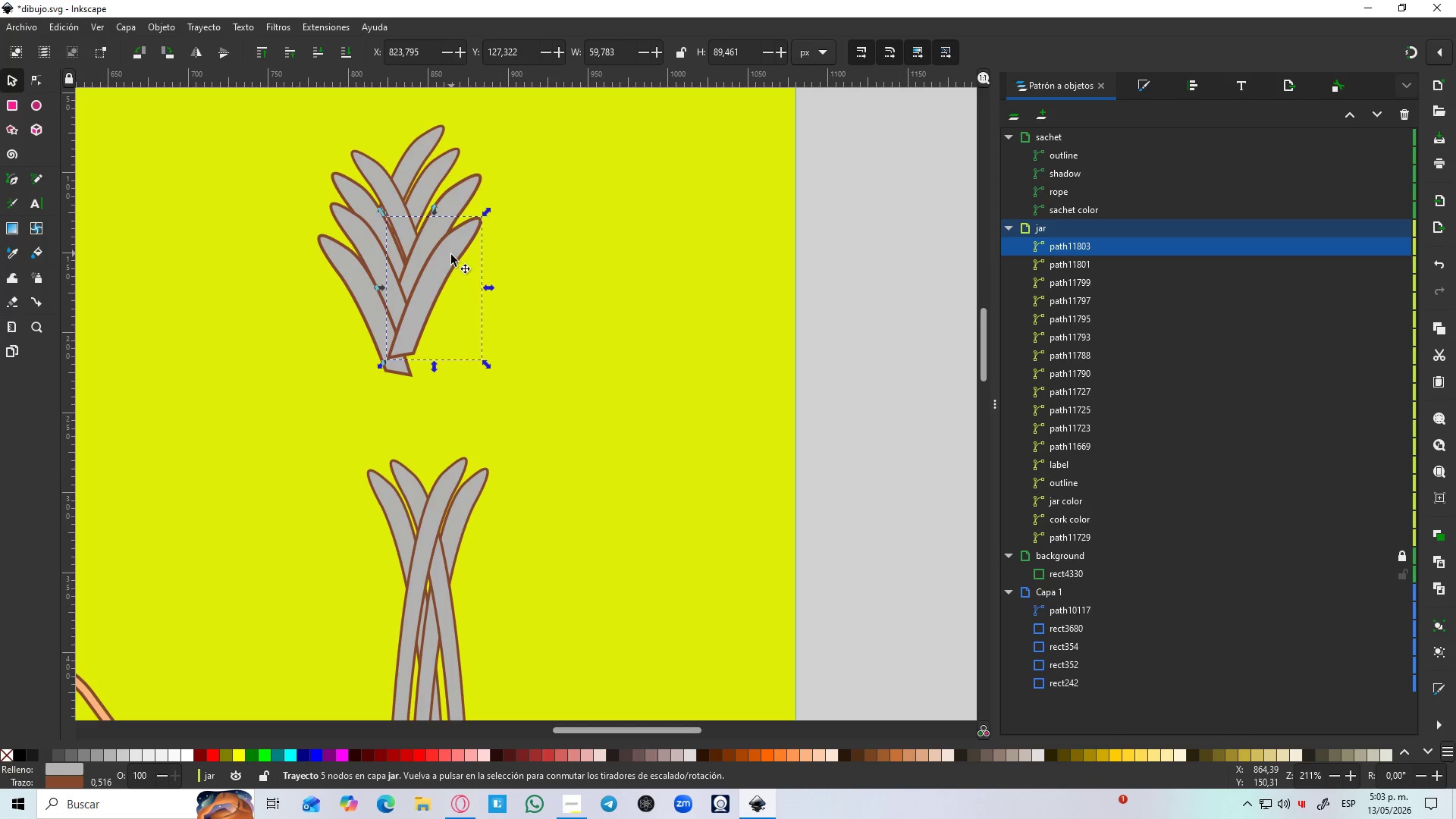 
left_click_drag(start_coordinate=[451, 256], to_coordinate=[460, 295])
 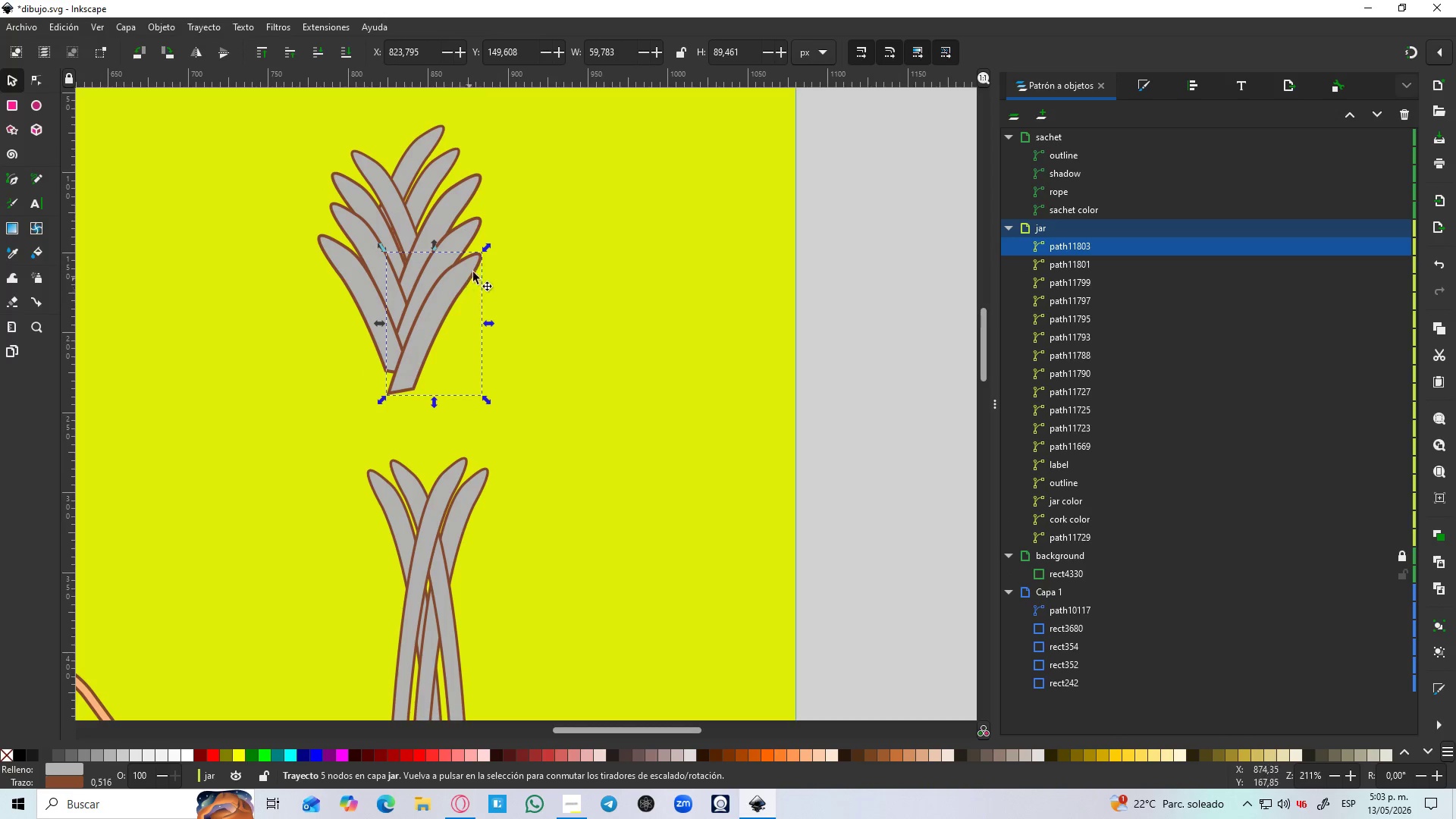 
hold_key(key=ControlLeft, duration=1.28)
left_click_drag(start_coordinate=[484, 250], to_coordinate=[516, 239])
 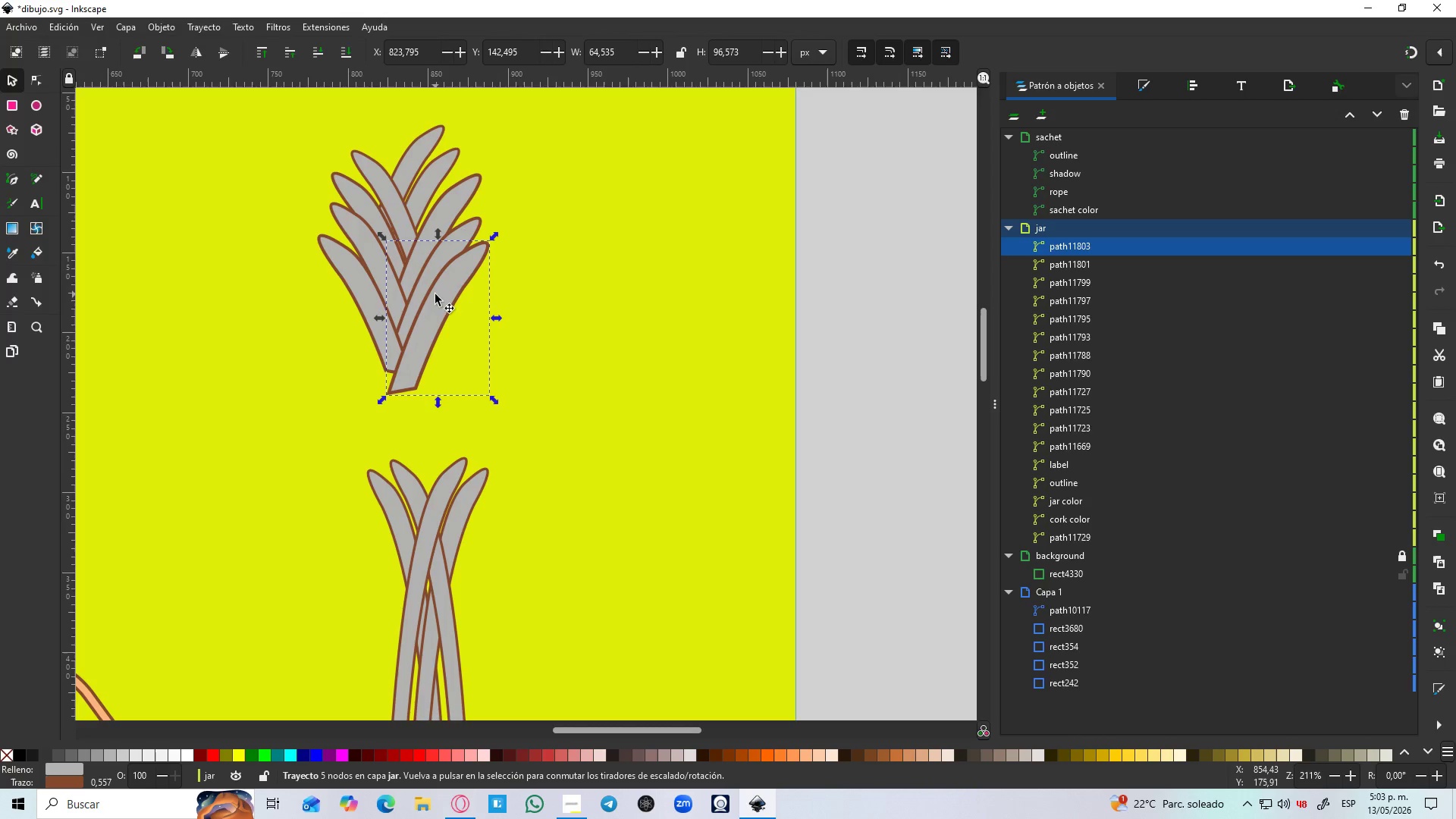 
left_click_drag(start_coordinate=[435, 295], to_coordinate=[443, 305])
 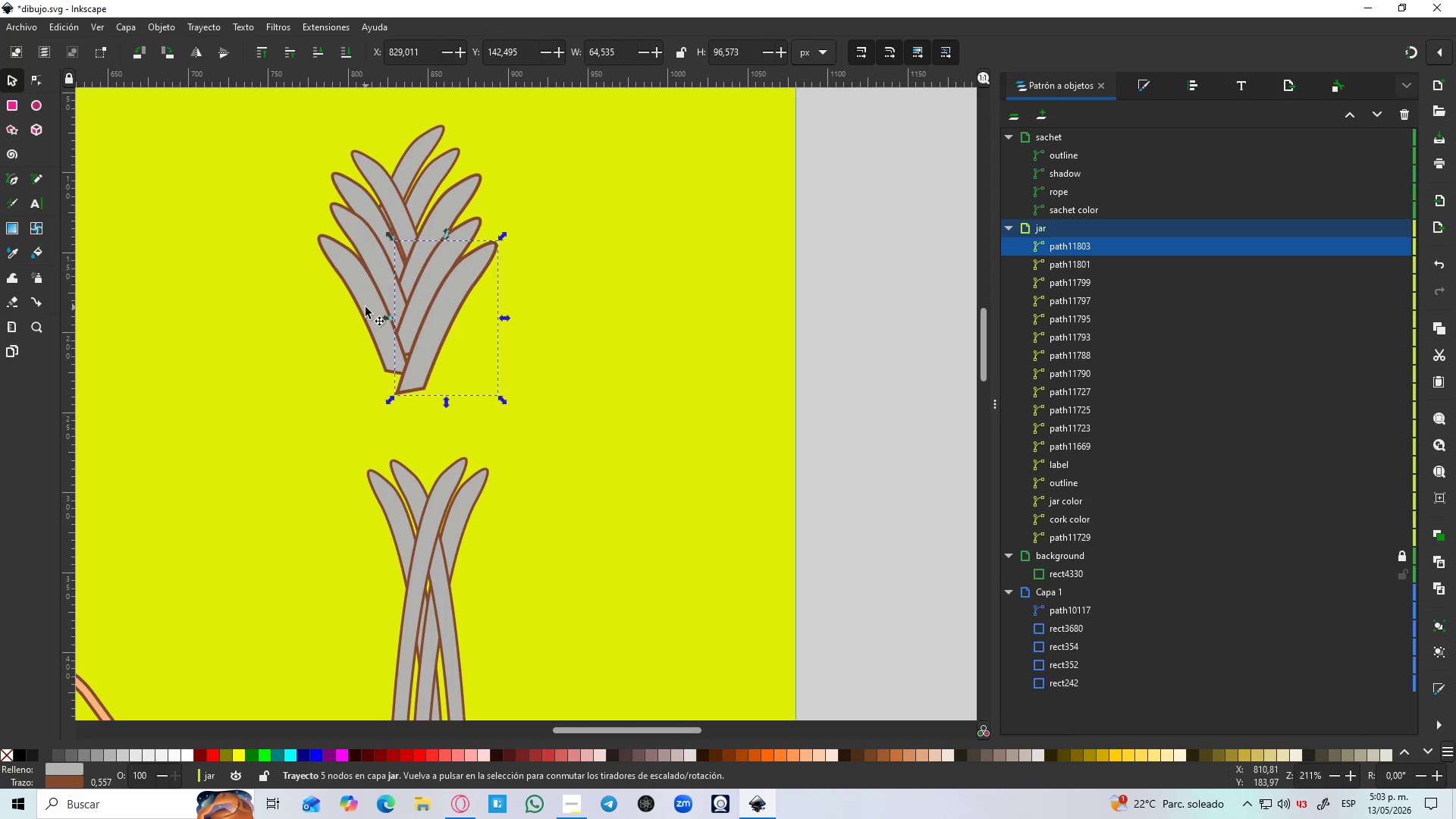 
hold_key(key=ControlLeft, duration=1.16)
 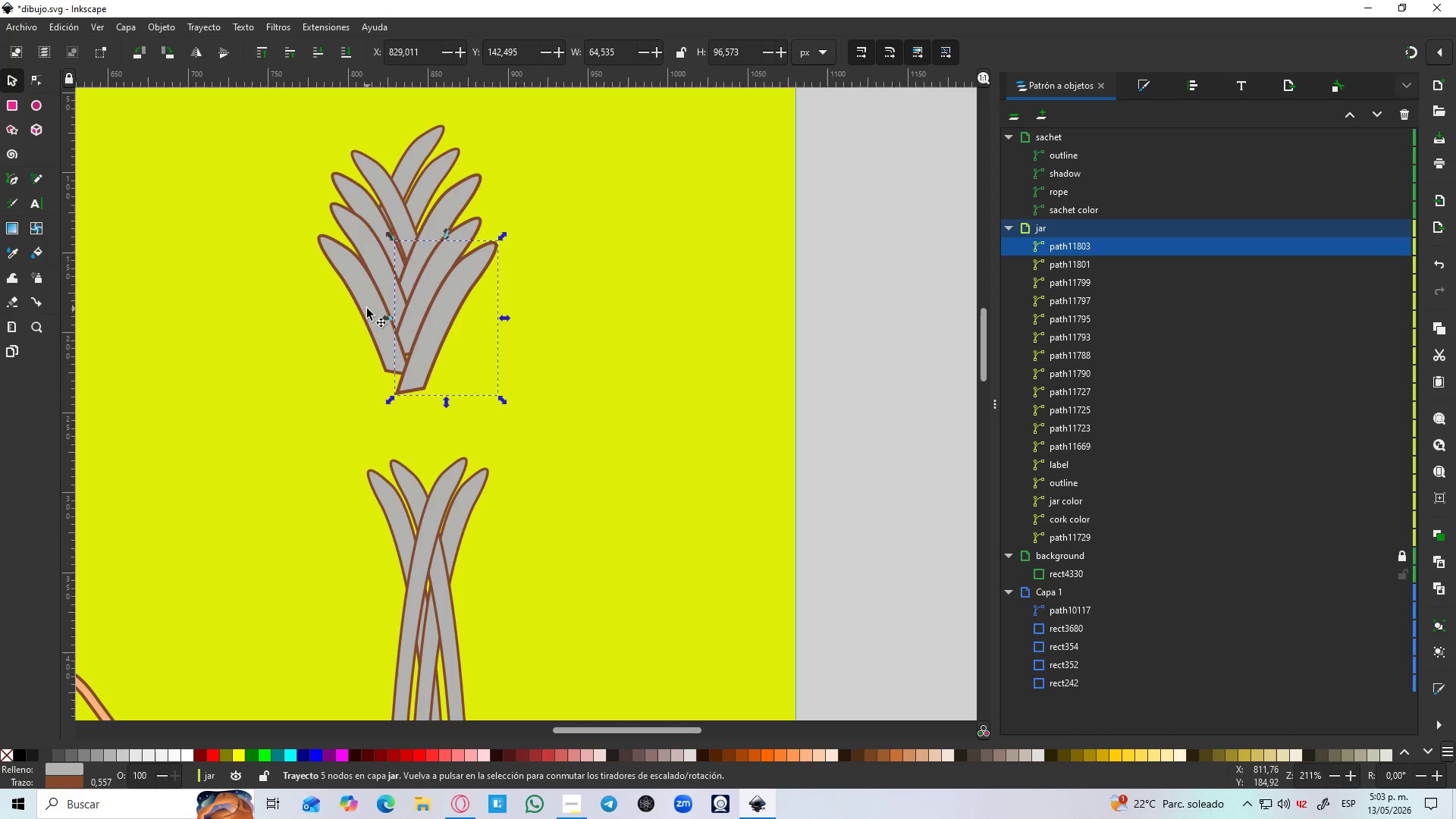 
left_click([368, 307])
 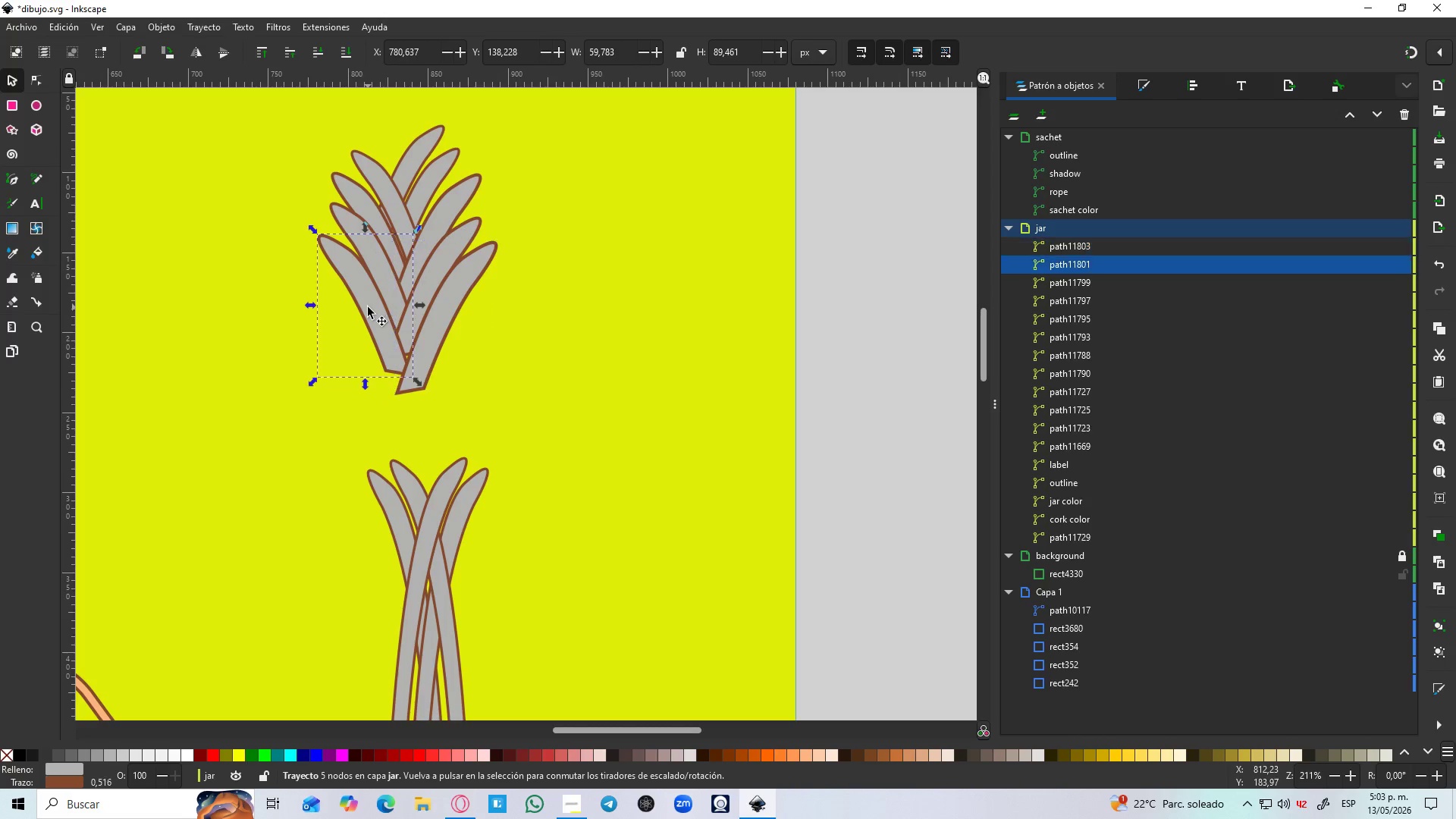 
key(Control+D)
 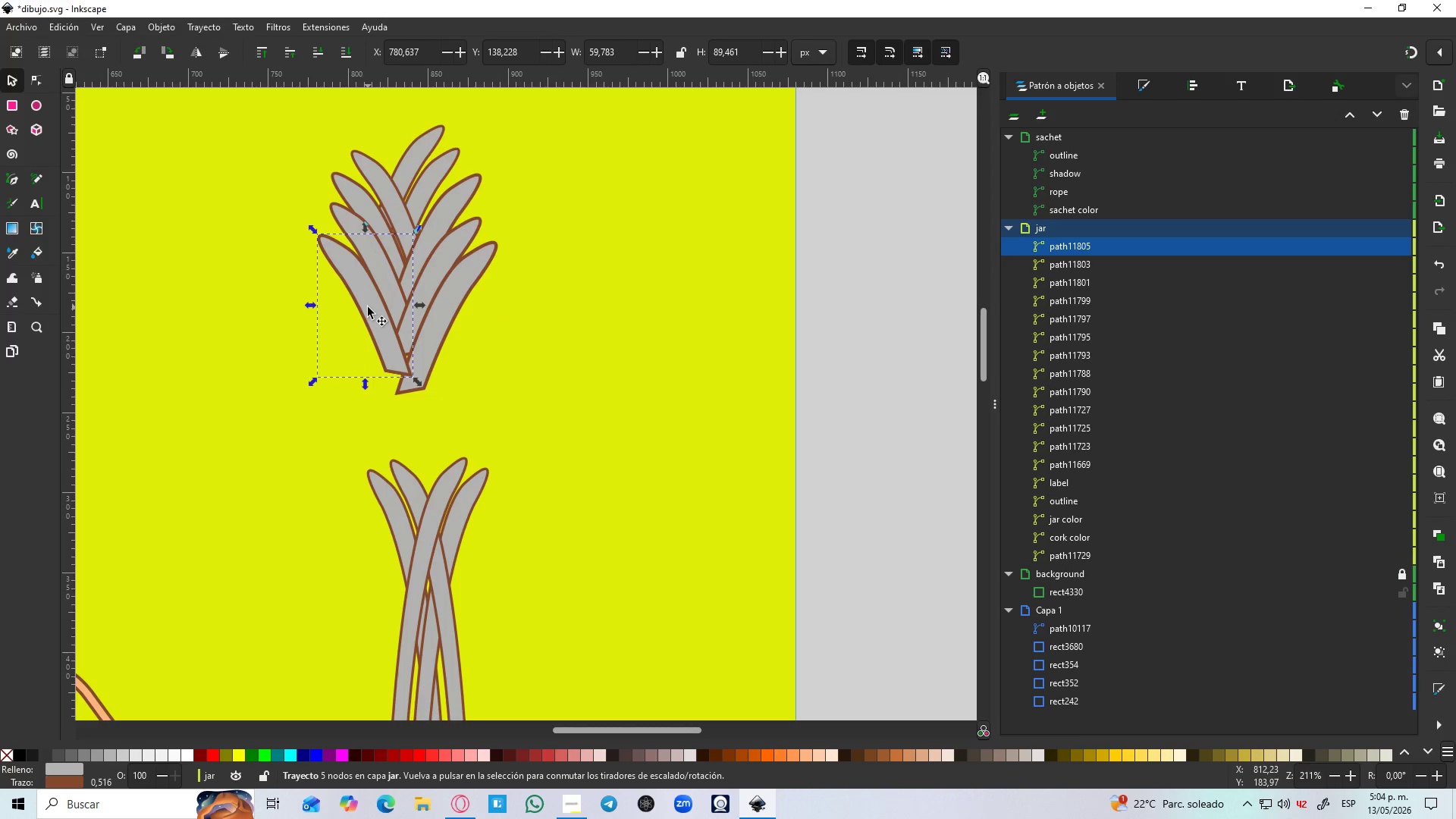 
left_click_drag(start_coordinate=[368, 307], to_coordinate=[376, 359])
 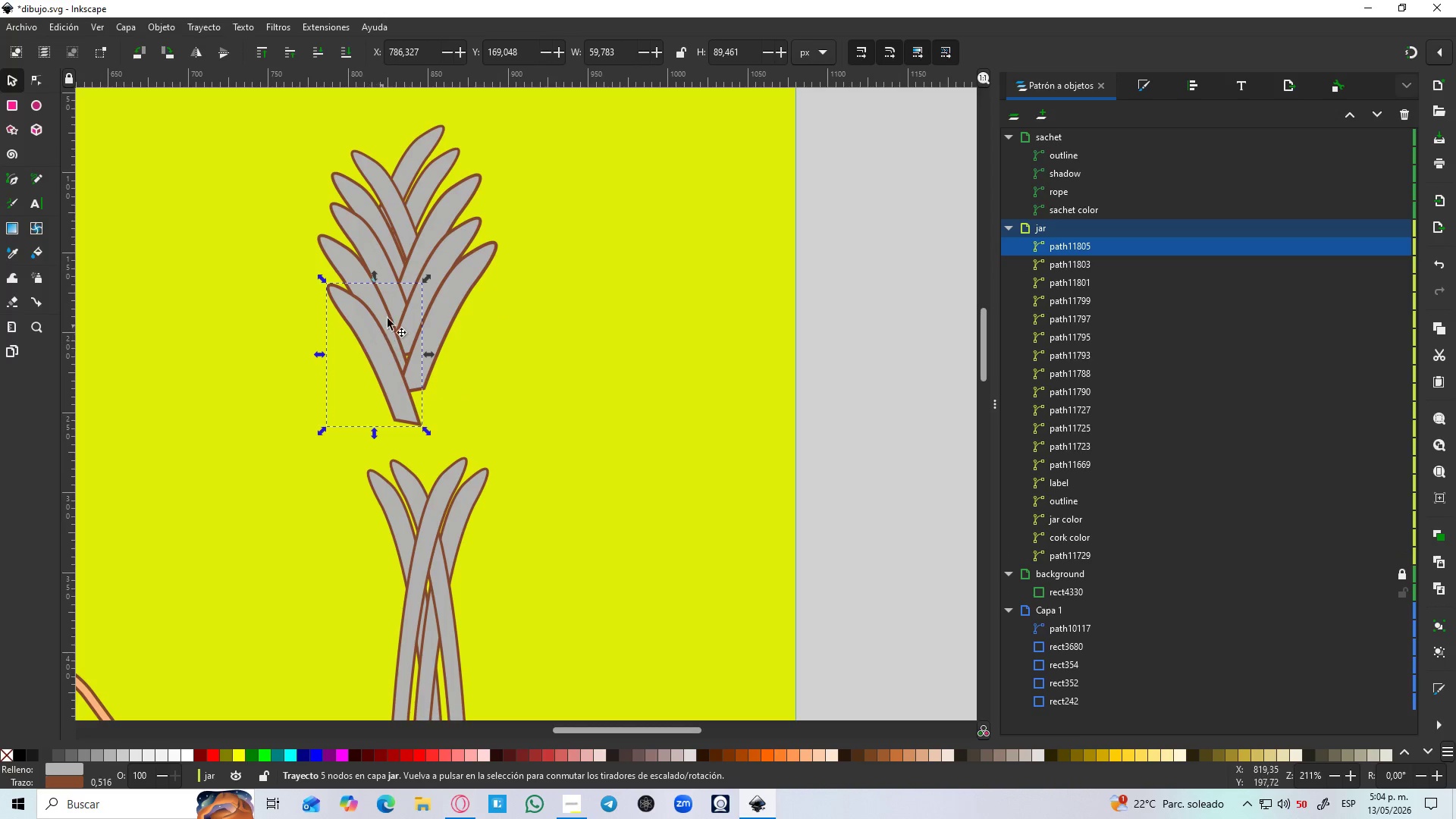 
hold_key(key=ControlLeft, duration=1.48)
left_click_drag(start_coordinate=[426, 284], to_coordinate=[444, 270])
 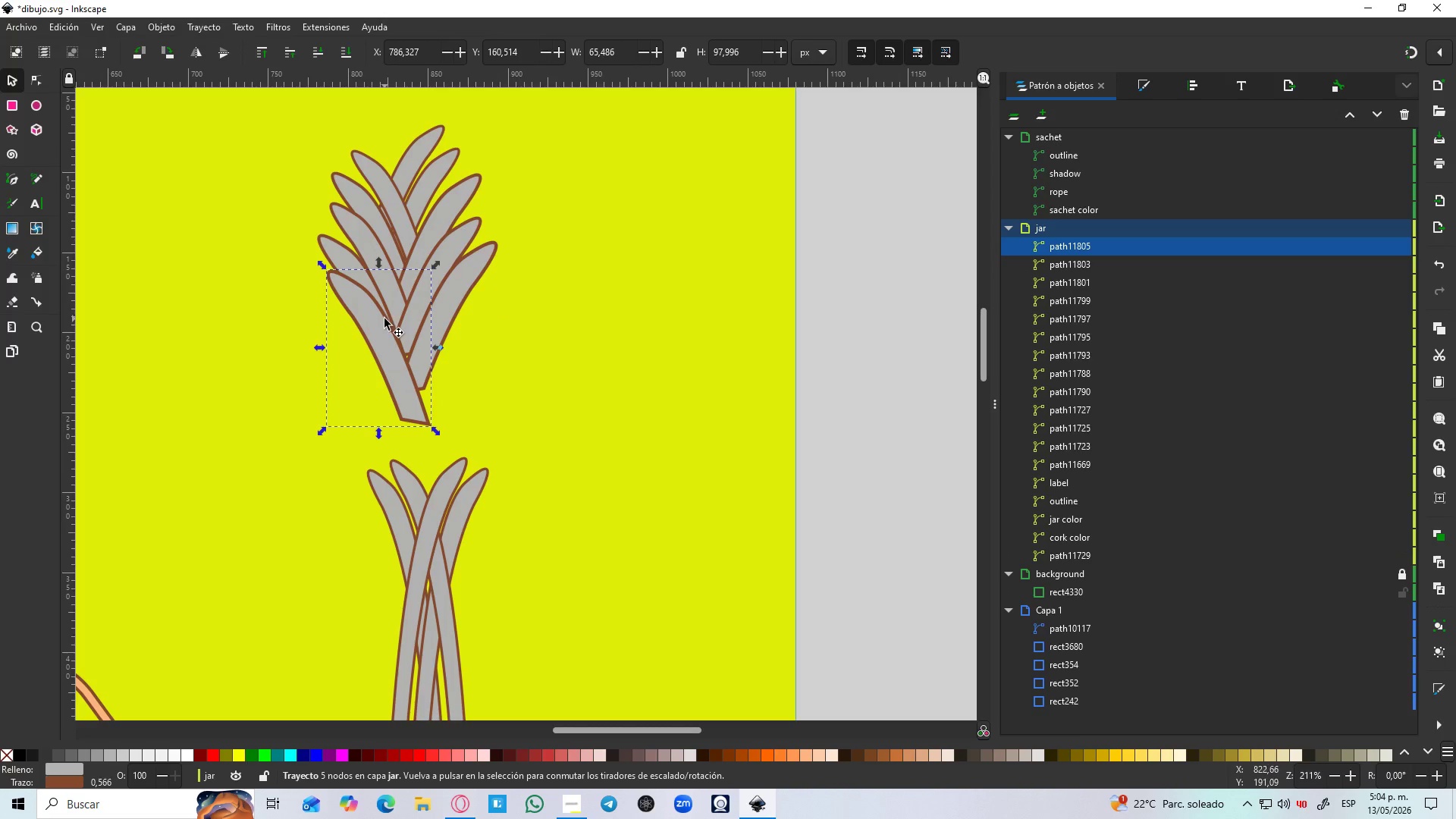 
left_click_drag(start_coordinate=[381, 321], to_coordinate=[370, 324])
 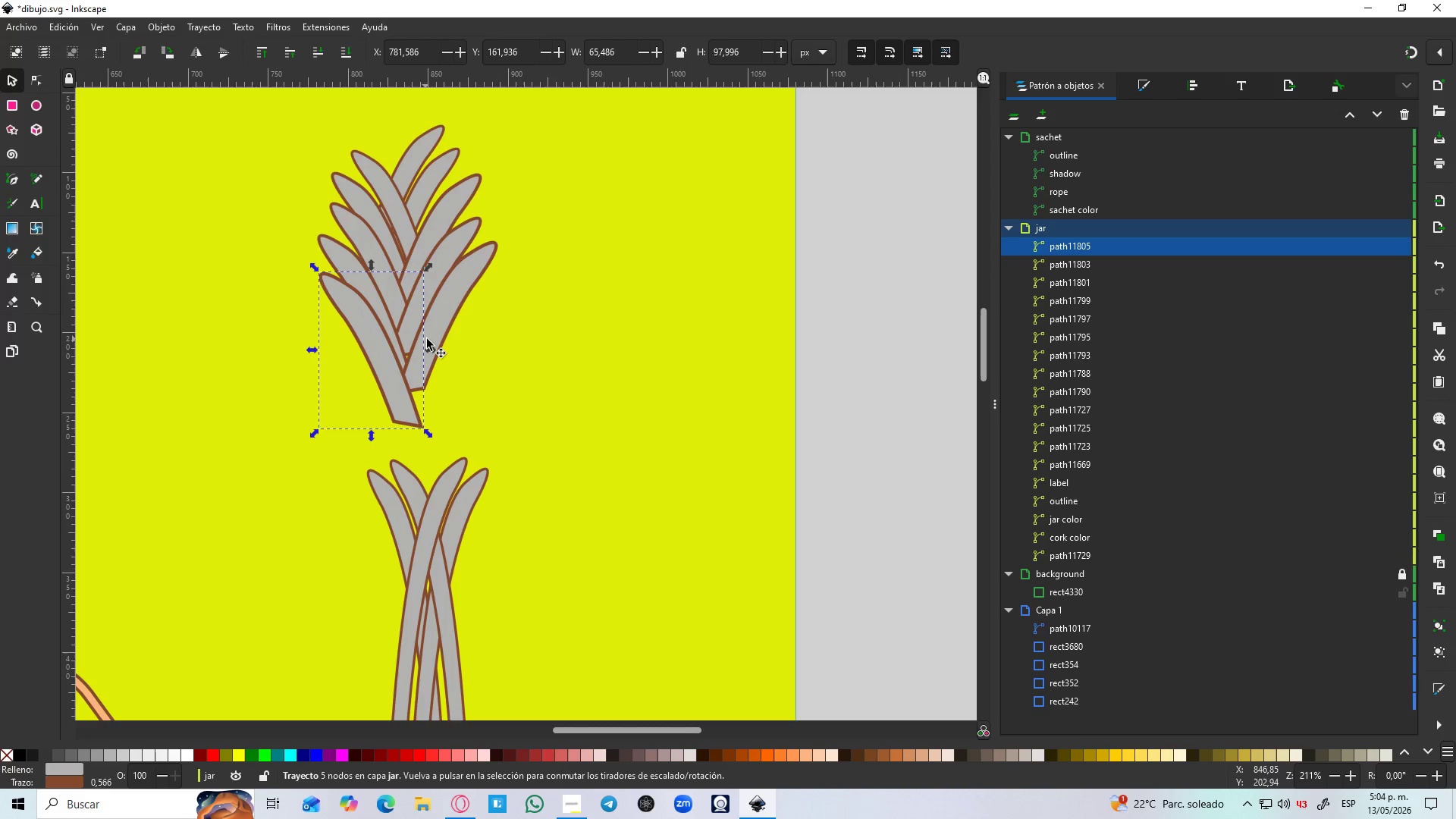 
left_click_drag(start_coordinate=[433, 339], to_coordinate=[425, 339])
 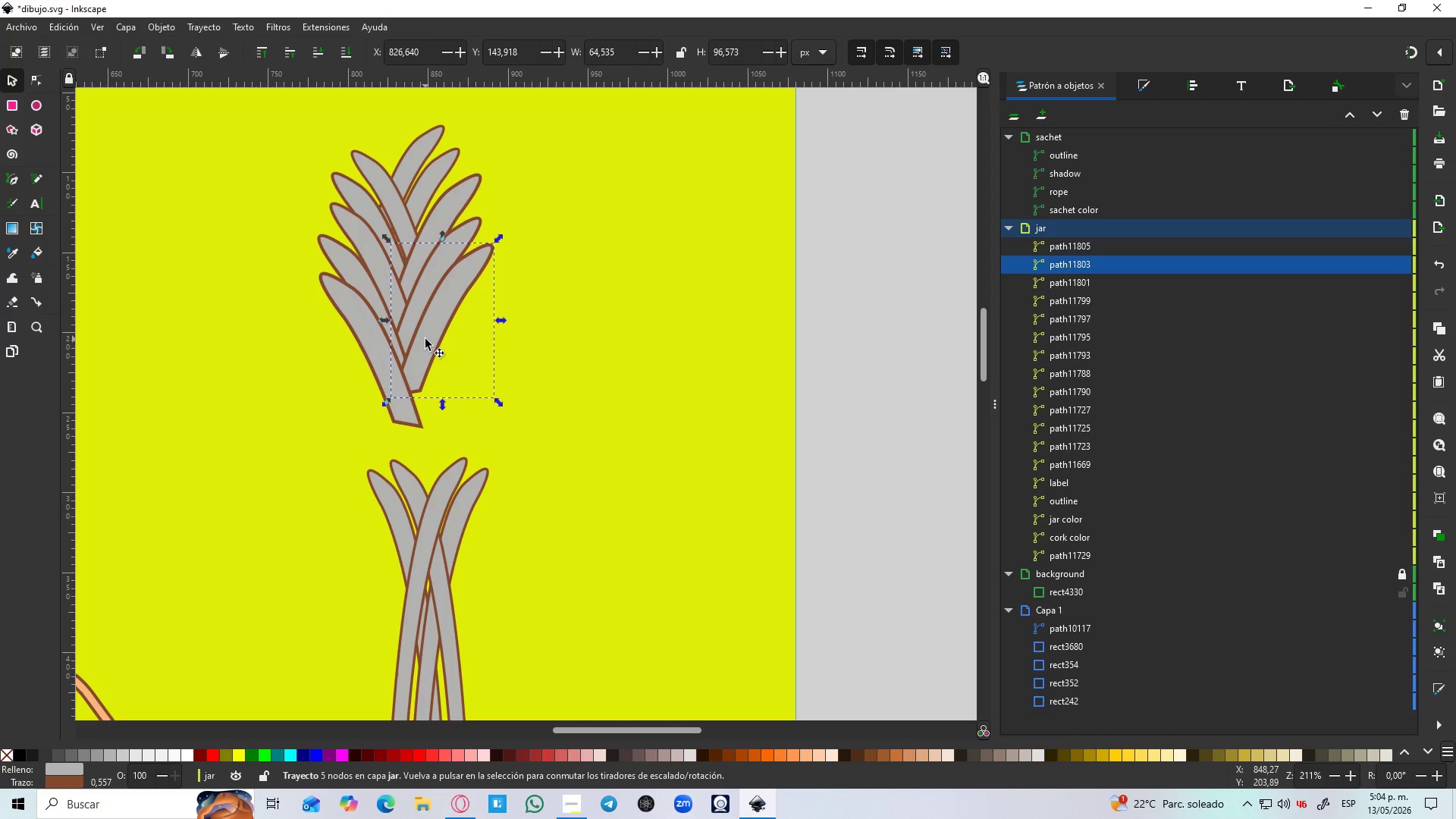 
key(Control+D)
 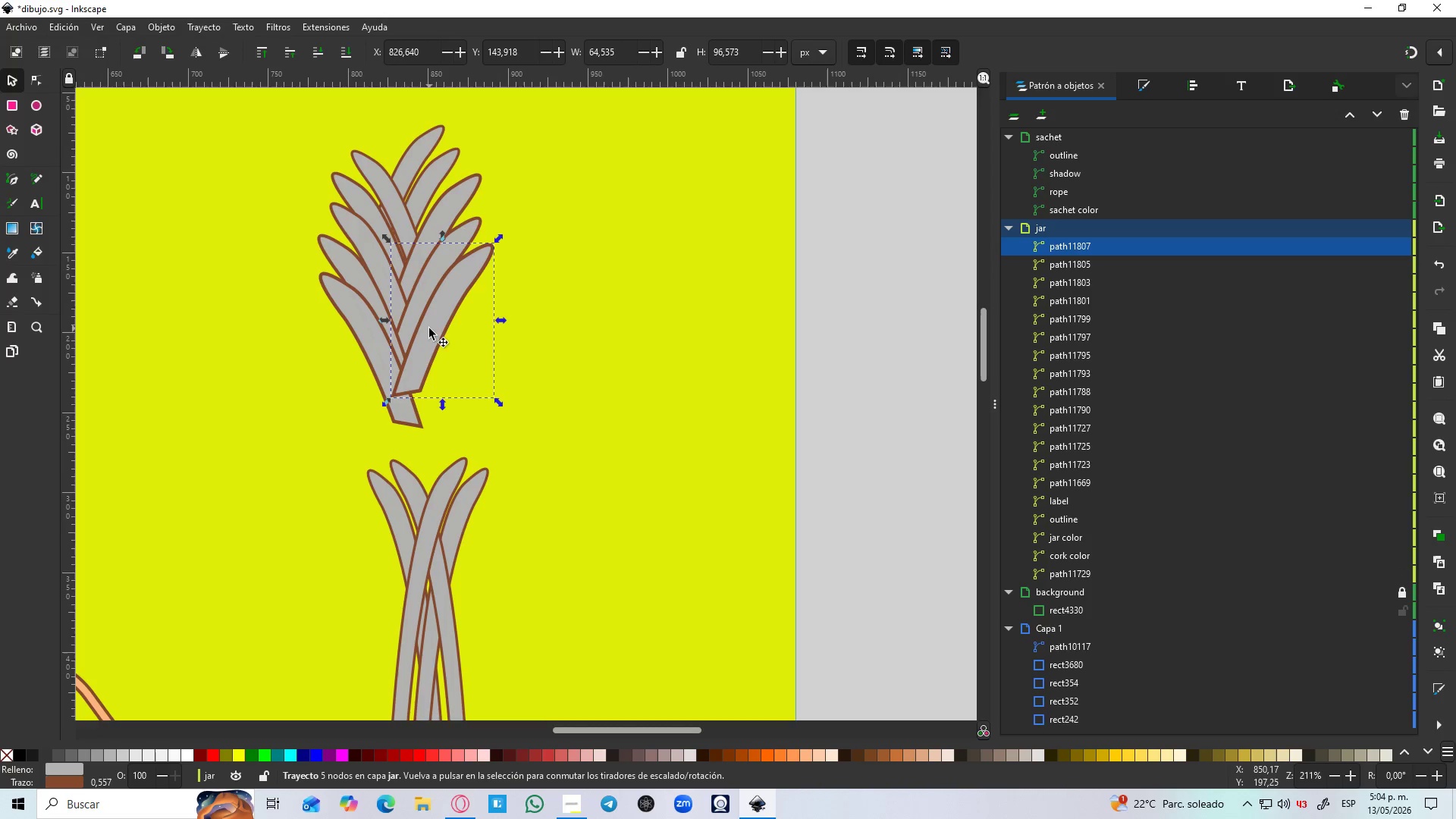 
left_click_drag(start_coordinate=[429, 328], to_coordinate=[429, 373])
 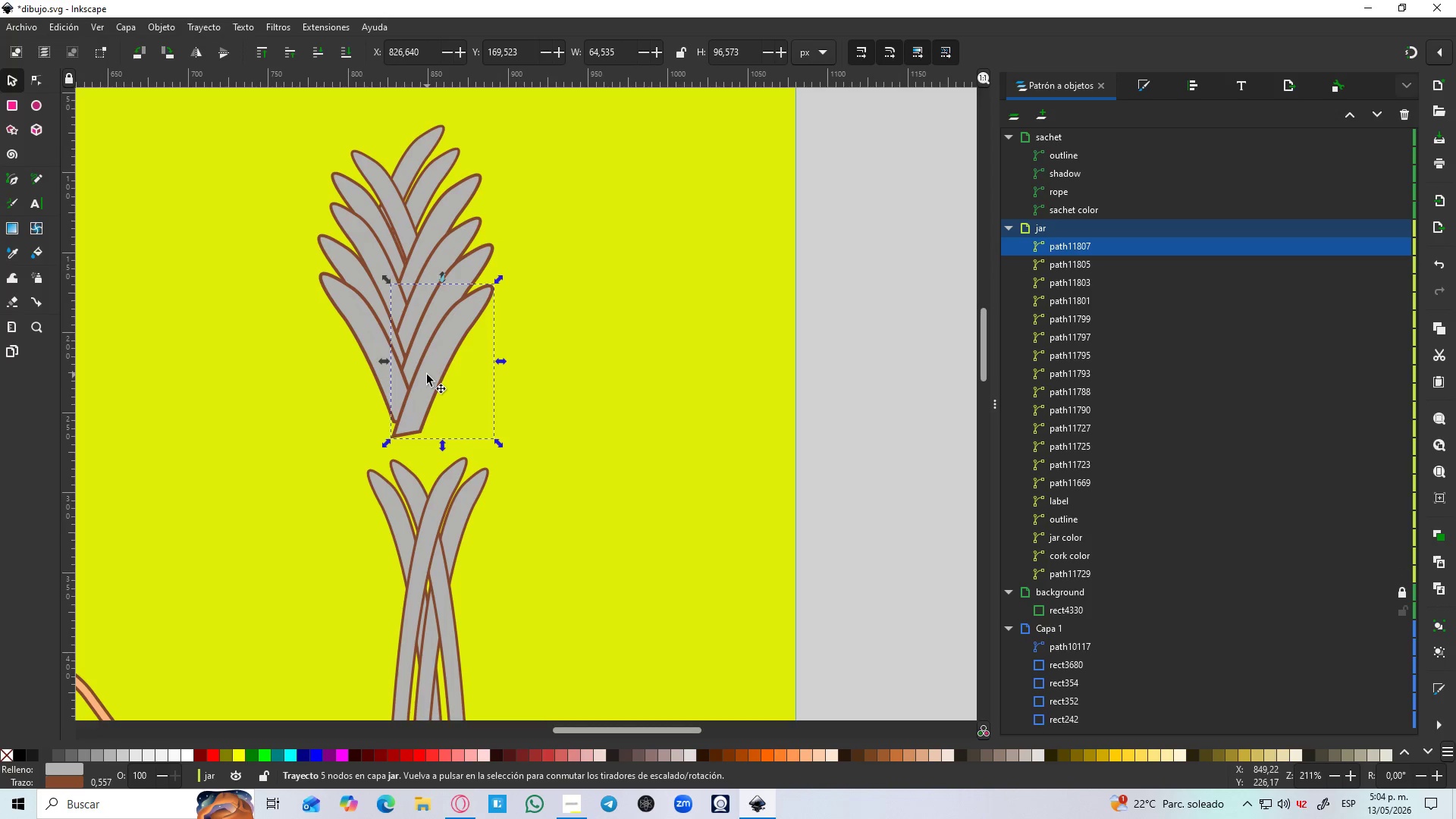 
hold_key(key=ControlLeft, duration=0.53)
scroll: coordinate [427, 372], scroll_direction: down, amount: 3.0
 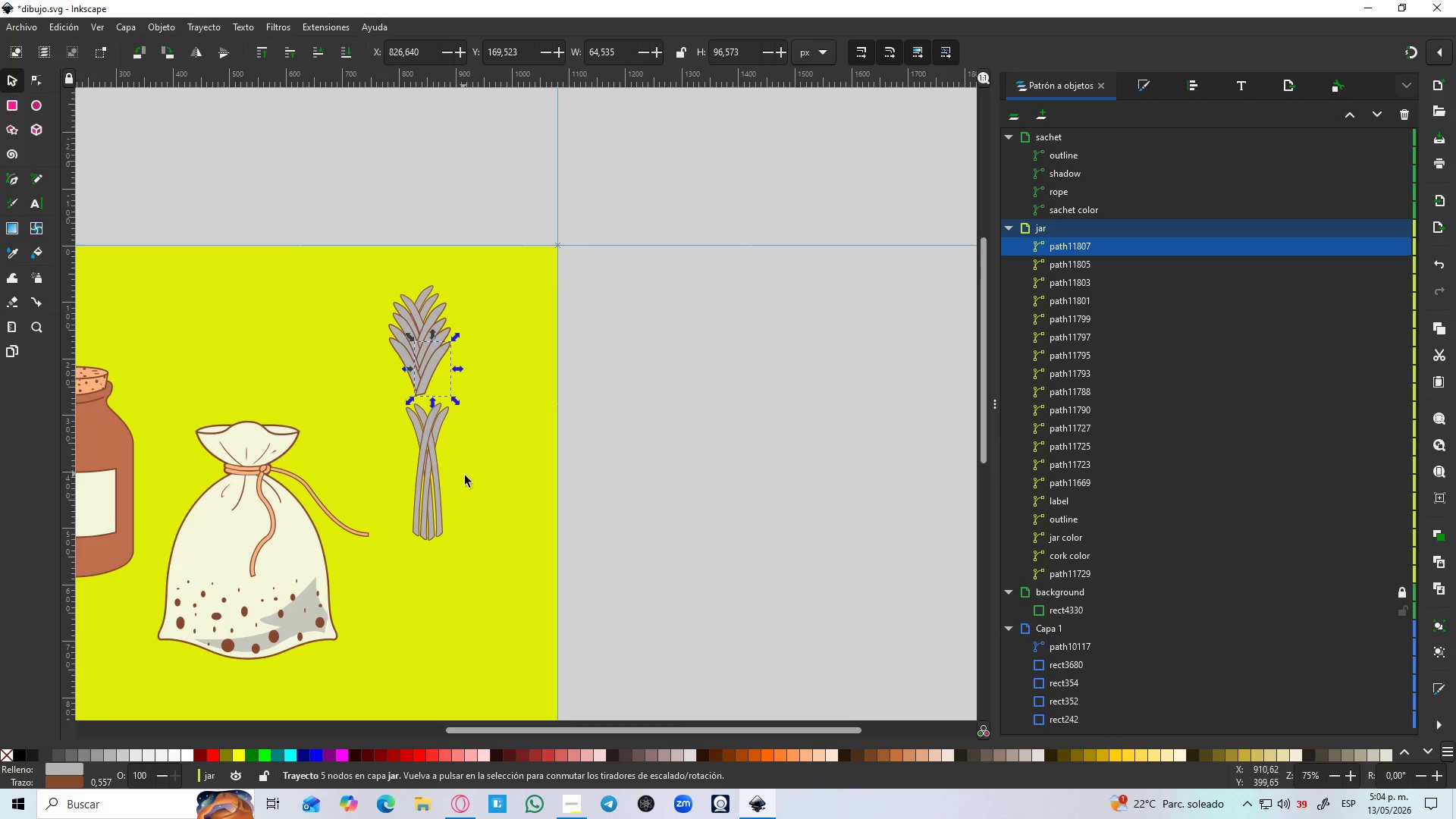 
left_click([475, 511])
 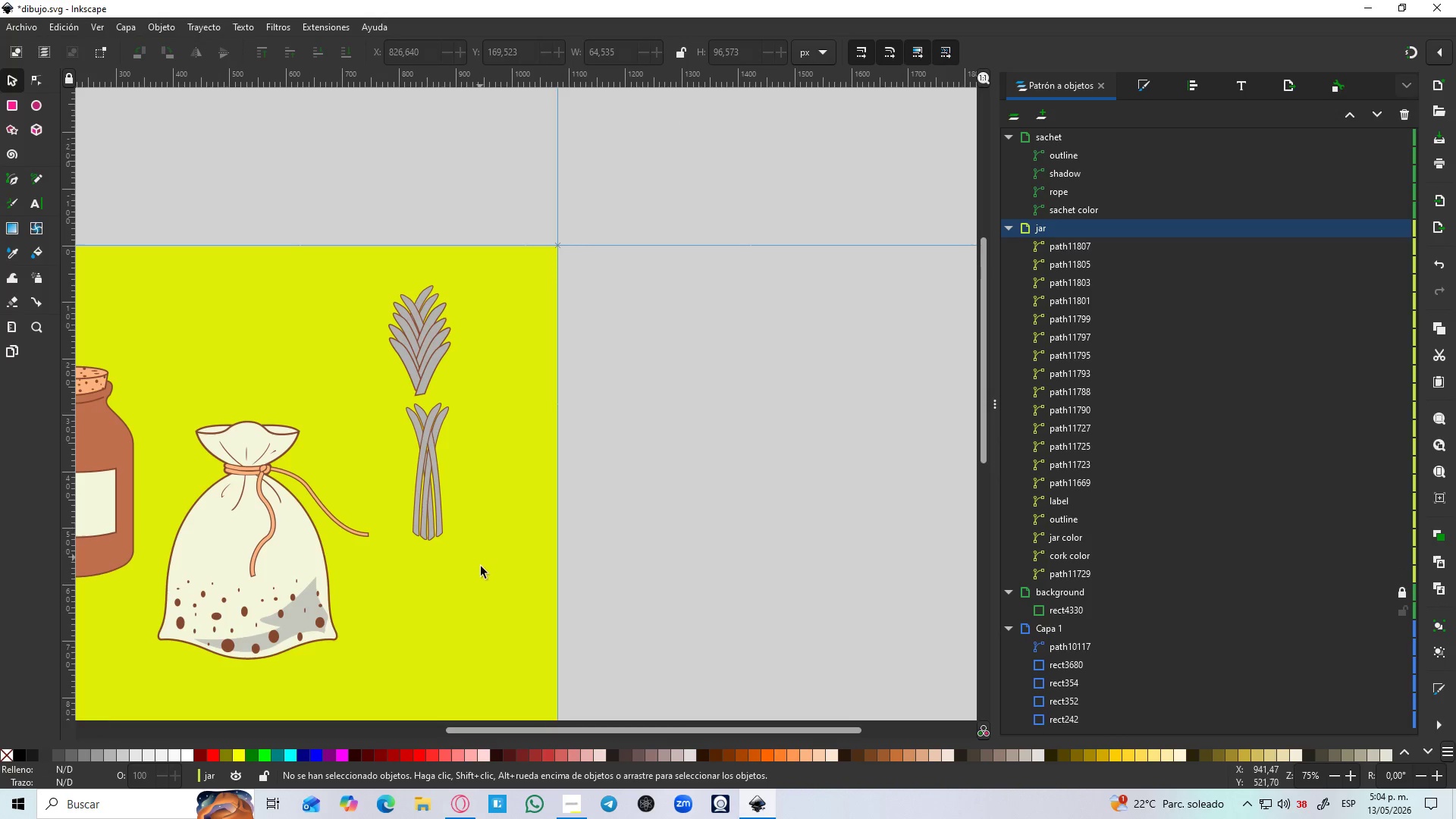 
left_click_drag(start_coordinate=[482, 574], to_coordinate=[381, 398])
 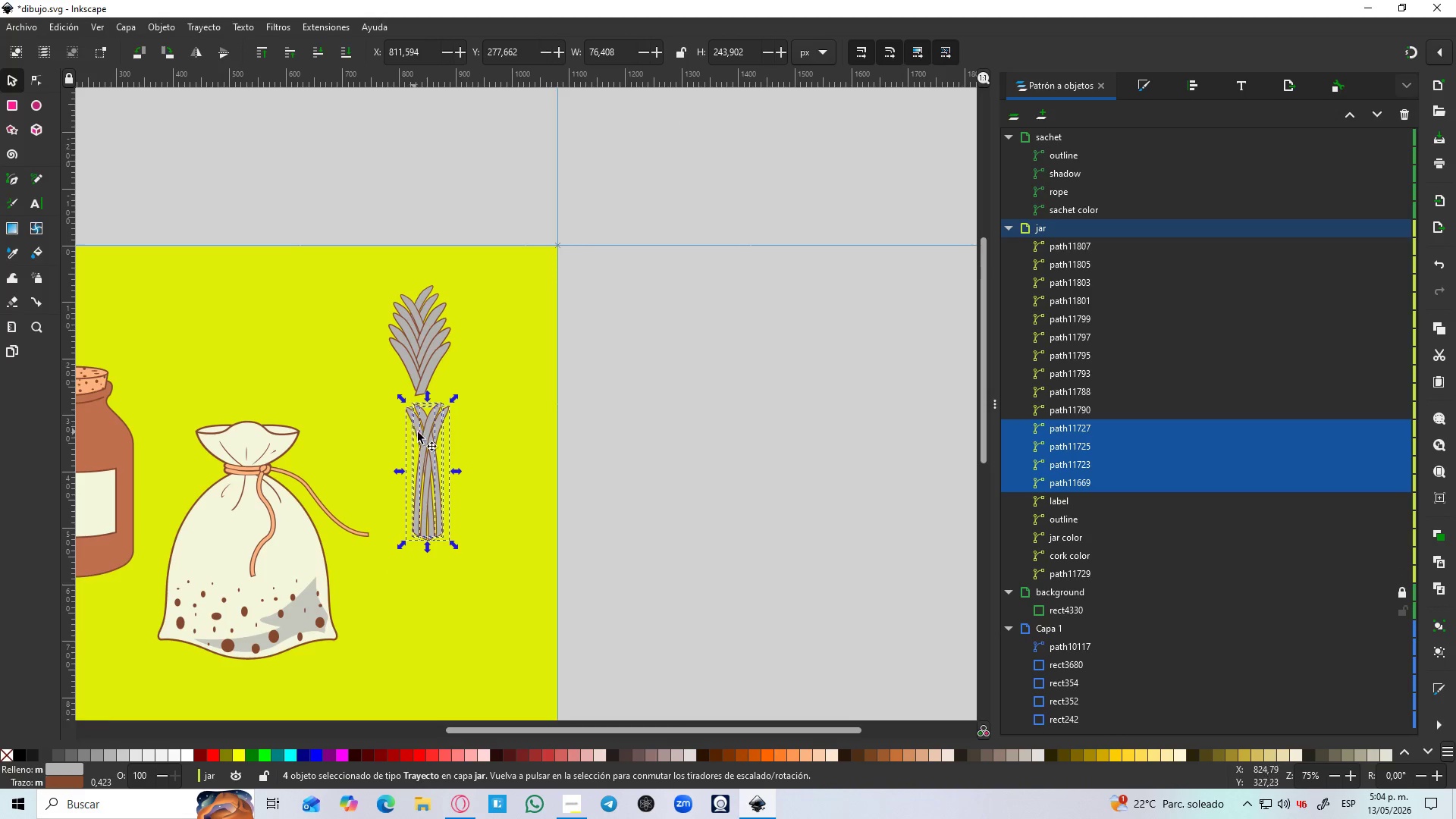 
left_click_drag(start_coordinate=[420, 435], to_coordinate=[485, 504])
 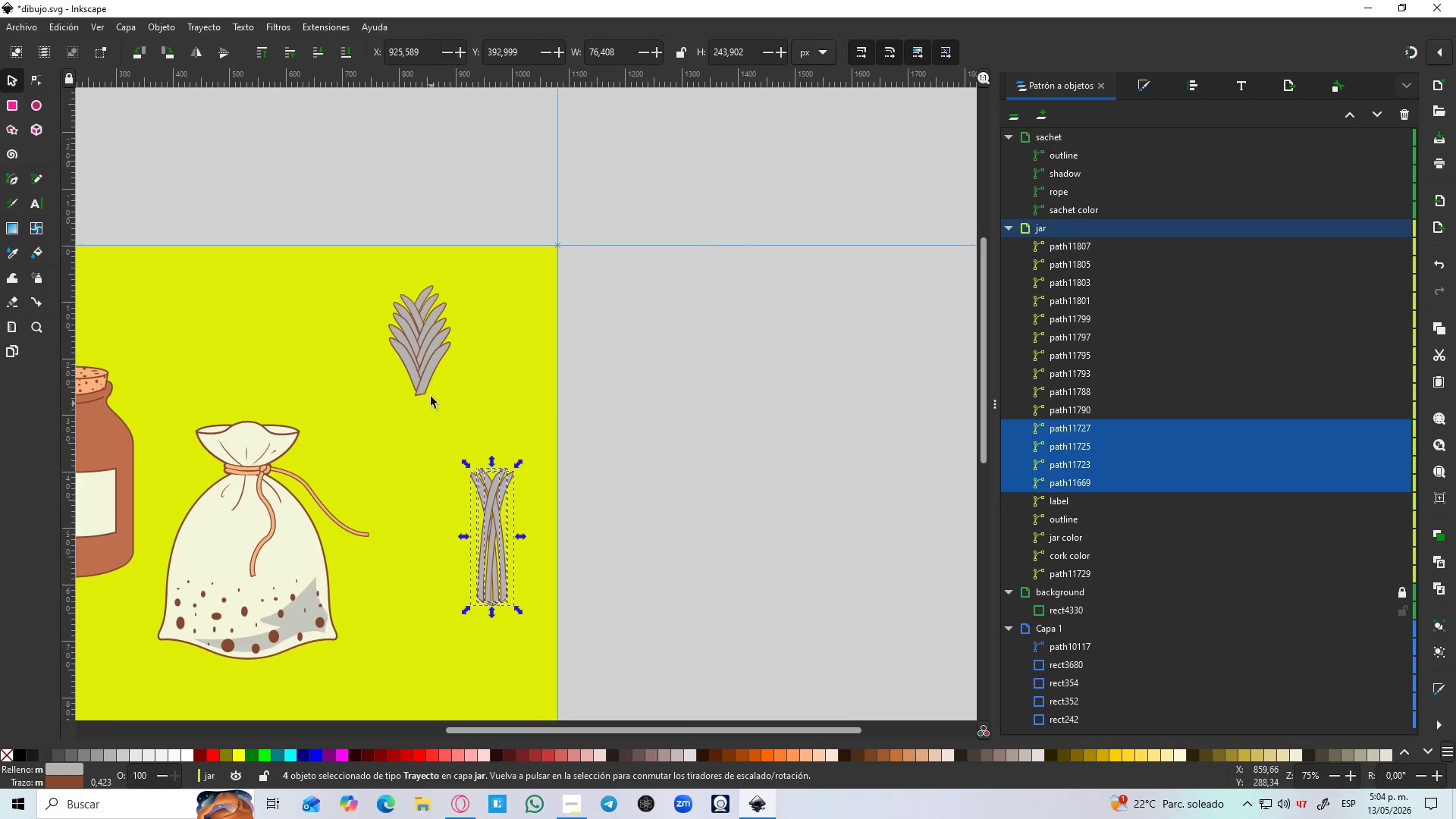 
left_click([431, 396])
 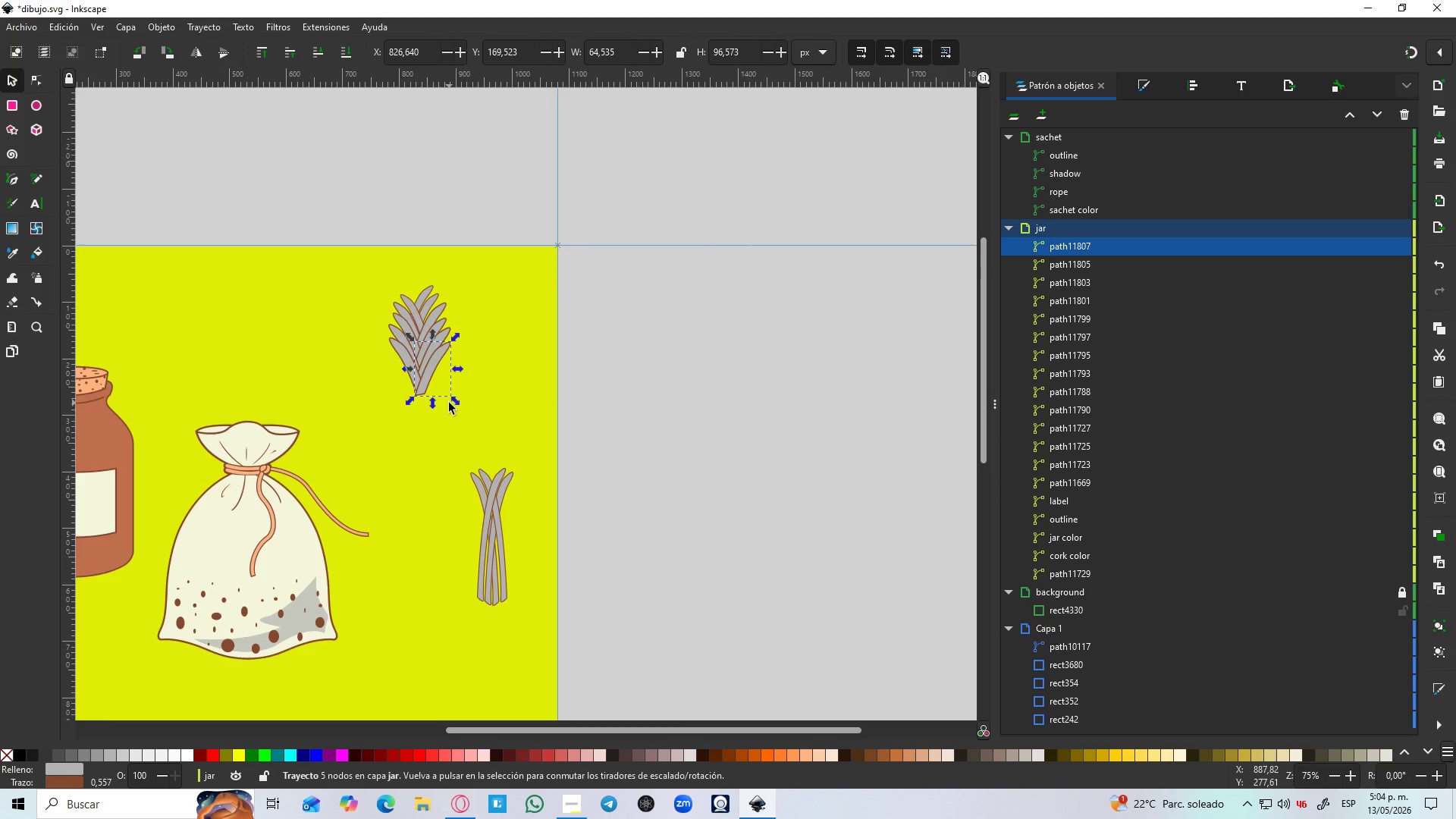 
hold_key(key=ControlLeft, duration=0.55)
scroll: coordinate [467, 409], scroll_direction: up, amount: 1.0
 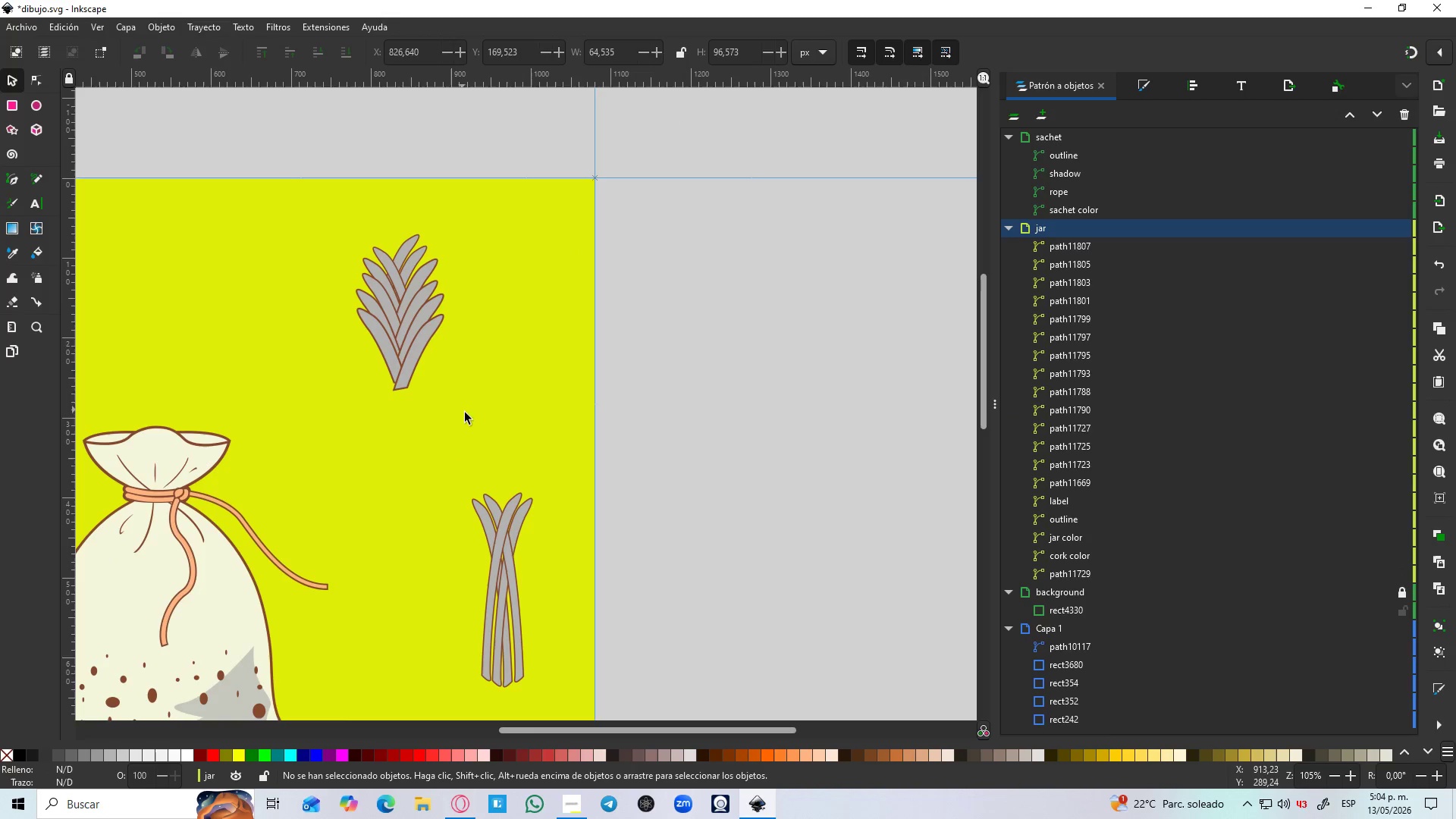 
left_click_drag(start_coordinate=[472, 419], to_coordinate=[340, 256])
 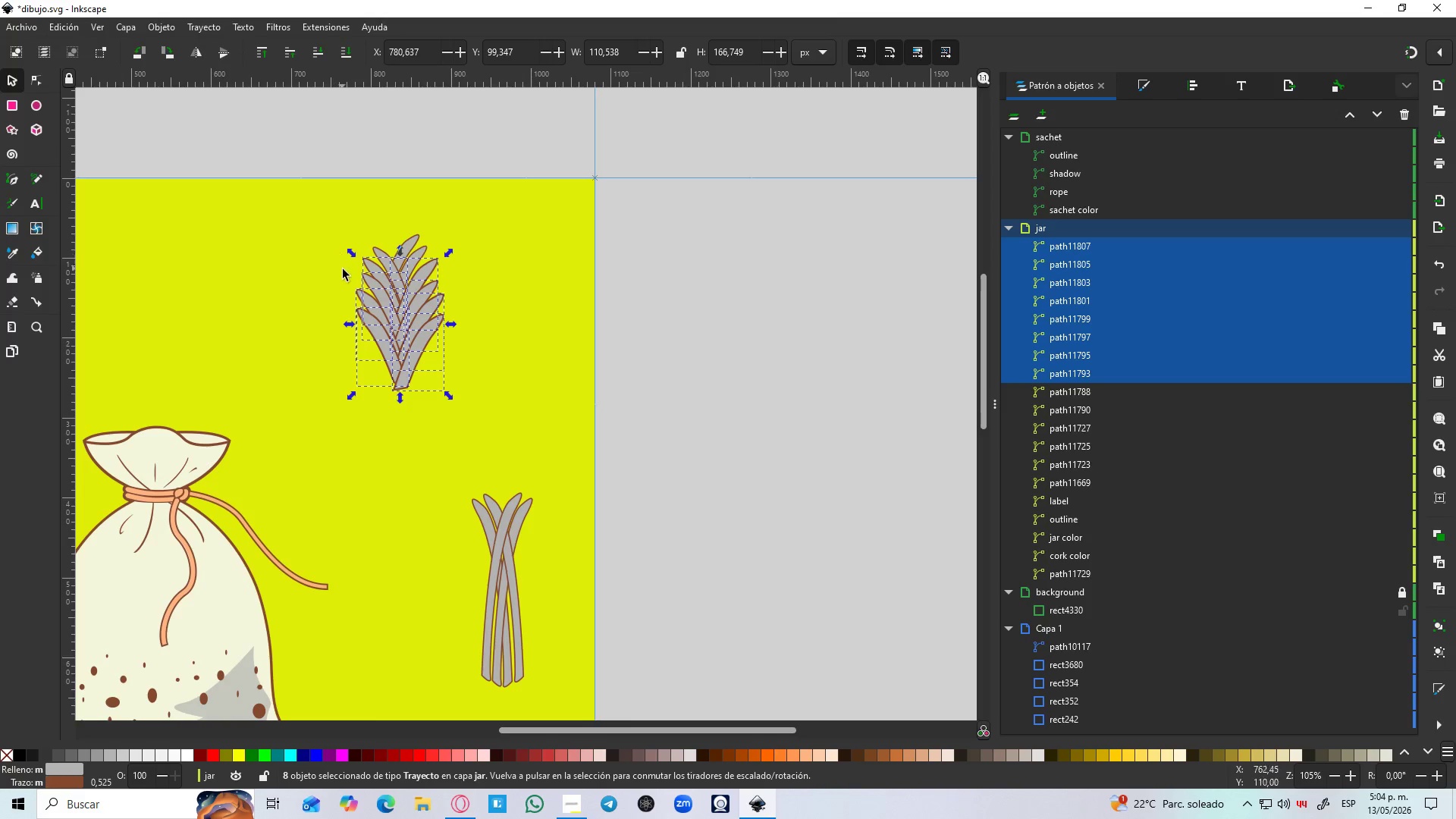 
key(Control+D)
 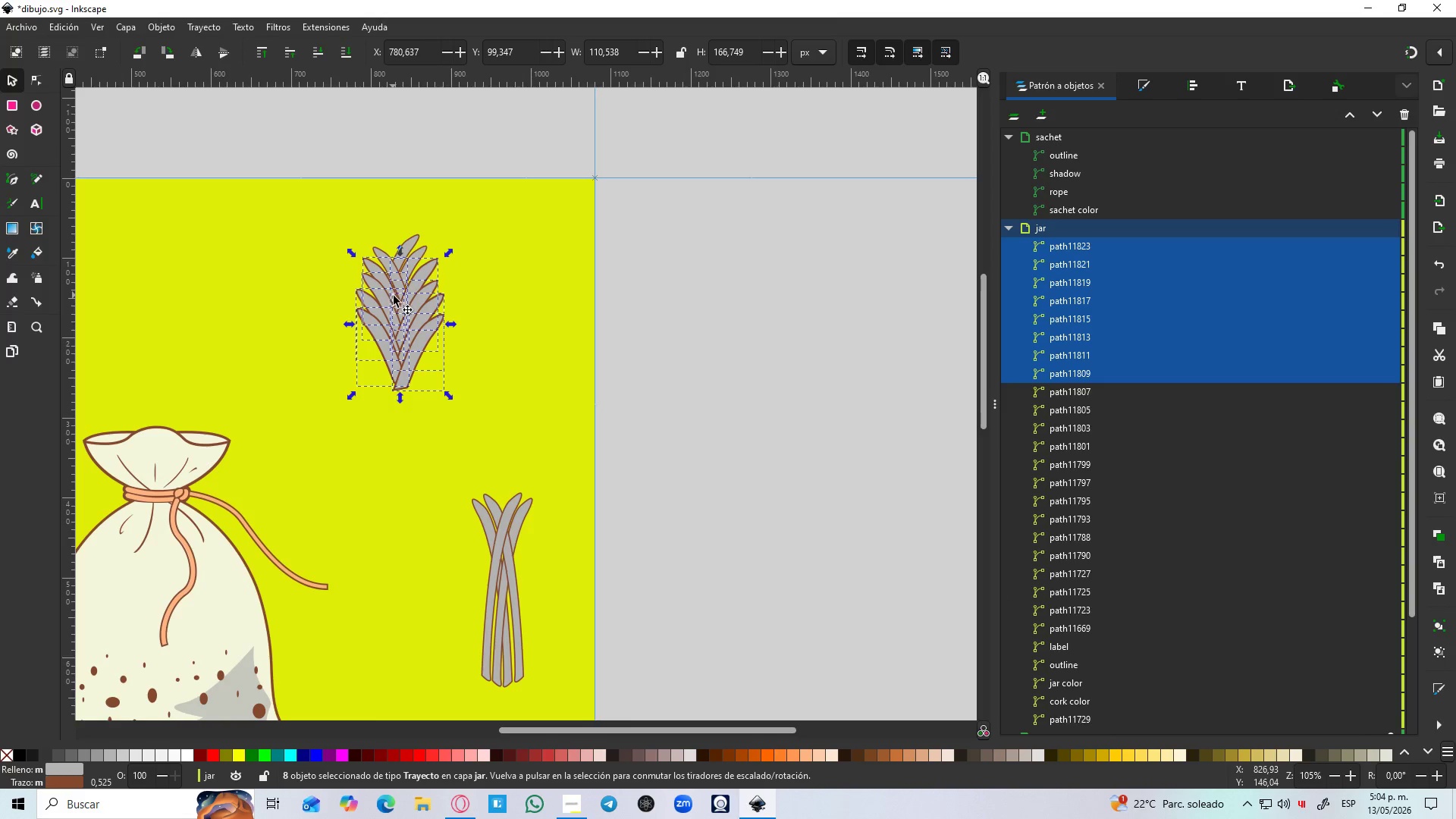 
left_click_drag(start_coordinate=[394, 298], to_coordinate=[391, 373])
 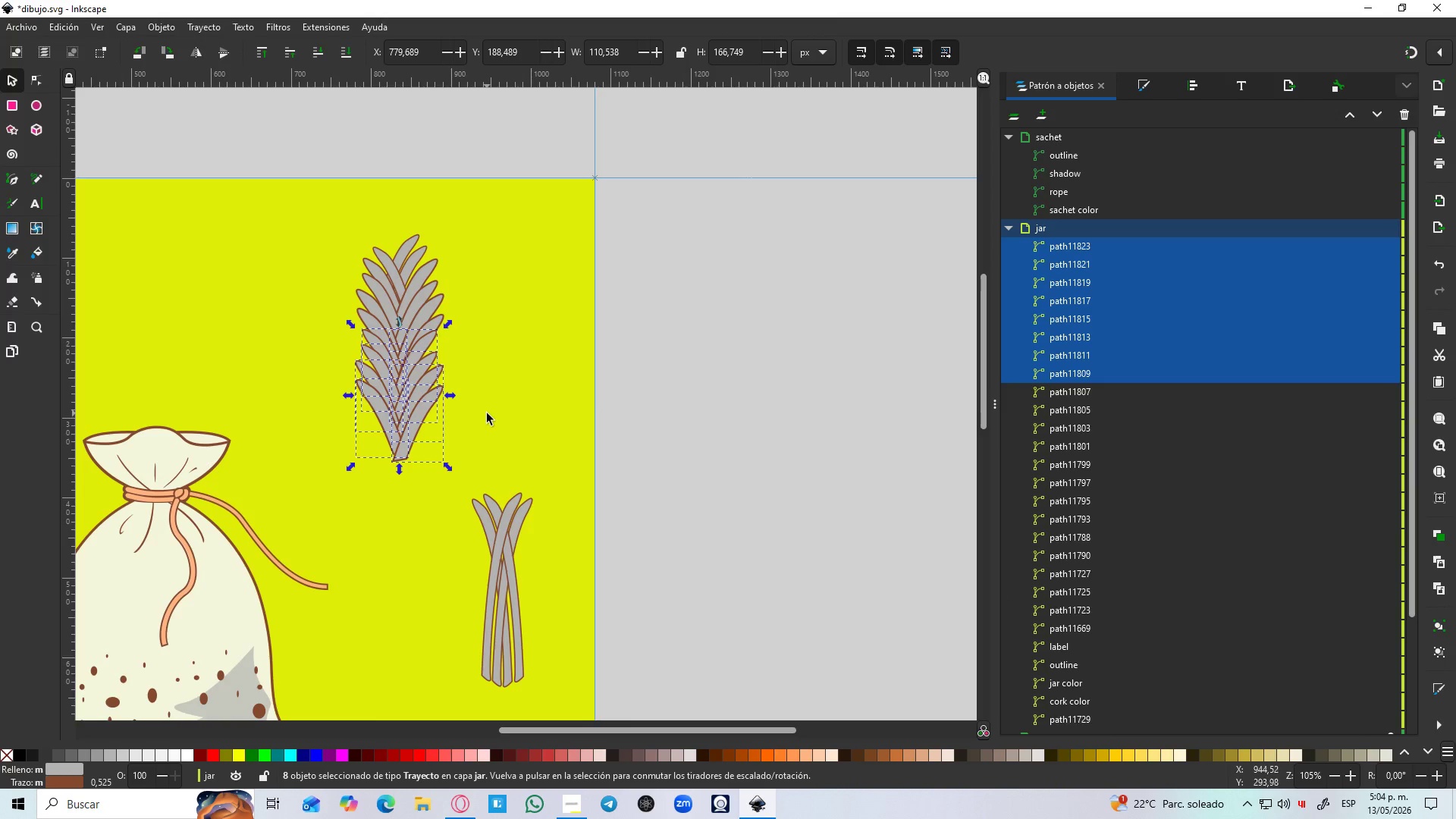 
left_click([488, 416])
 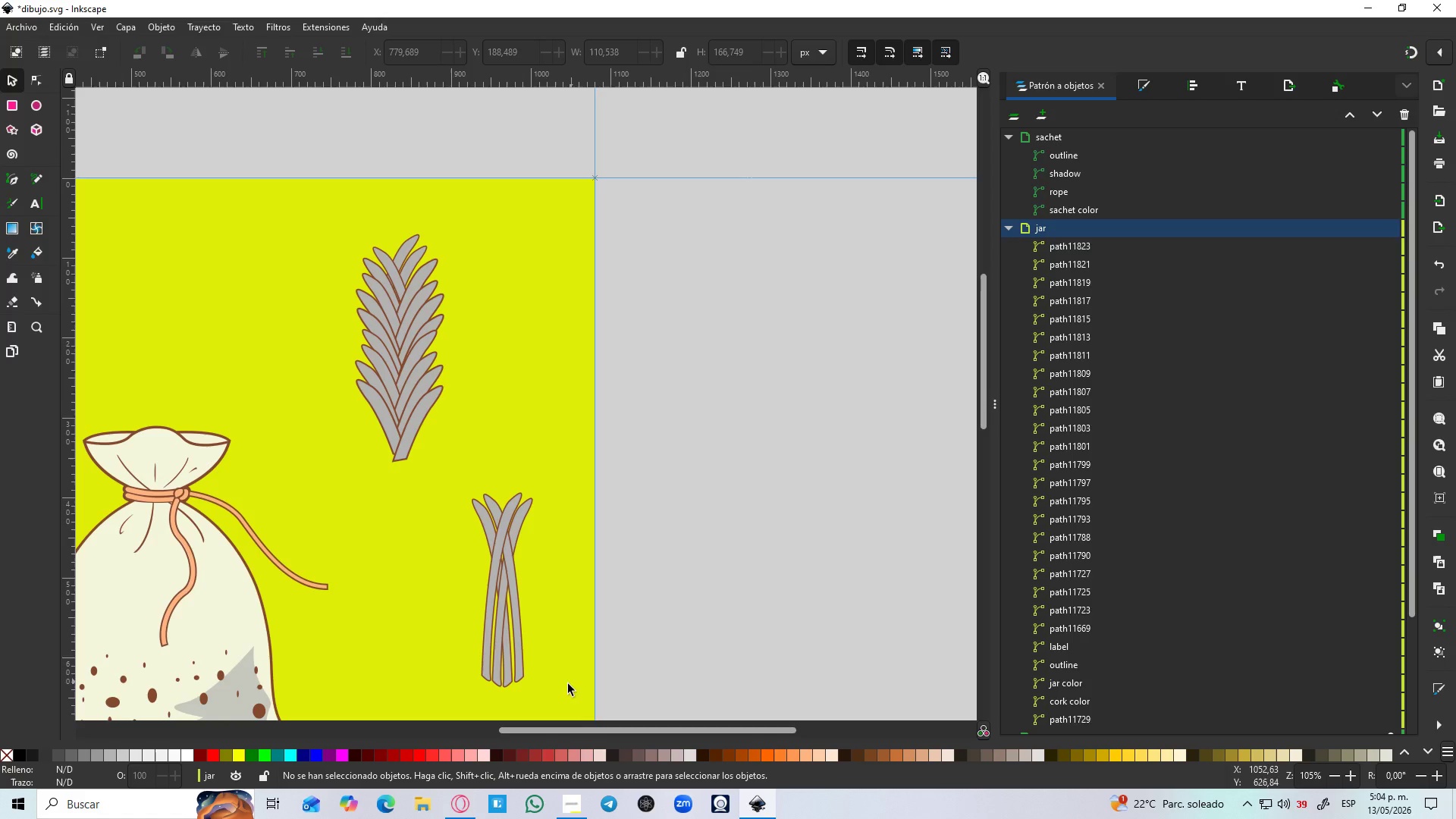 
left_click_drag(start_coordinate=[559, 696], to_coordinate=[425, 475])
 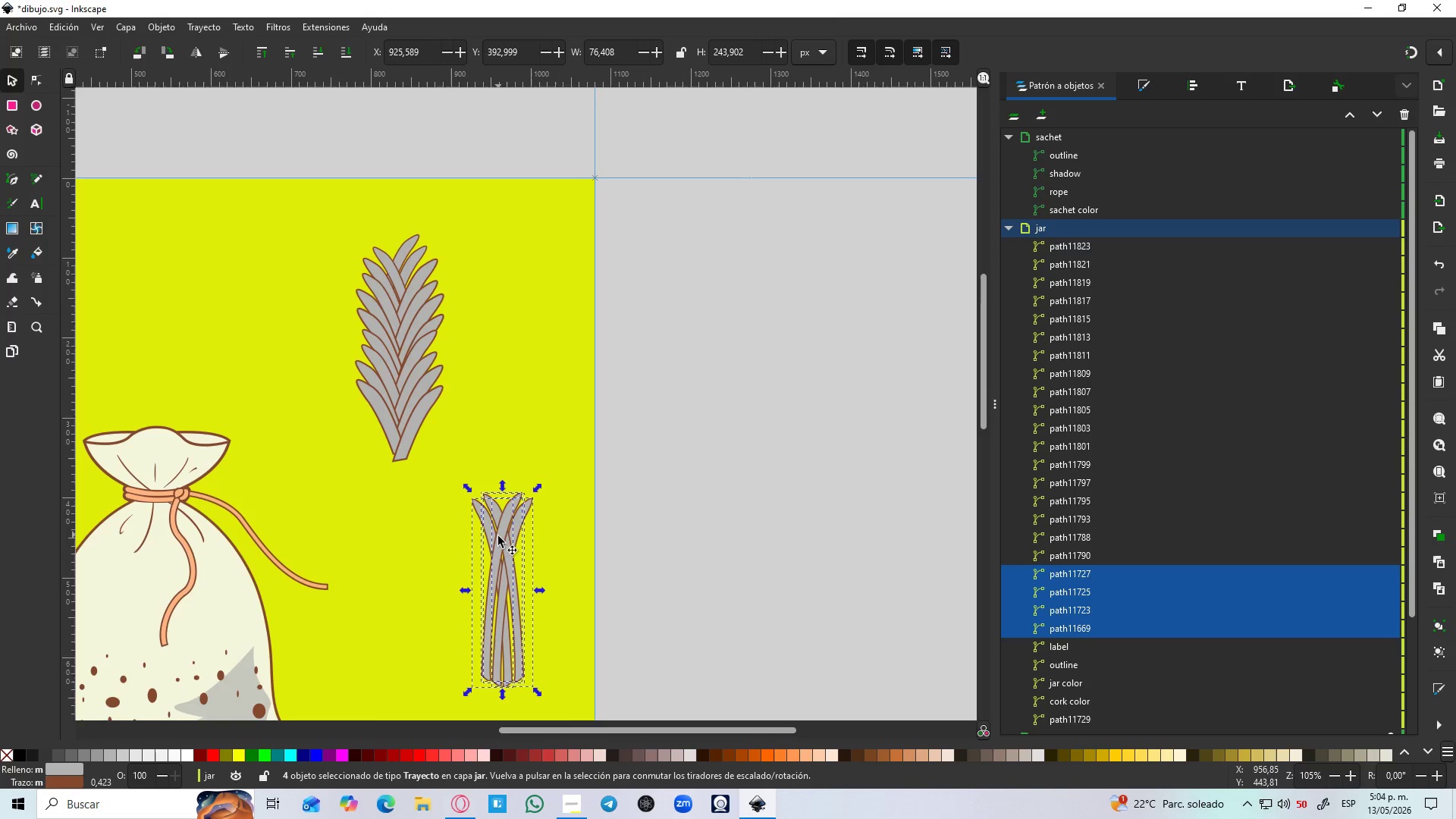 
left_click_drag(start_coordinate=[499, 538], to_coordinate=[398, 472])
 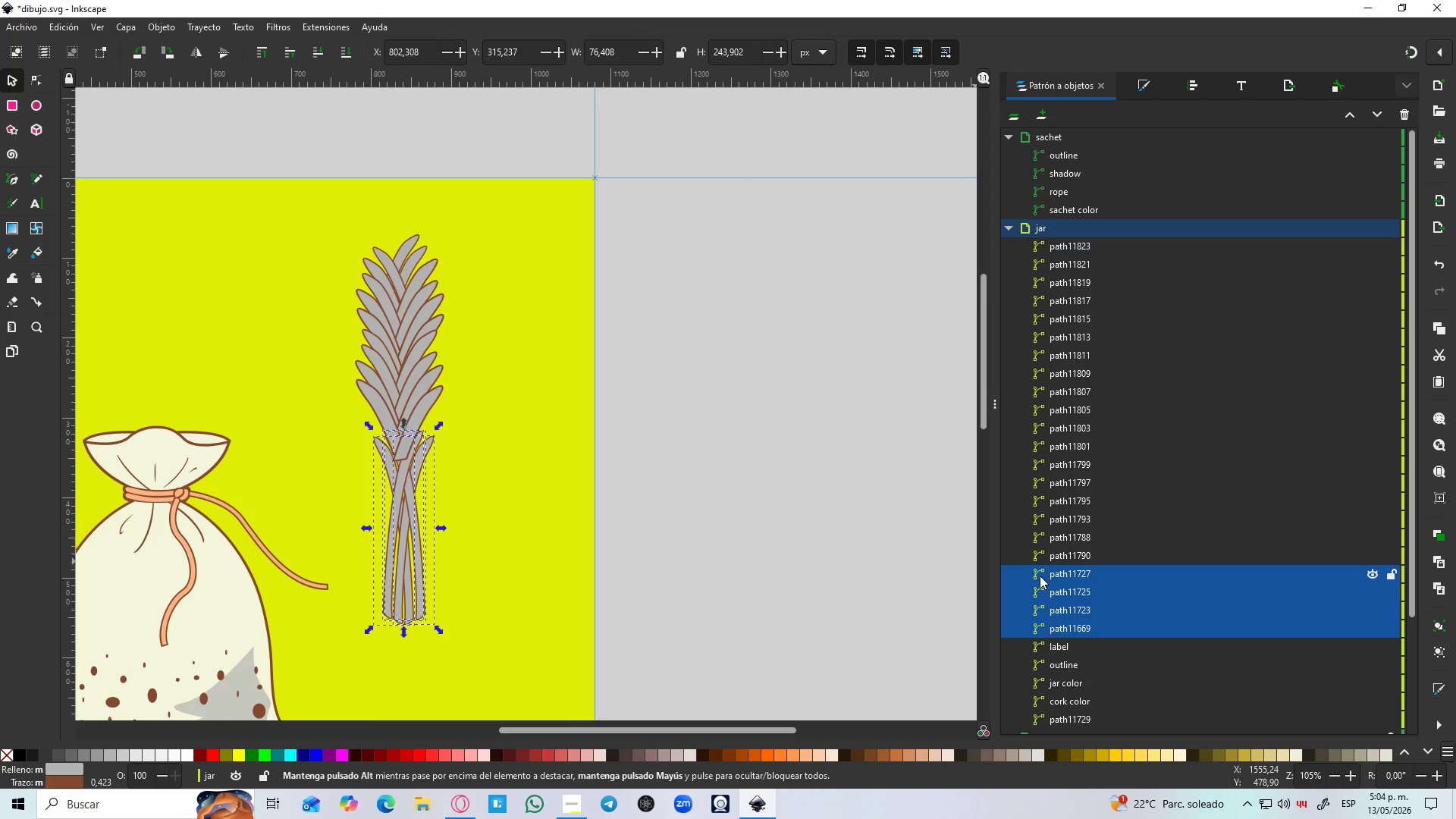 
left_click_drag(start_coordinate=[1065, 574], to_coordinate=[1096, 240])
 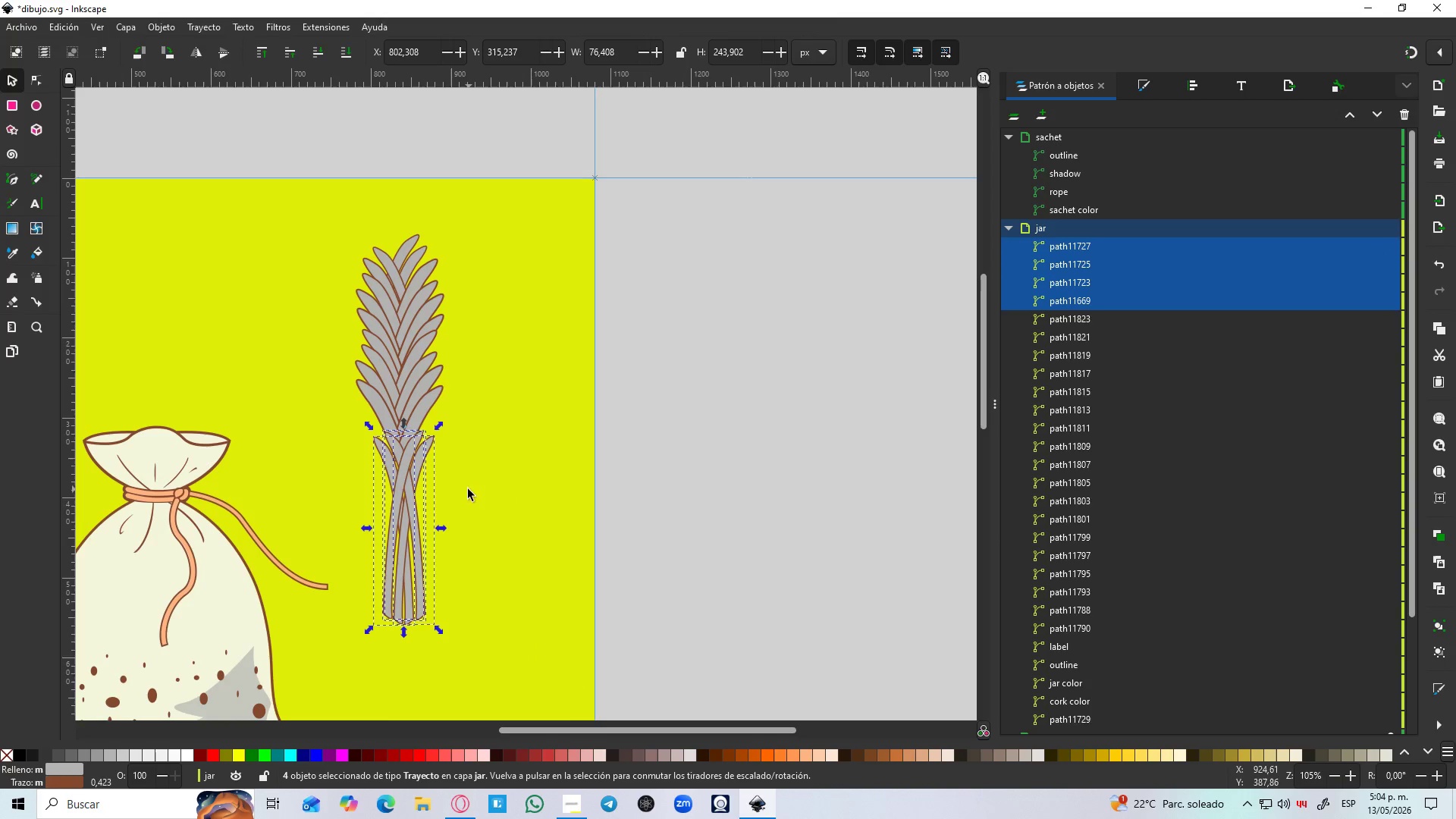 
hold_key(key=ControlLeft, duration=1.52)
left_click_drag(start_coordinate=[437, 428], to_coordinate=[516, 389])
 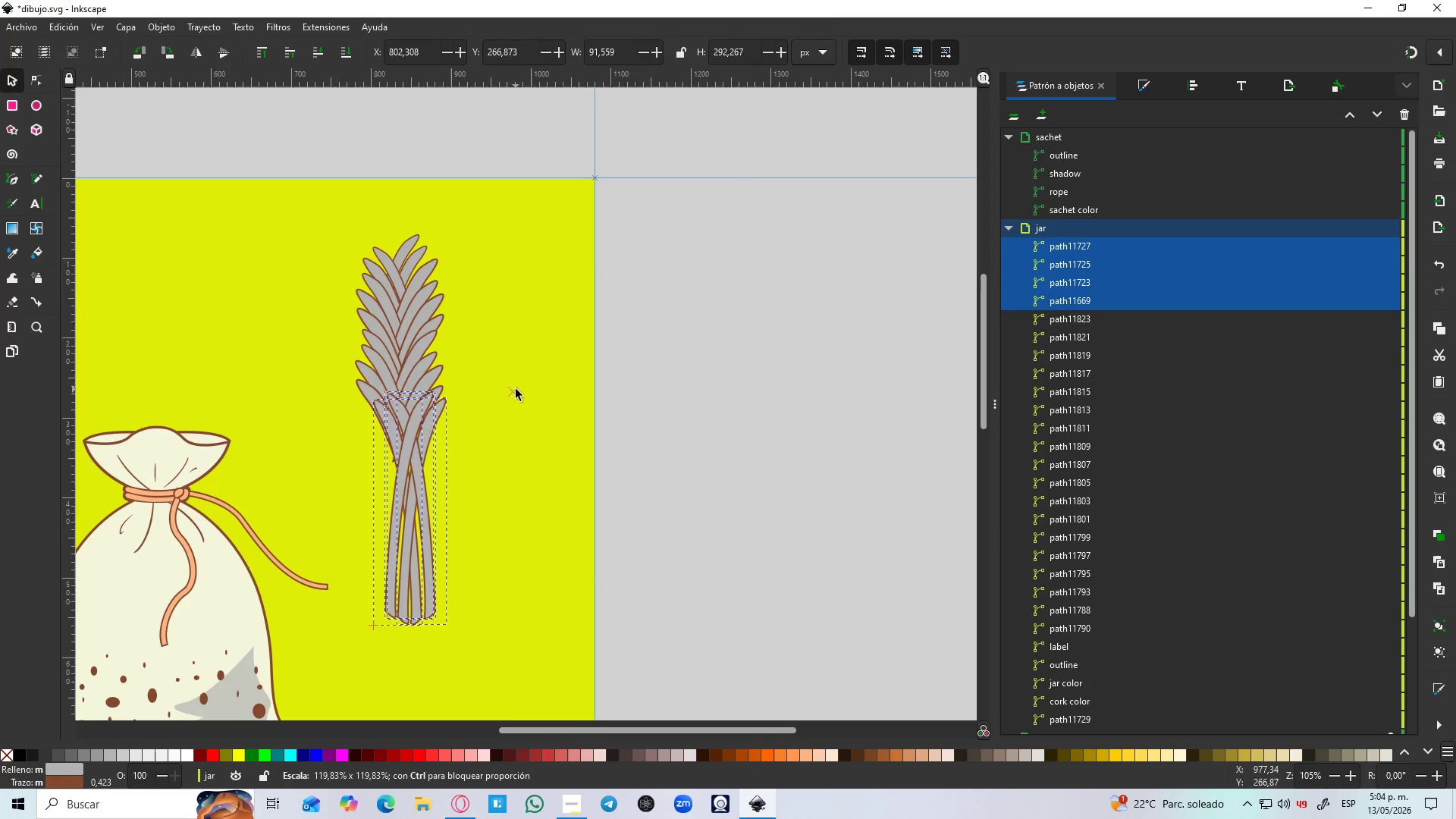 
key(Control+ControlLeft)
 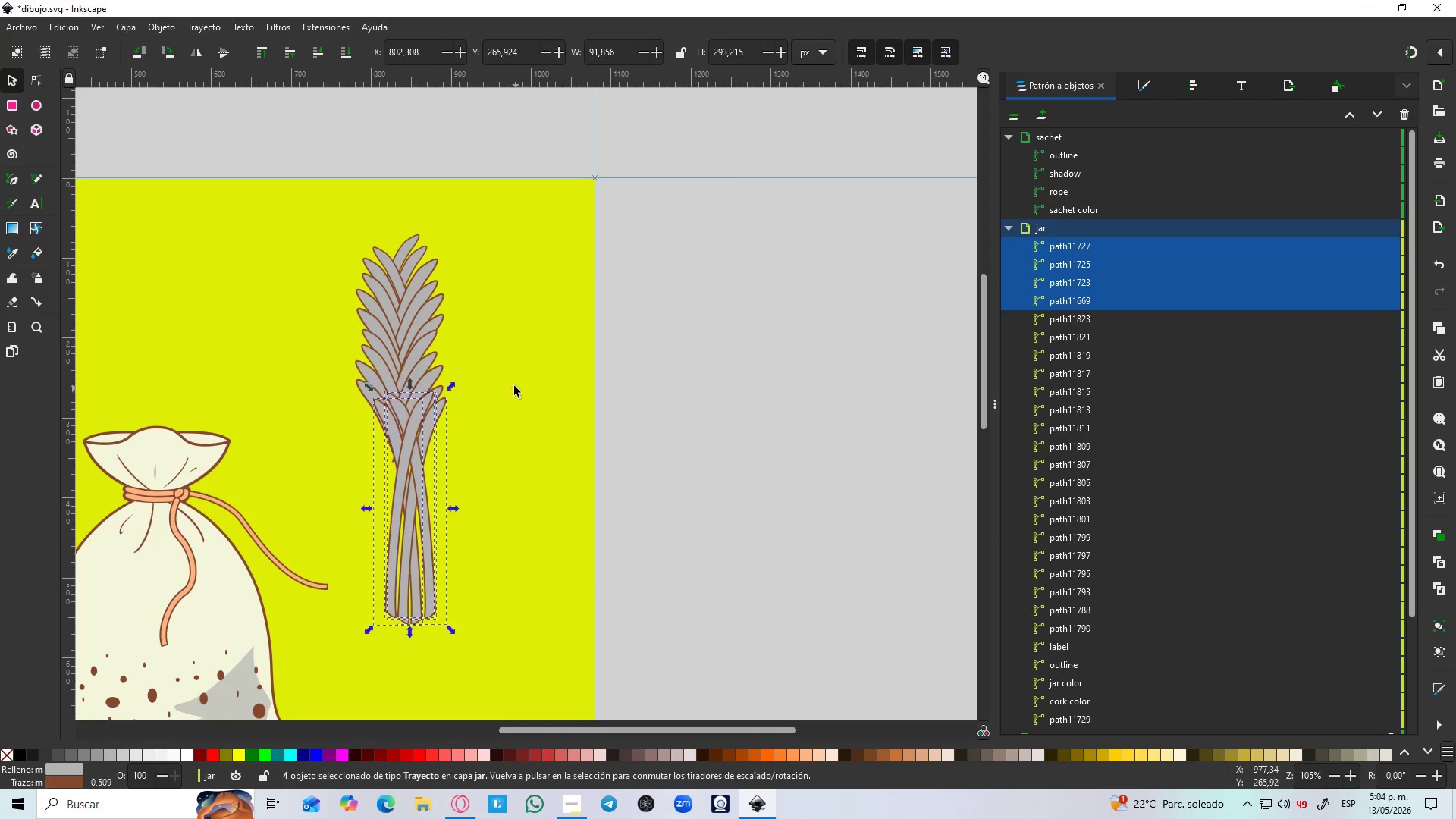 
key(Control+ControlLeft)
 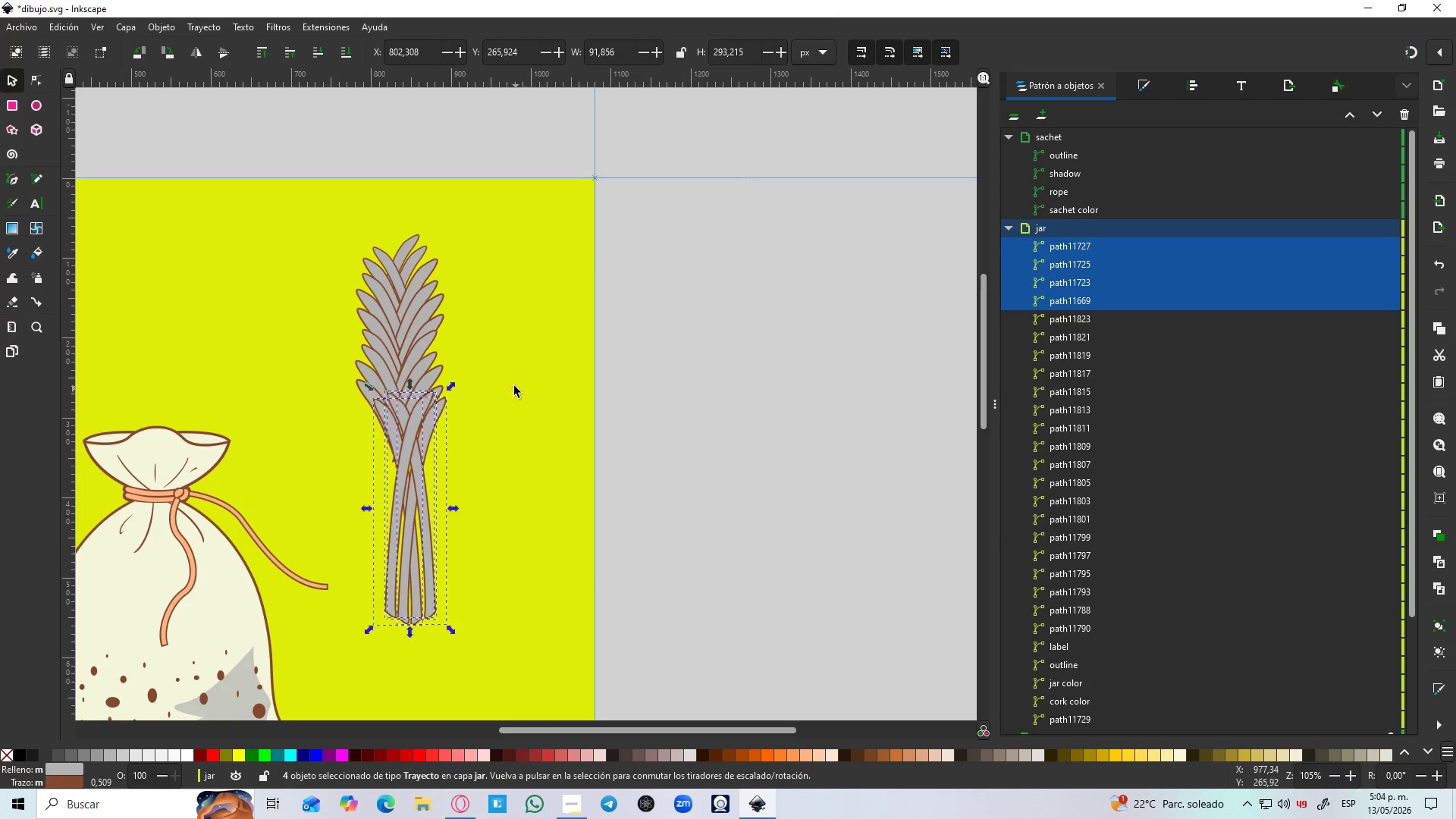 
key(Control+ControlLeft)
 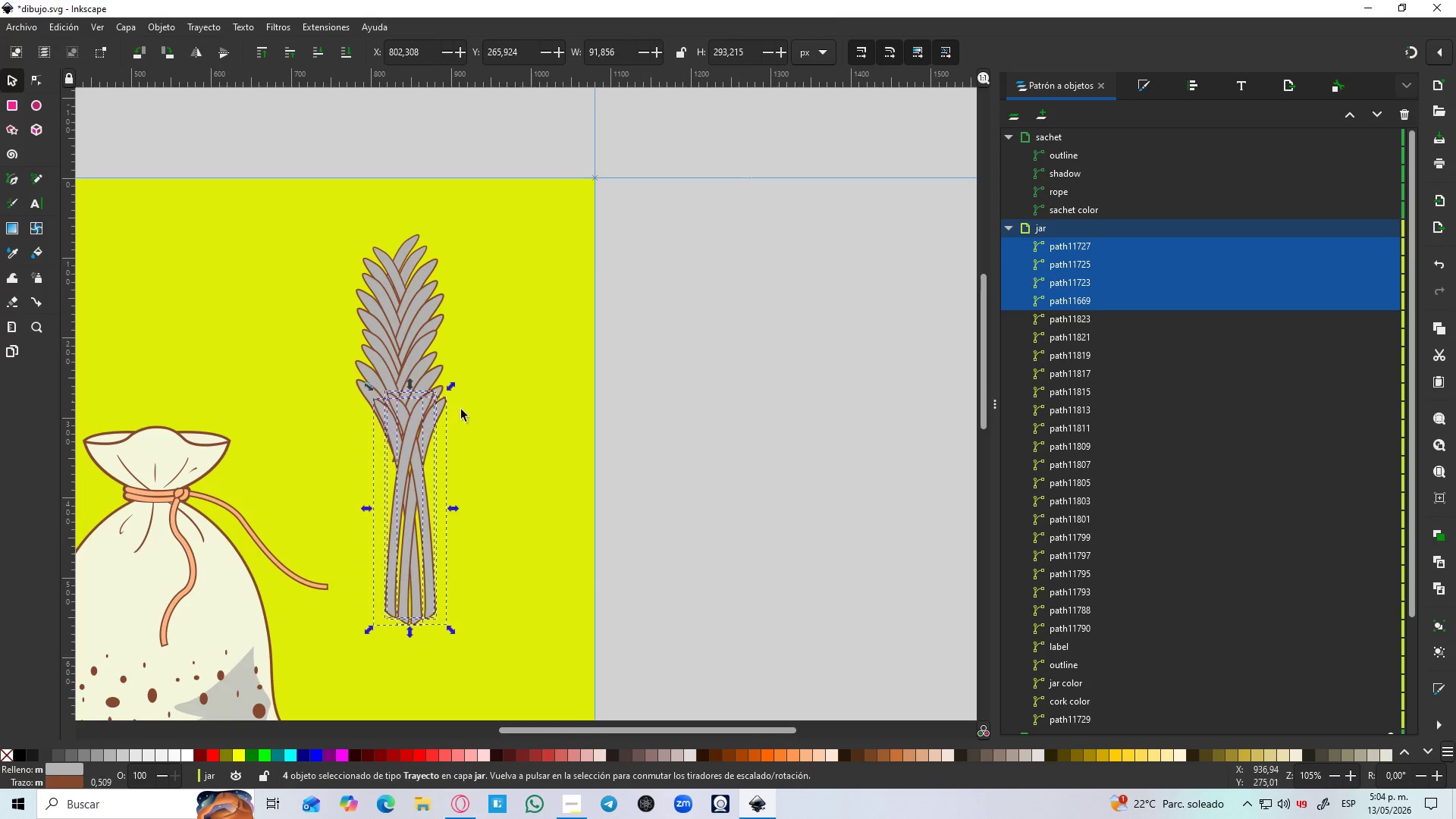 
key(Control+ControlLeft)
 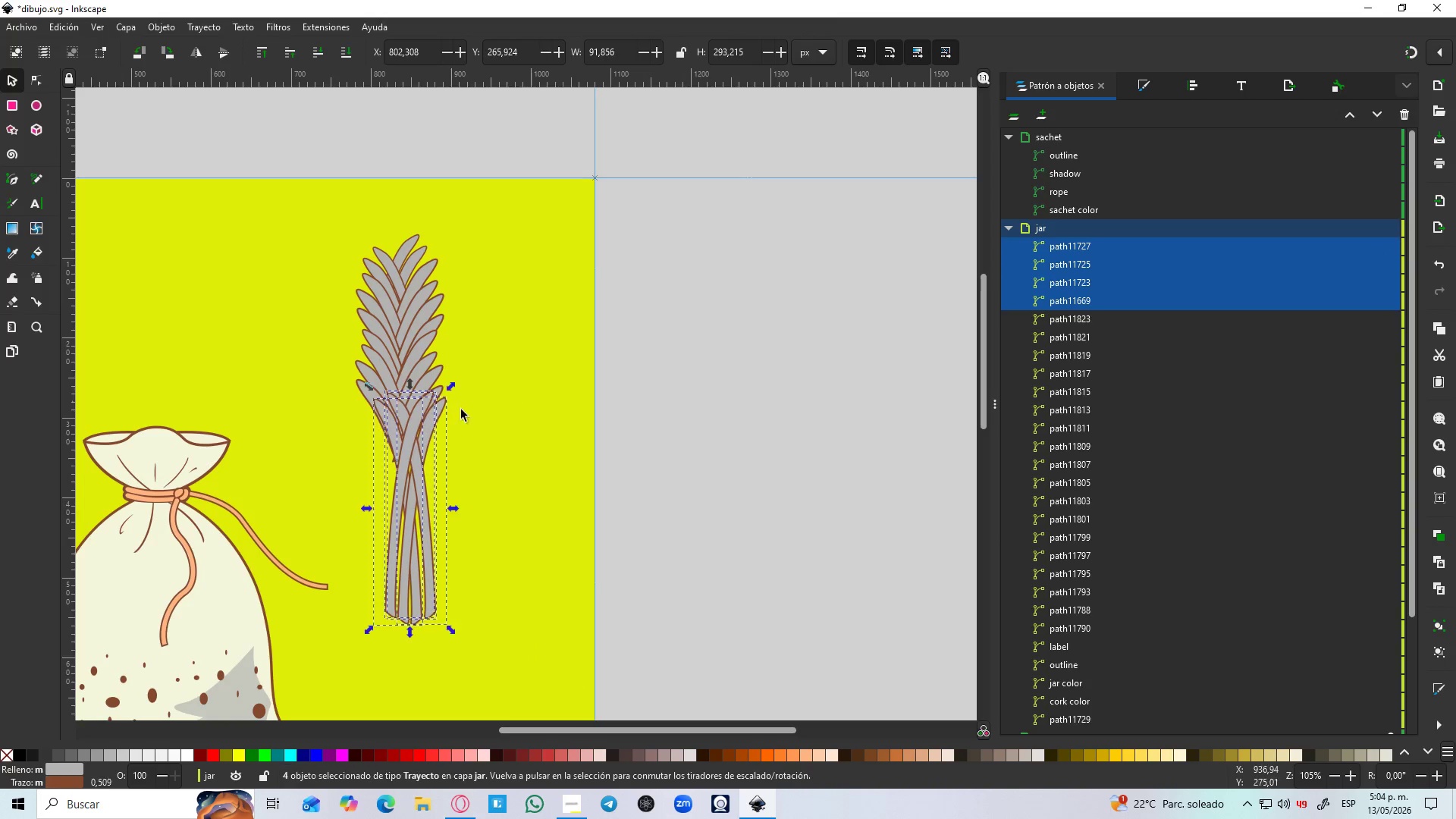 
key(Control+ControlLeft)
 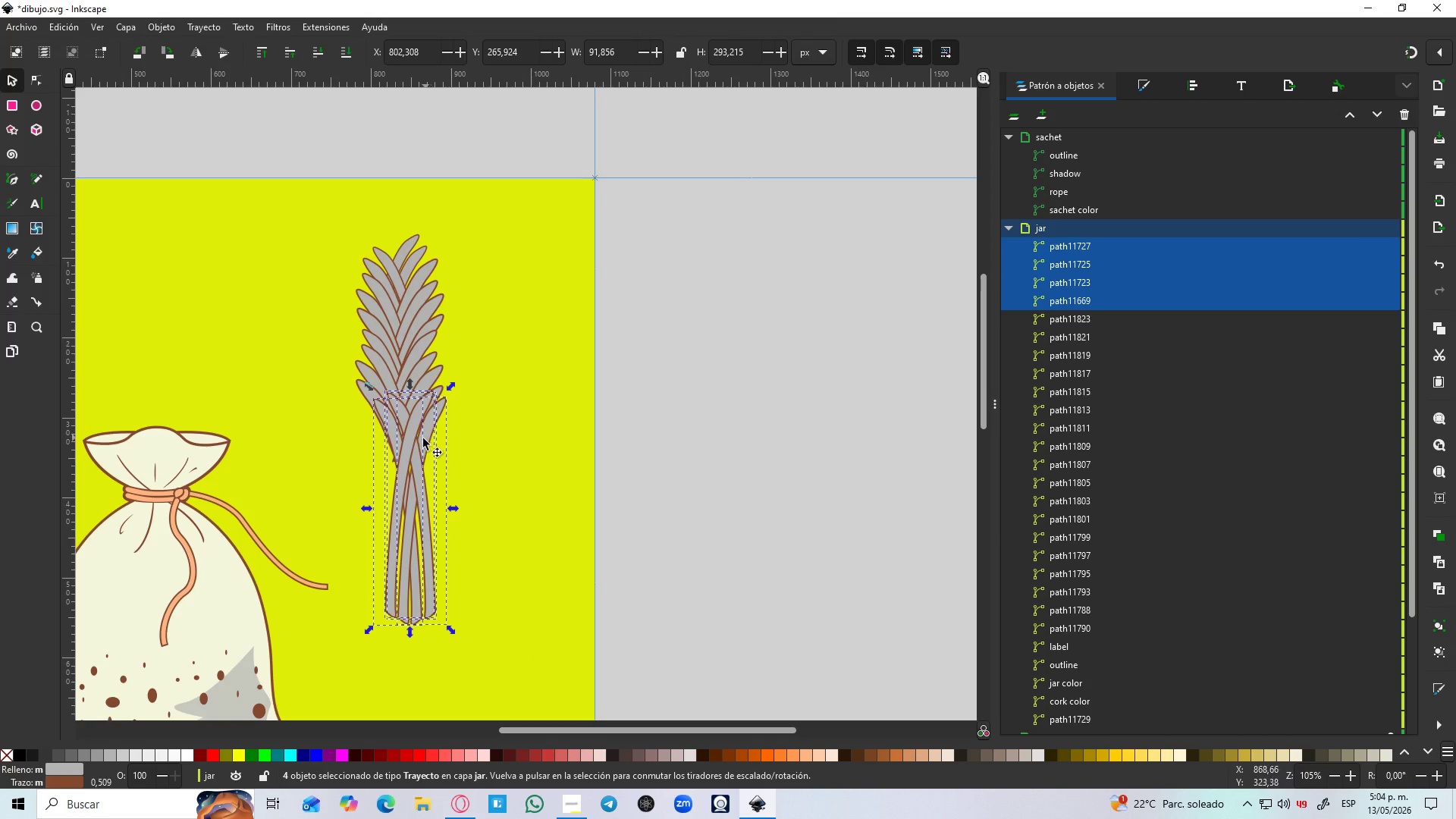 
left_click_drag(start_coordinate=[421, 440], to_coordinate=[405, 477])
 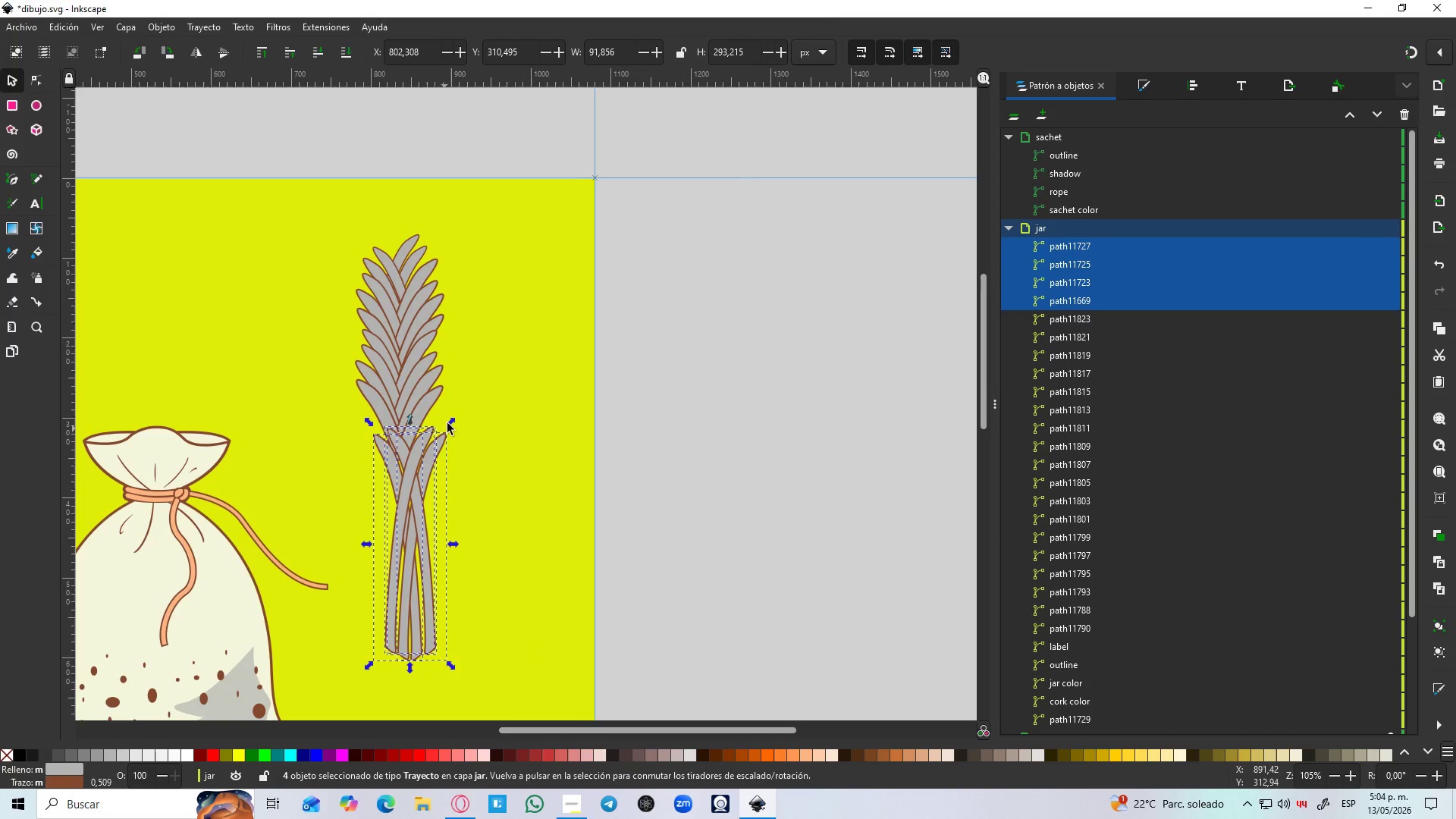 
hold_key(key=ControlLeft, duration=1.5)
left_click_drag(start_coordinate=[448, 422], to_coordinate=[526, 384])
 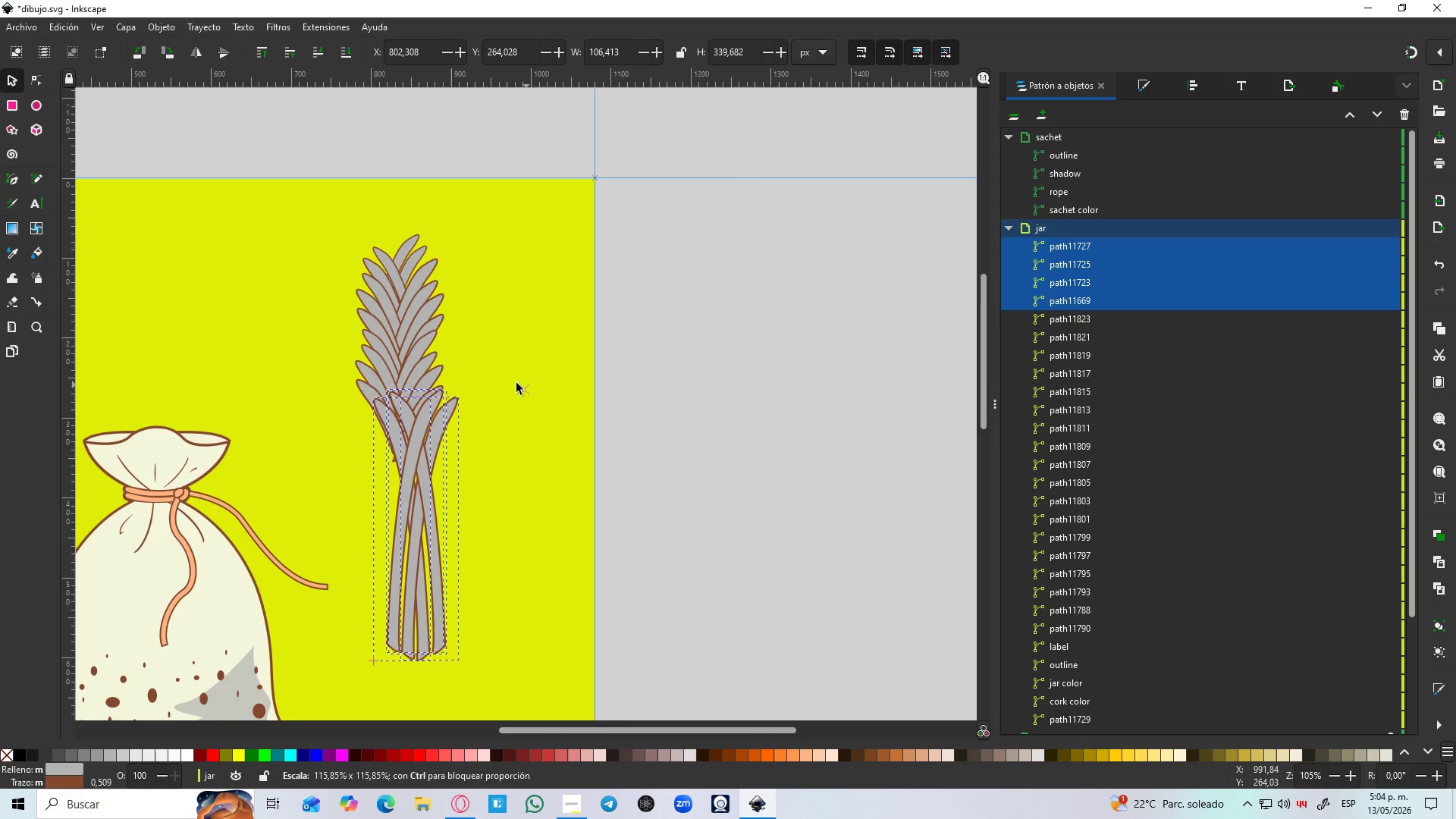 
key(Control+ControlLeft)
 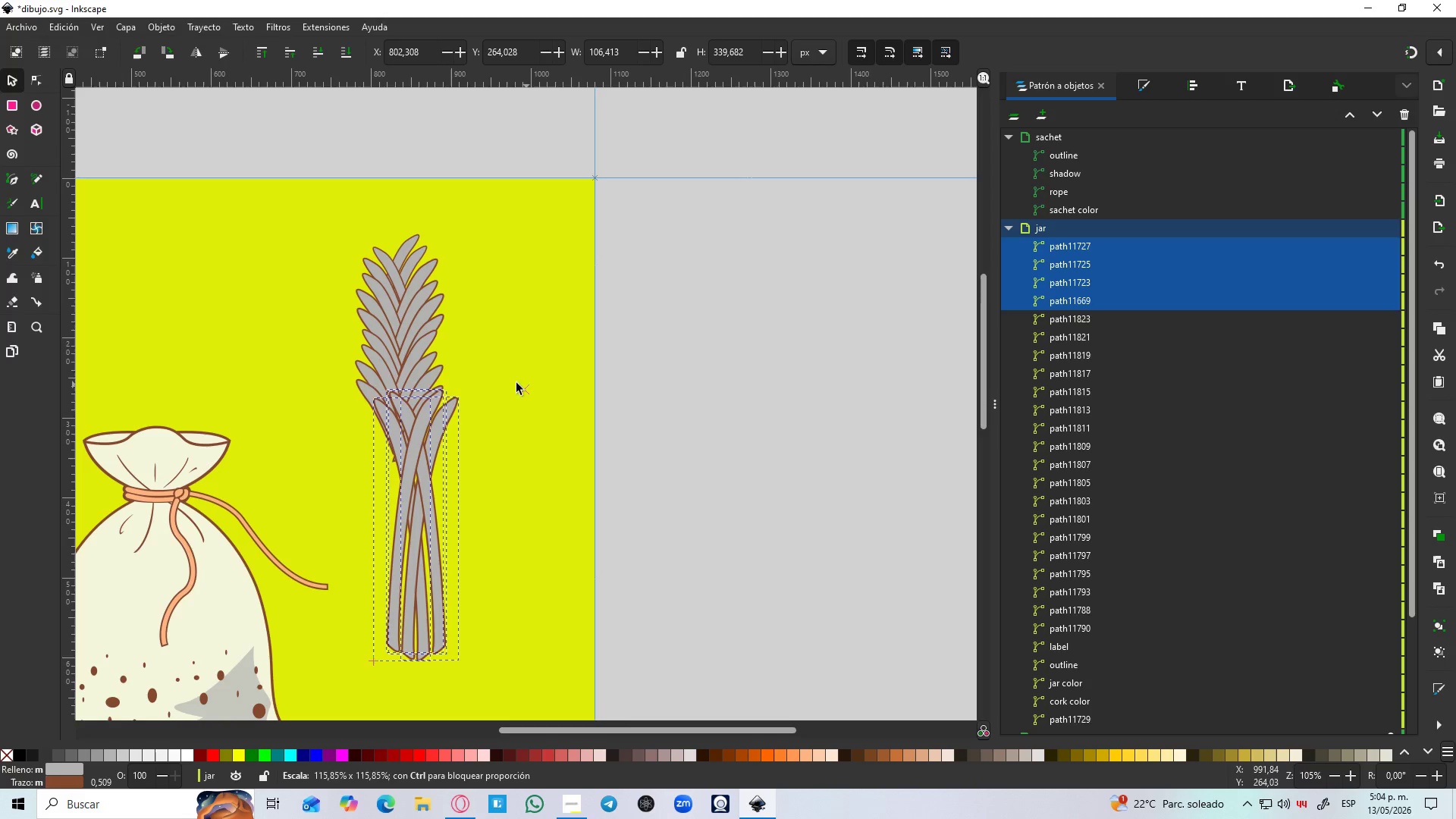 
key(Control+ControlLeft)
 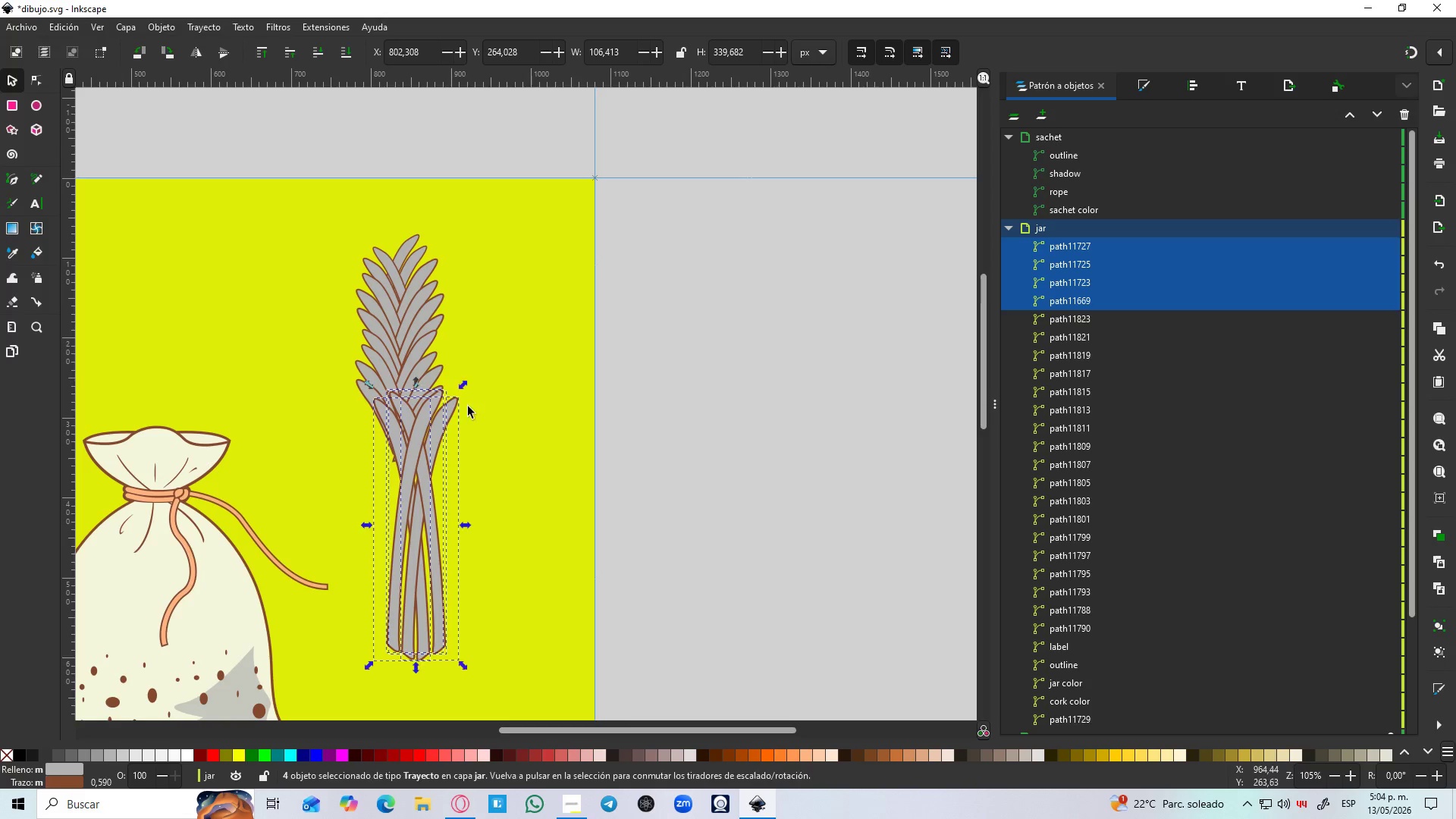 
key(Control+ControlLeft)
 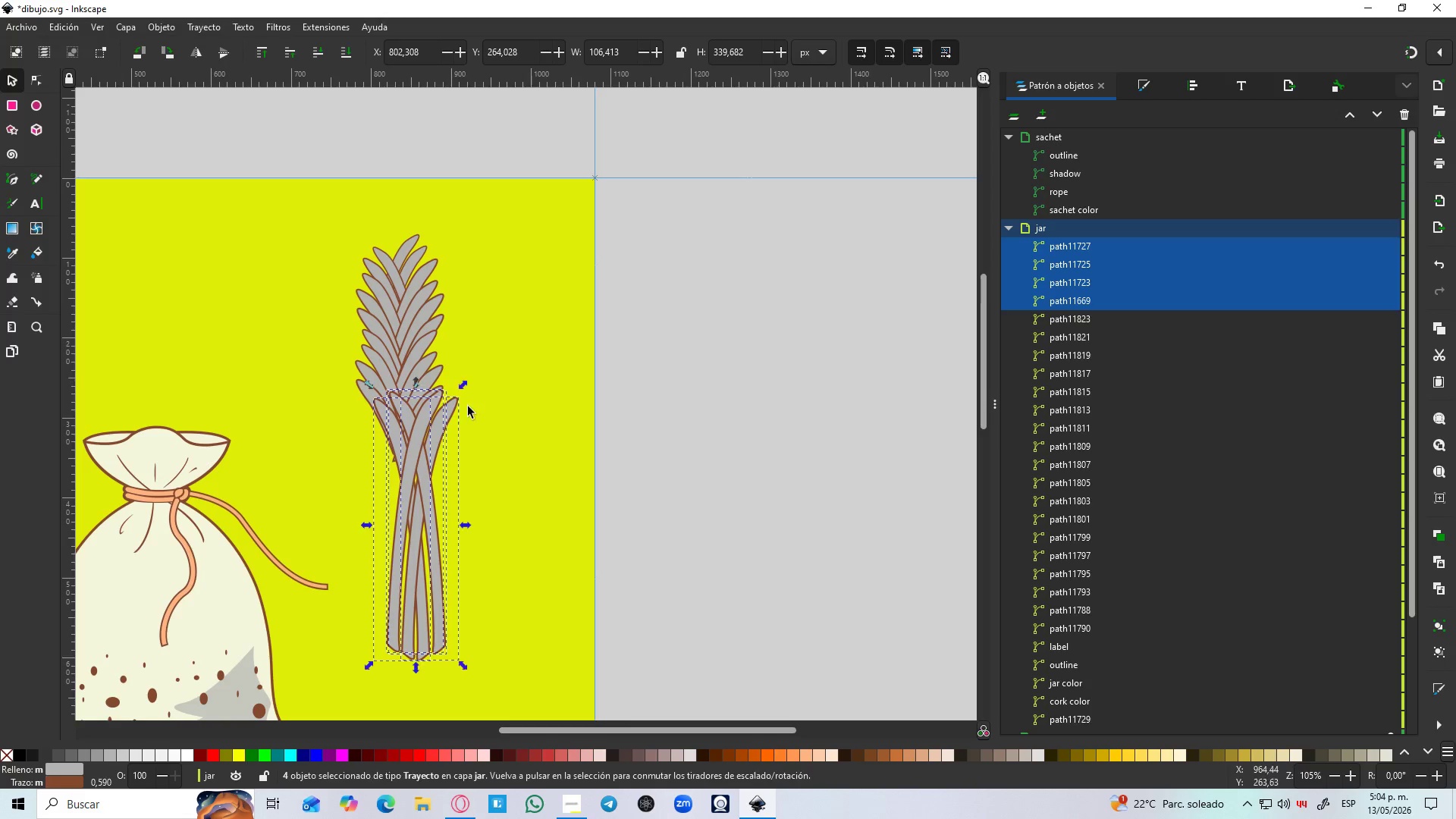 
key(Control+ControlLeft)
 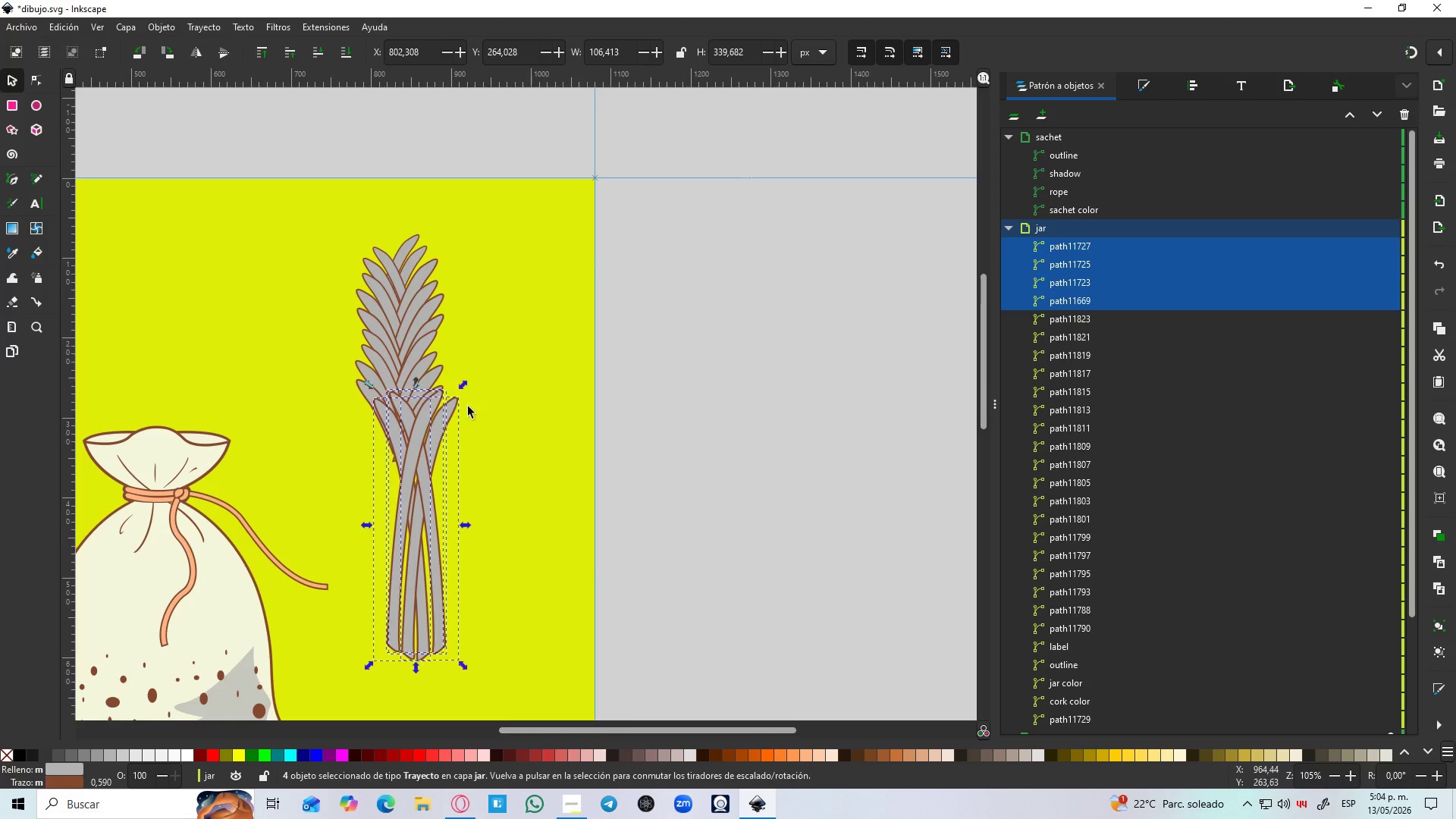 
key(Control+ControlLeft)
 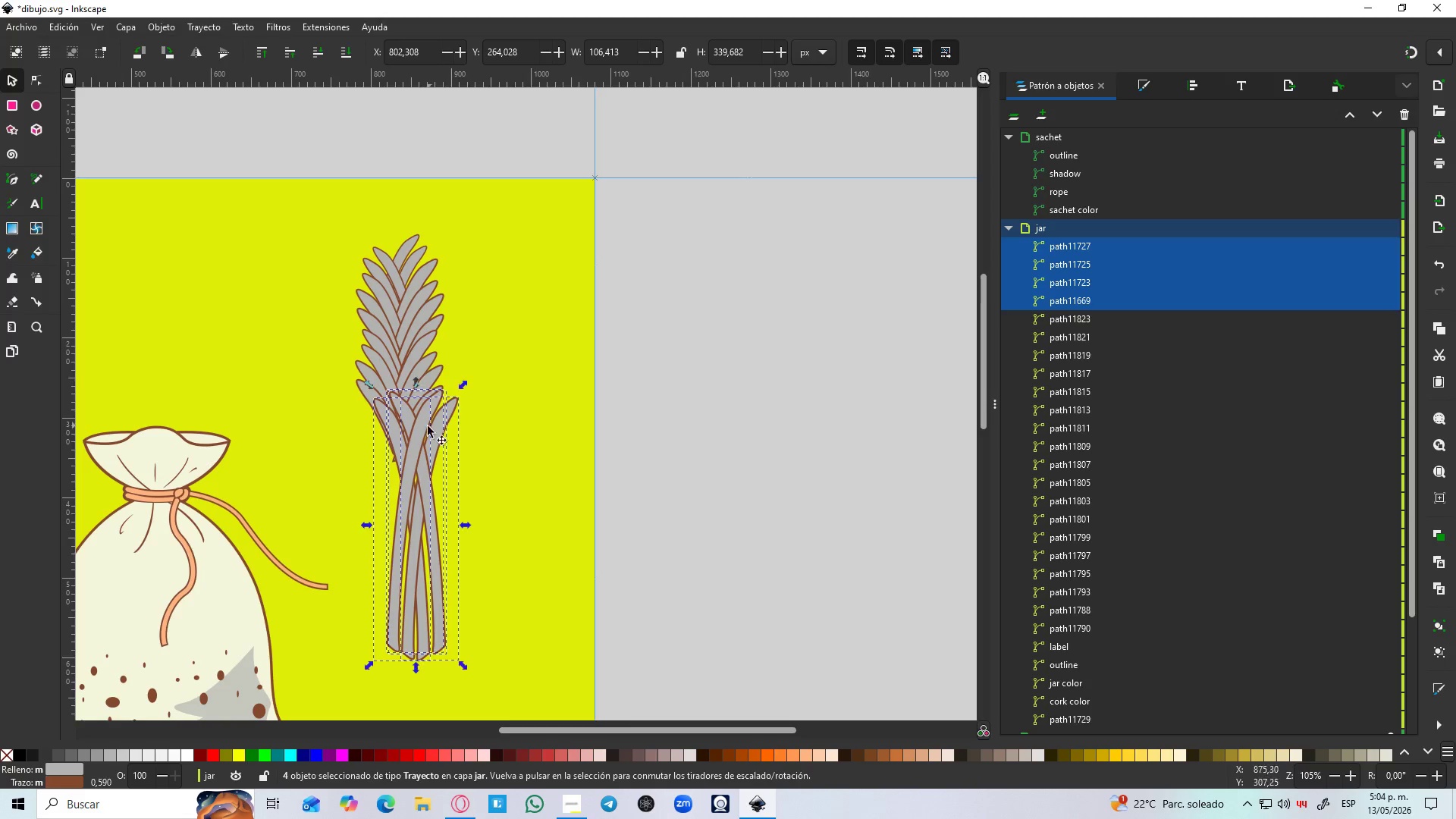 
key(Control+ControlLeft)
 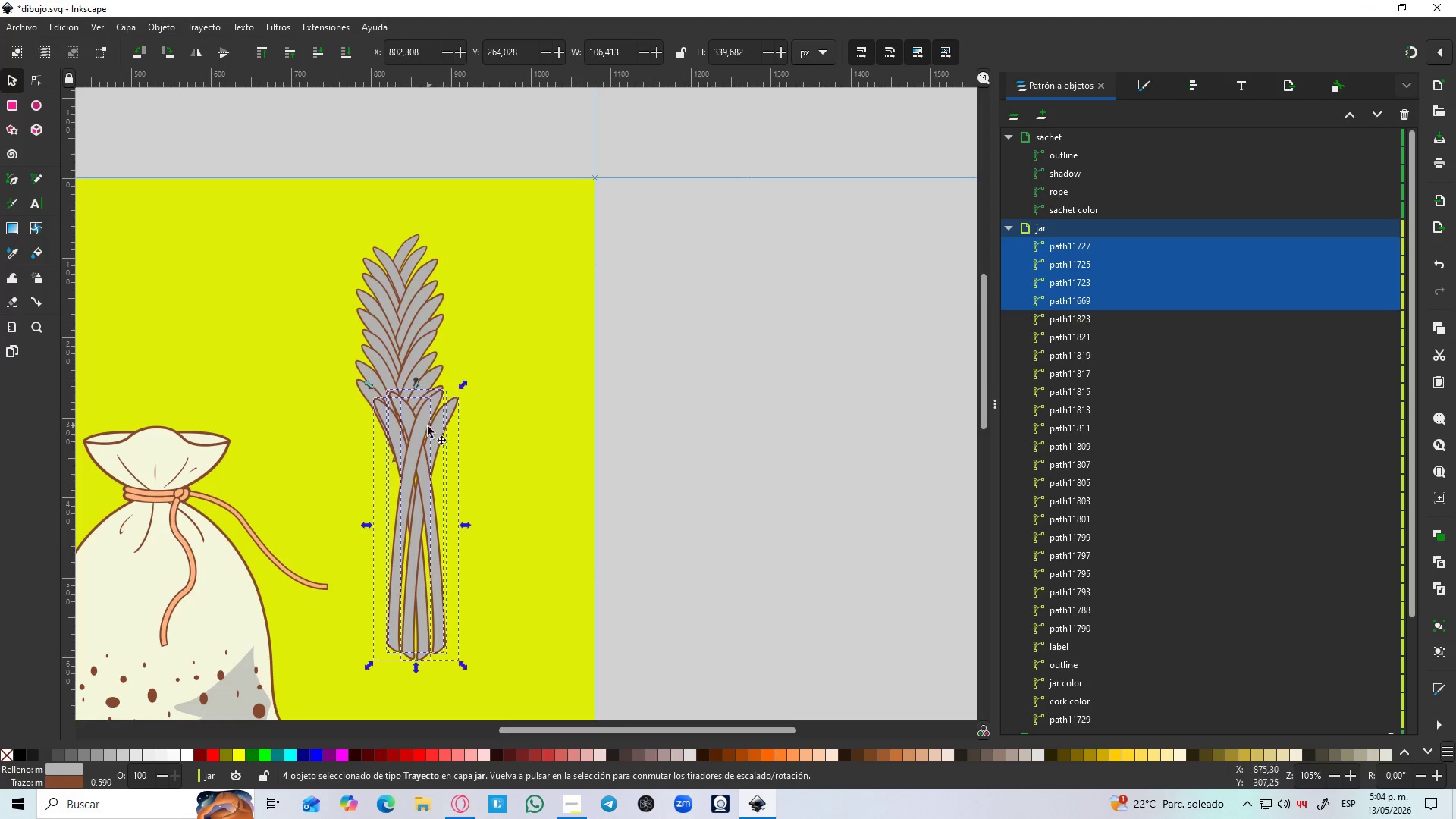 
key(Control+ControlLeft)
 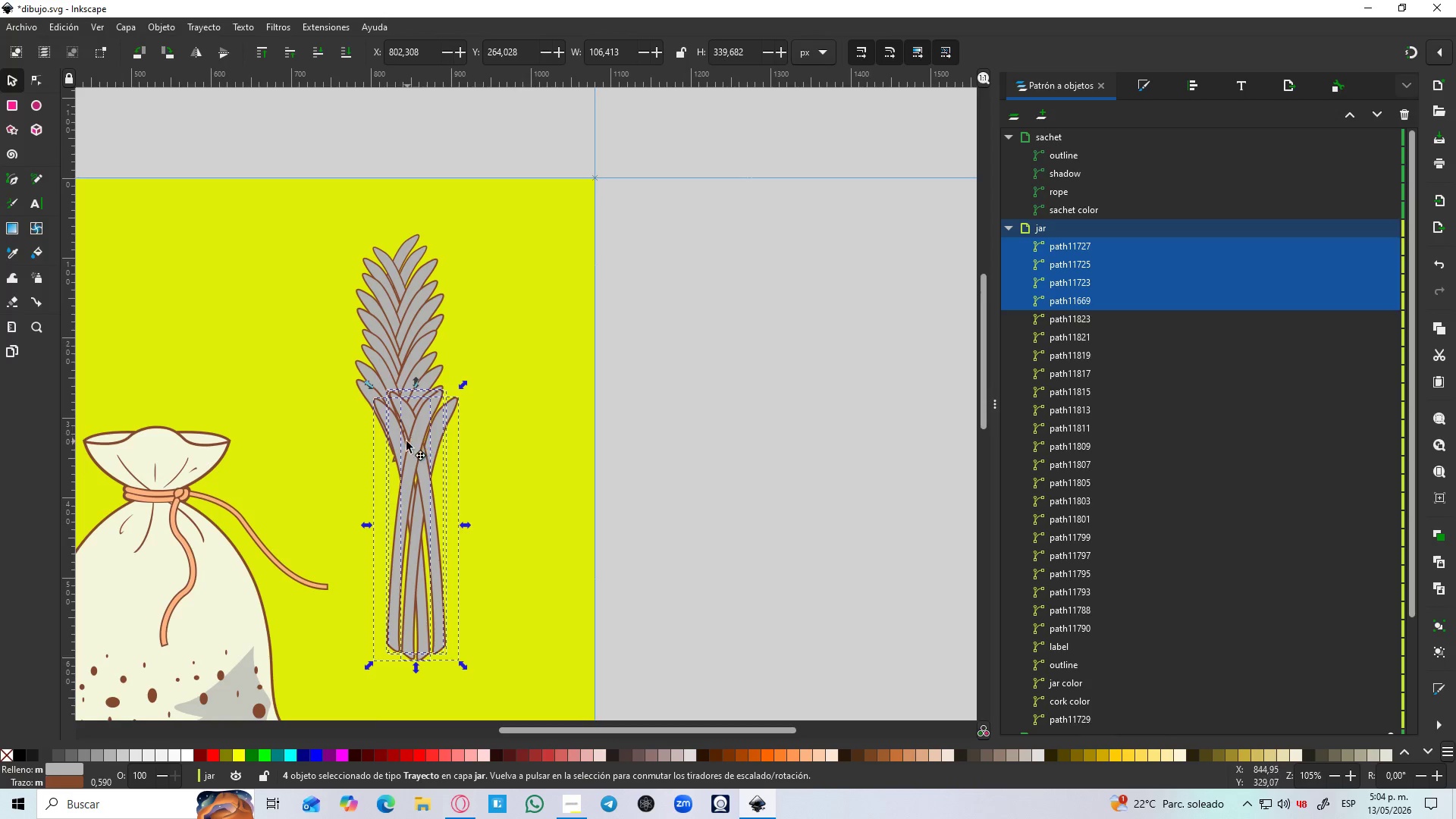 
left_click_drag(start_coordinate=[407, 441], to_coordinate=[389, 451])
 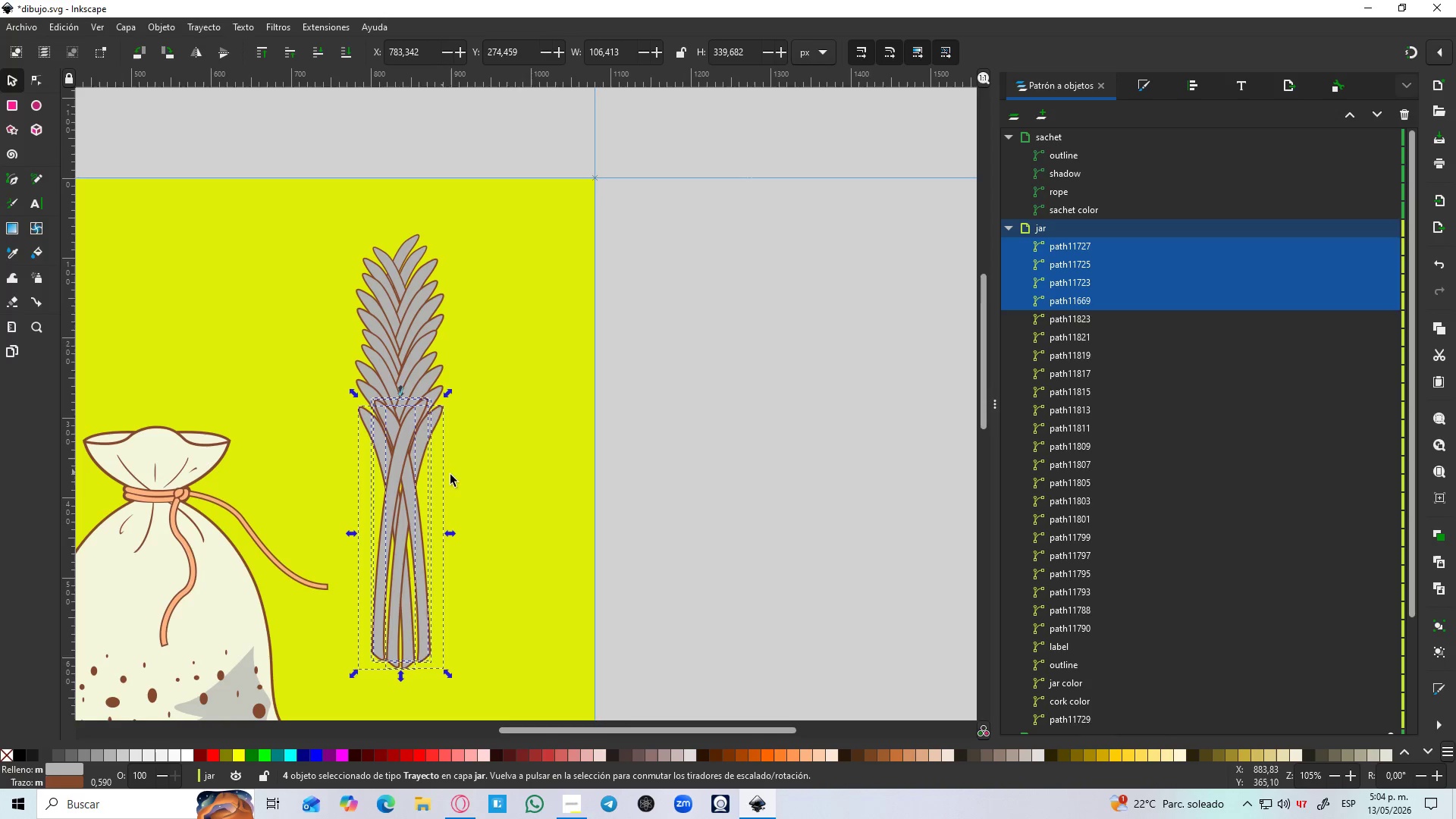 
left_click([463, 482])
 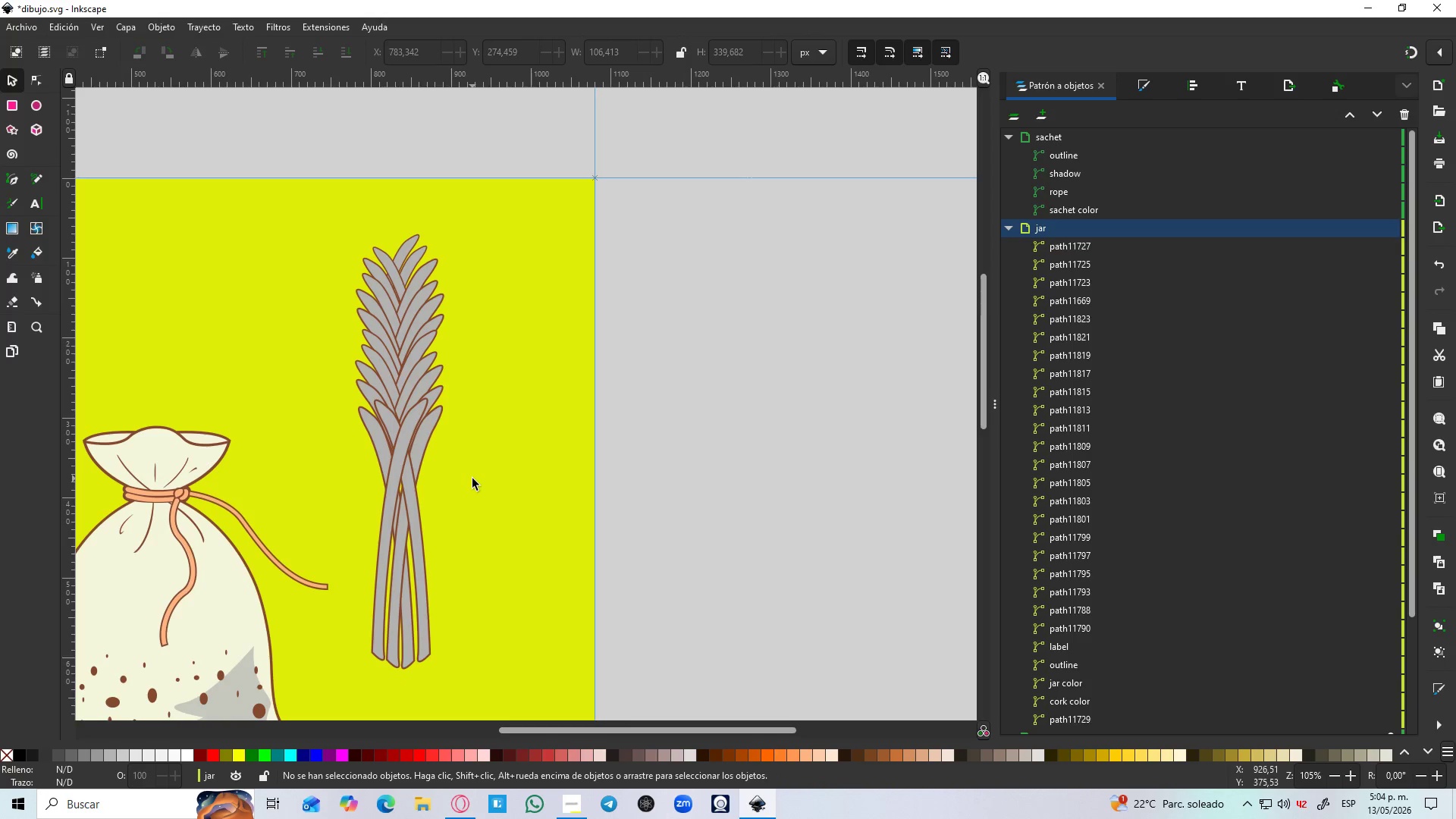 
hold_key(key=ControlLeft, duration=1.31)
scroll: coordinate [472, 479], scroll_direction: down, amount: 2.0
 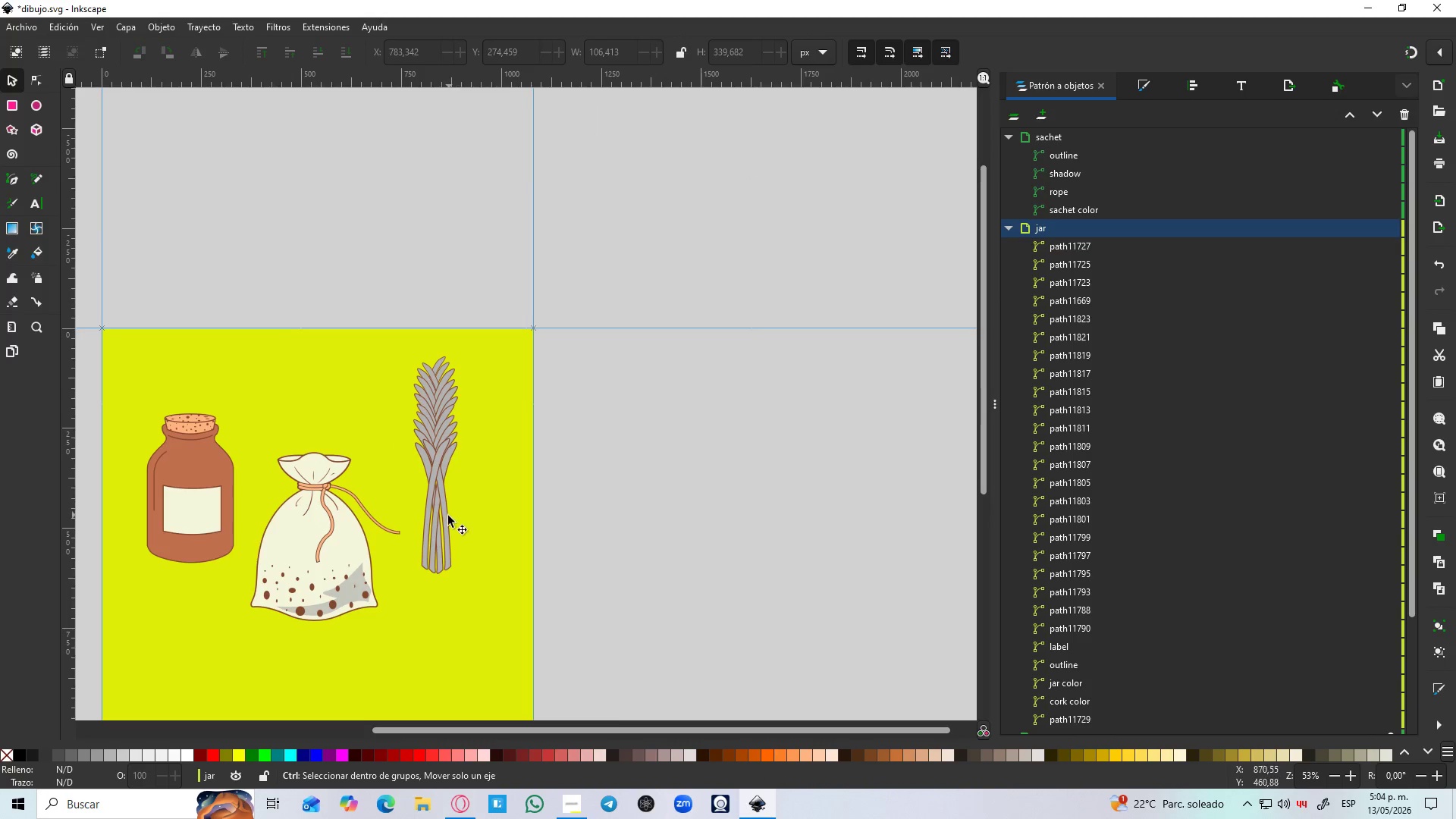 
hold_key(key=ControlLeft, duration=1.58)
 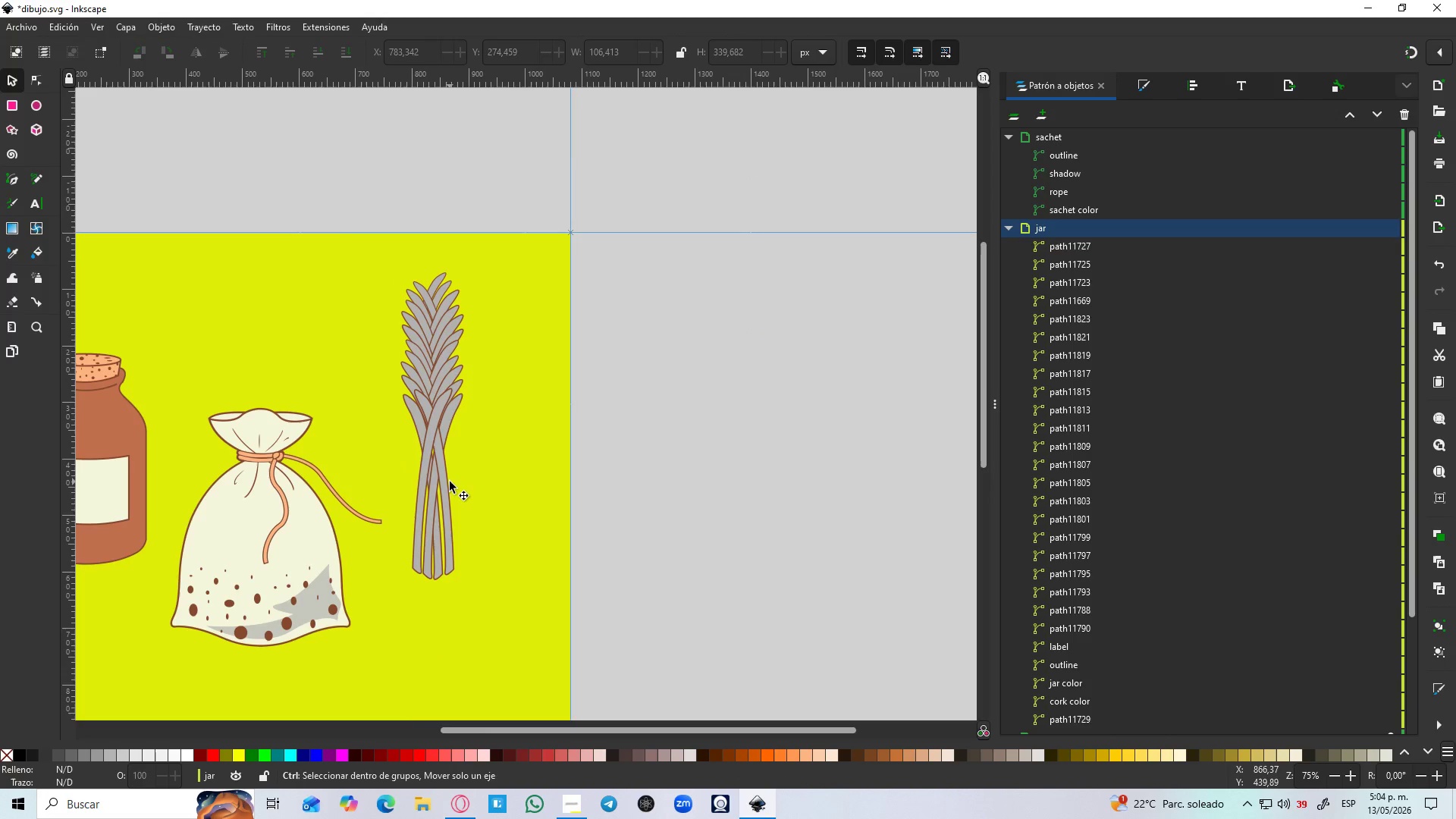 
scroll: coordinate [447, 516], scroll_direction: up, amount: 3.0
 